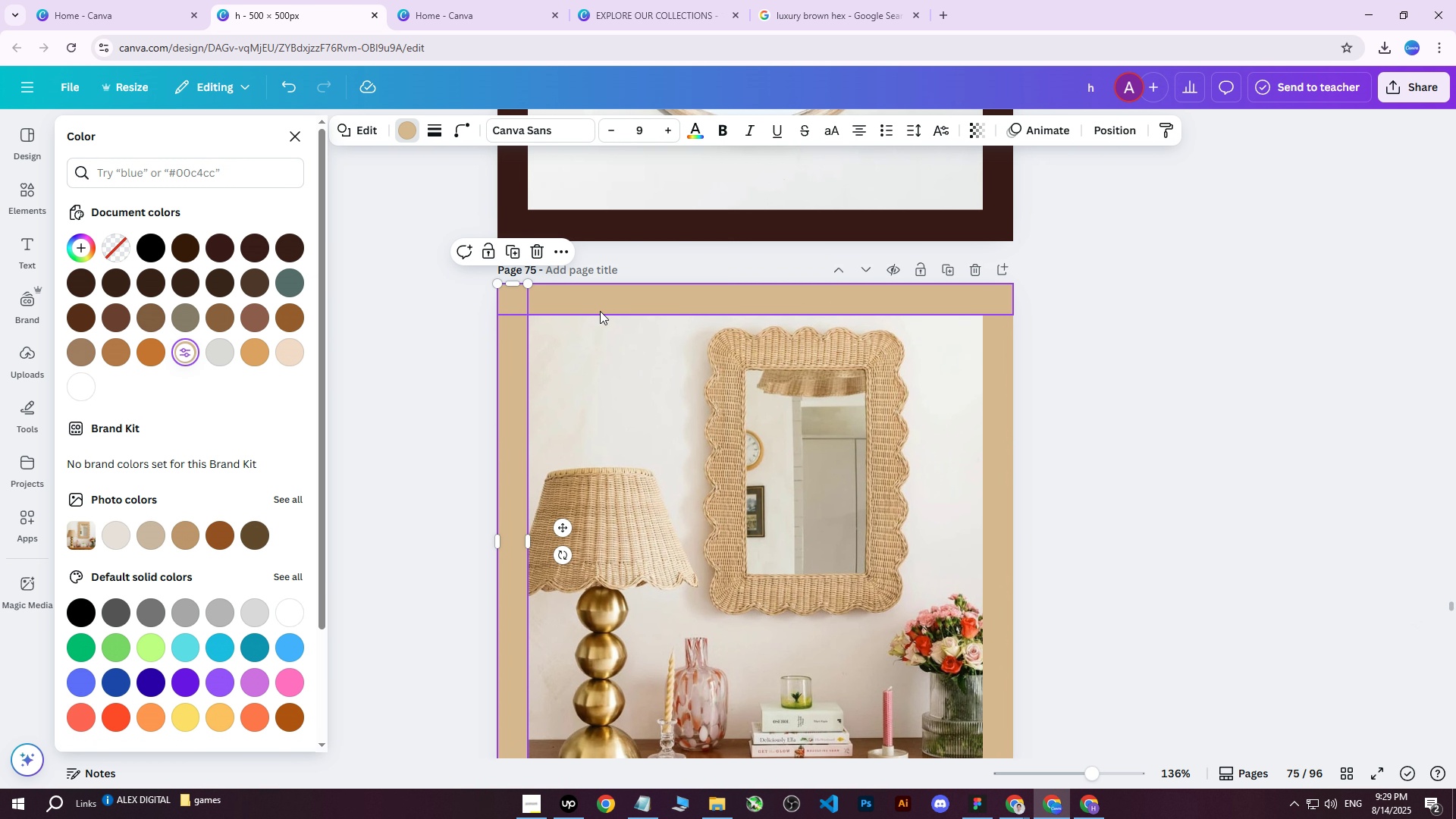 
wait(14.29)
 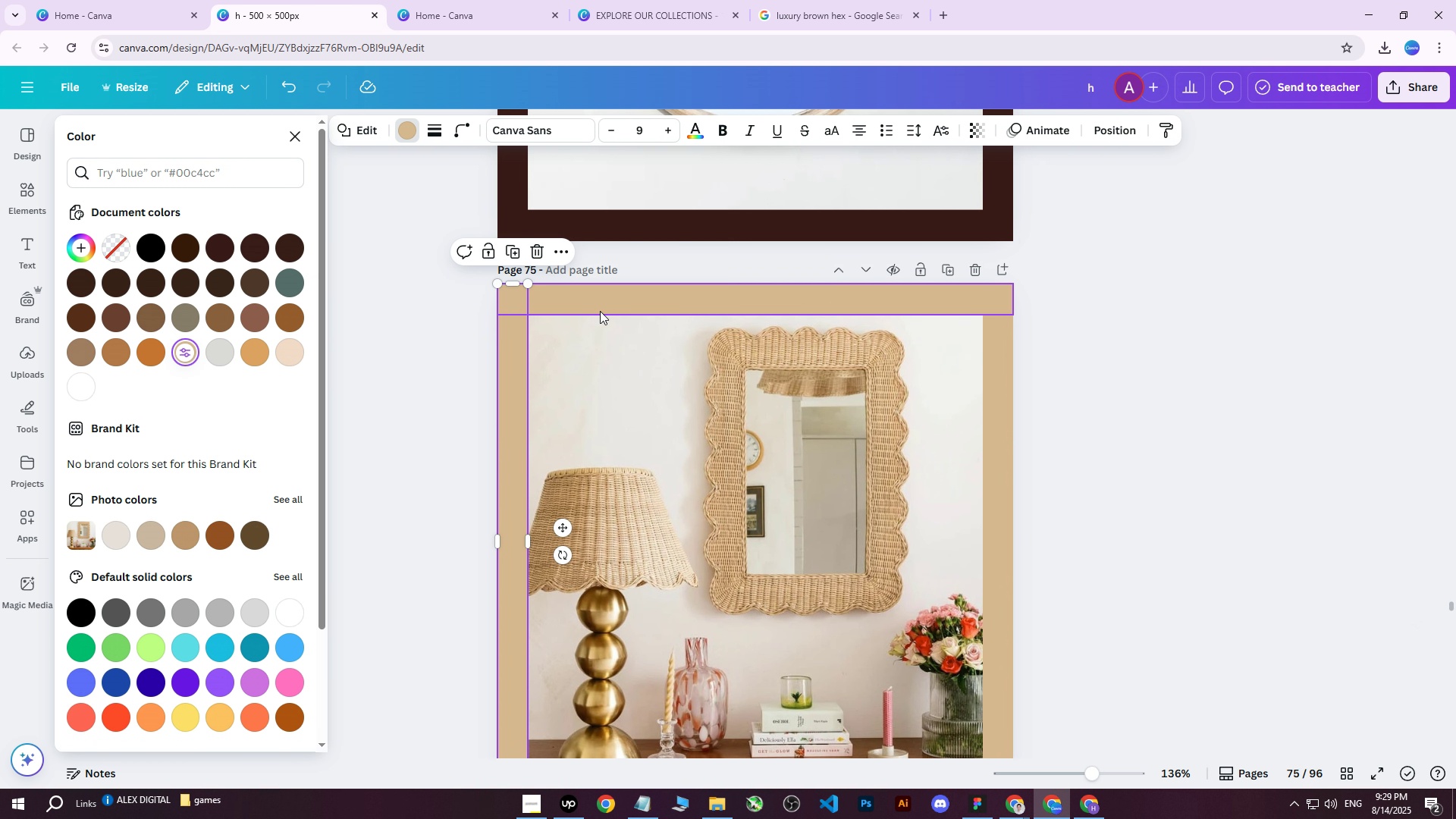 
left_click([949, 94])
 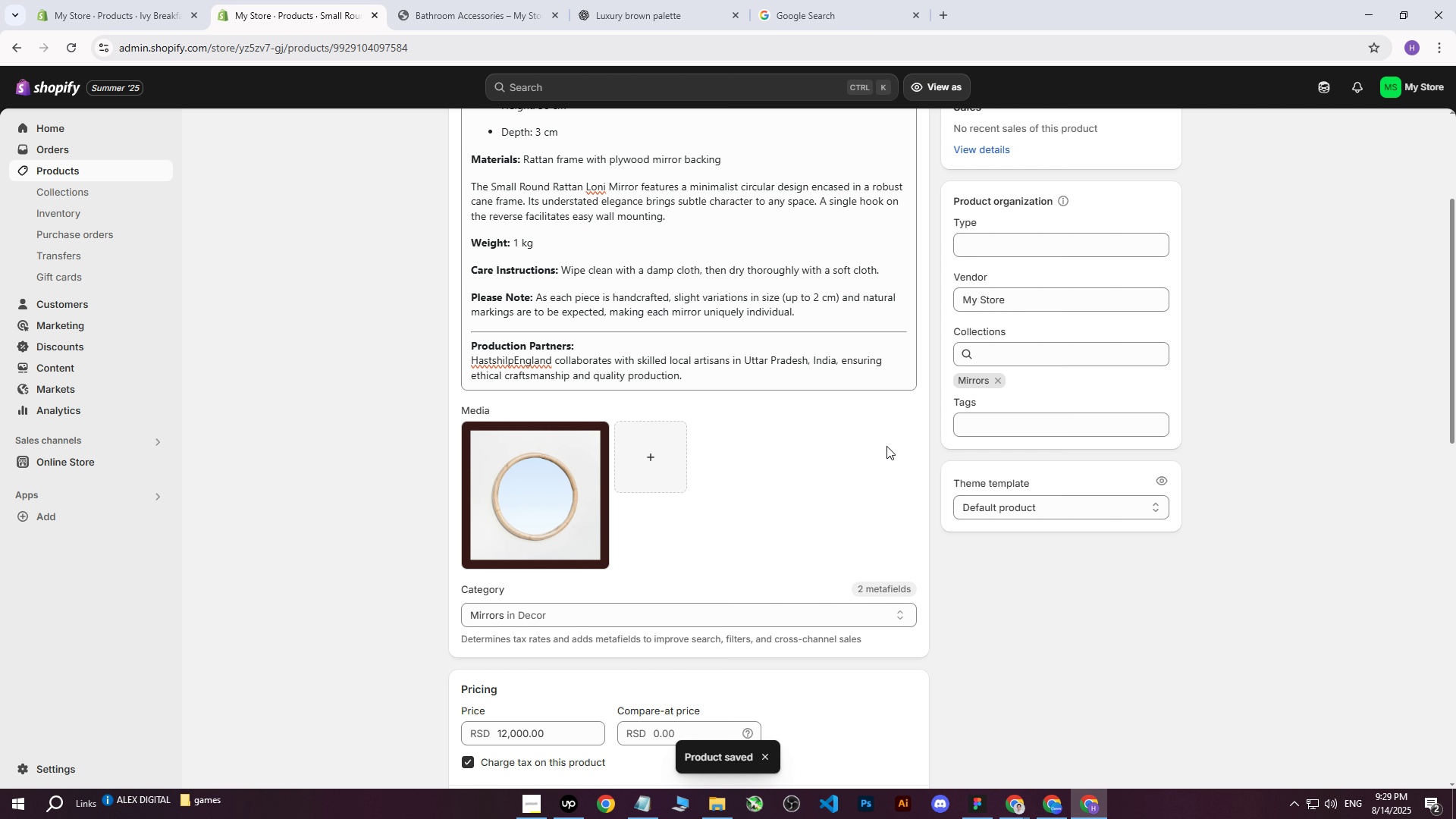 
left_click([1049, 802])
 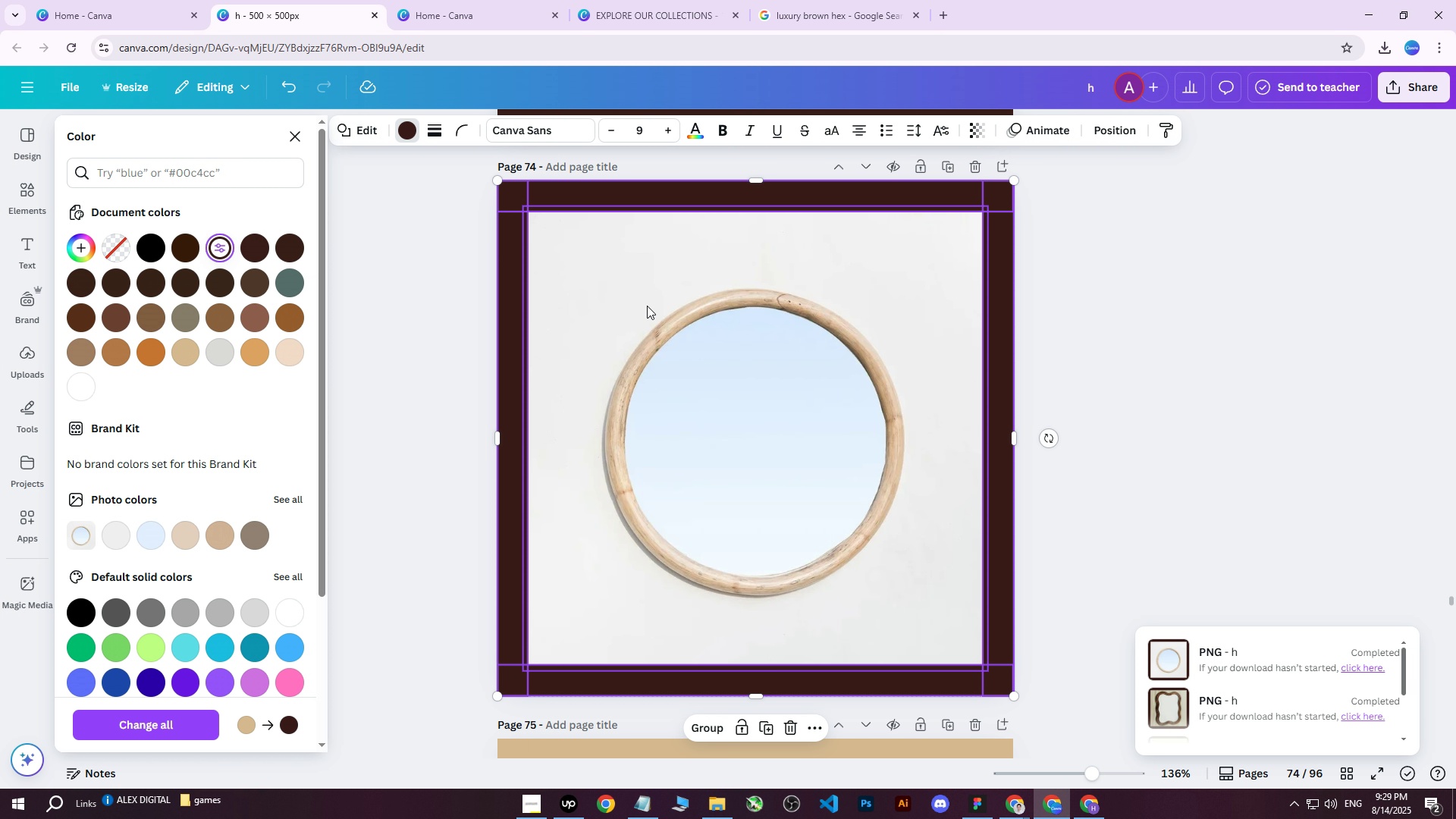 
scroll: coordinate [654, 450], scroll_direction: down, amount: 6.0
 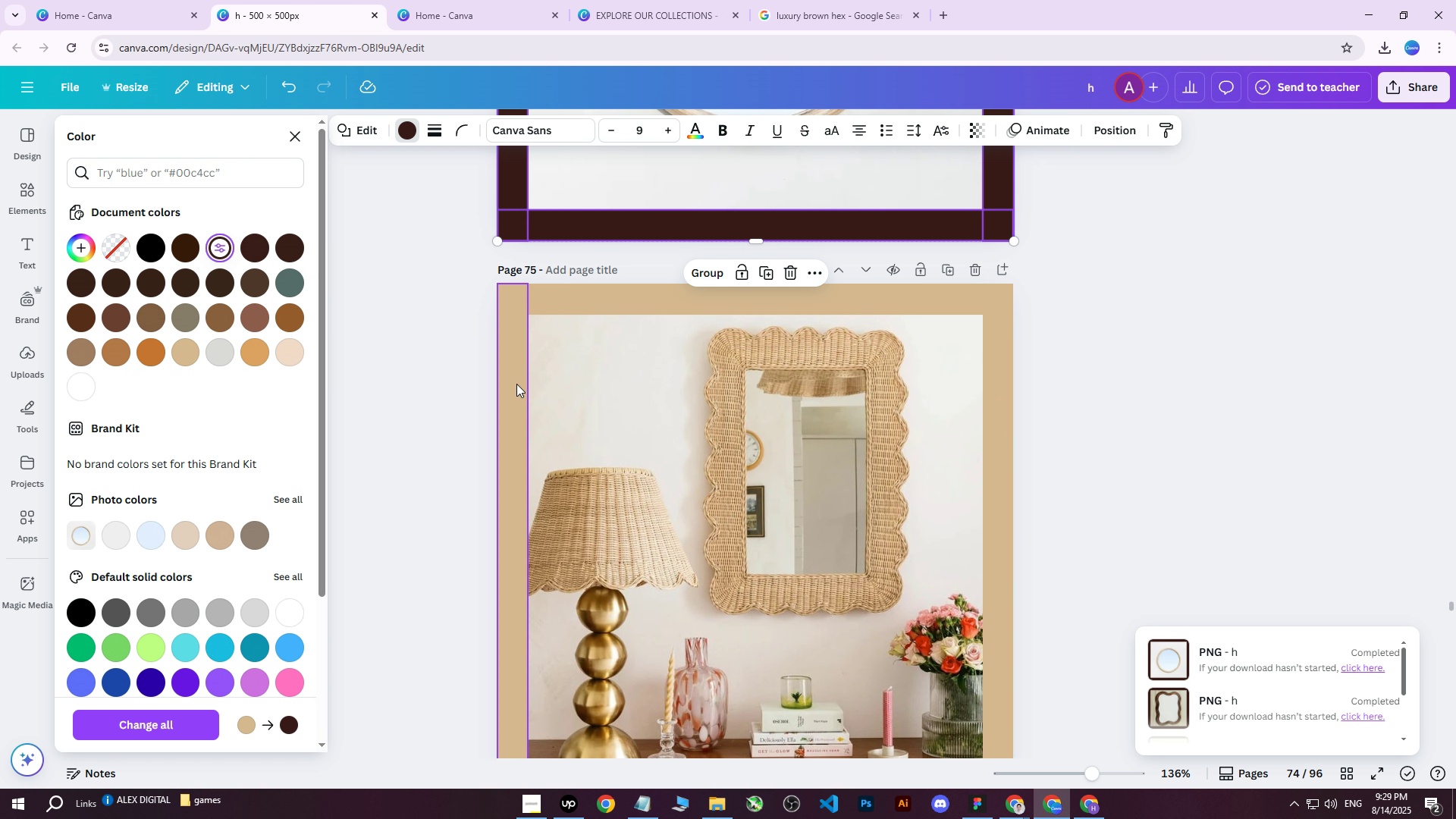 
left_click([514, 381])
 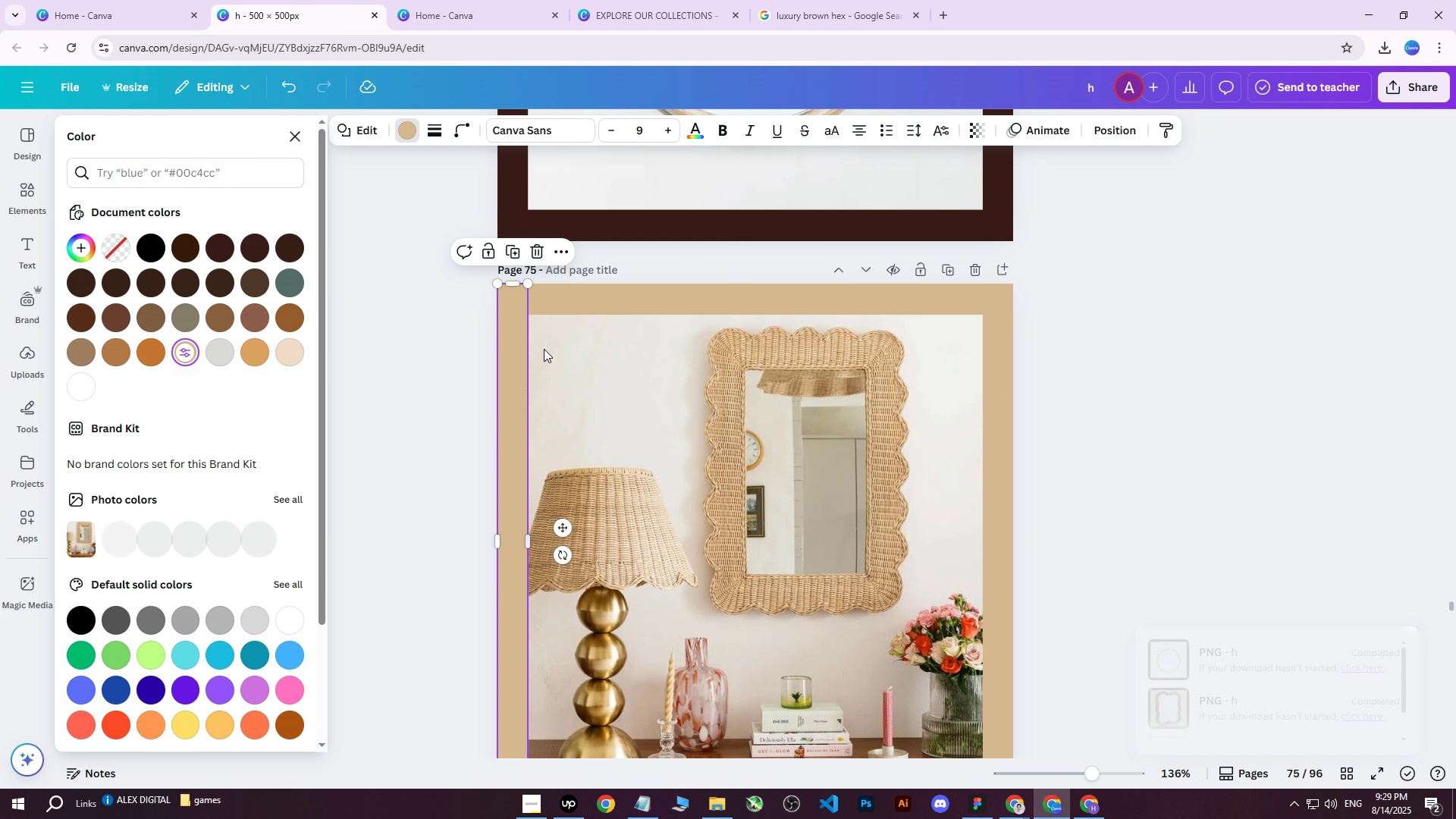 
hold_key(key=ShiftLeft, duration=1.08)
double_click([611, 305])
 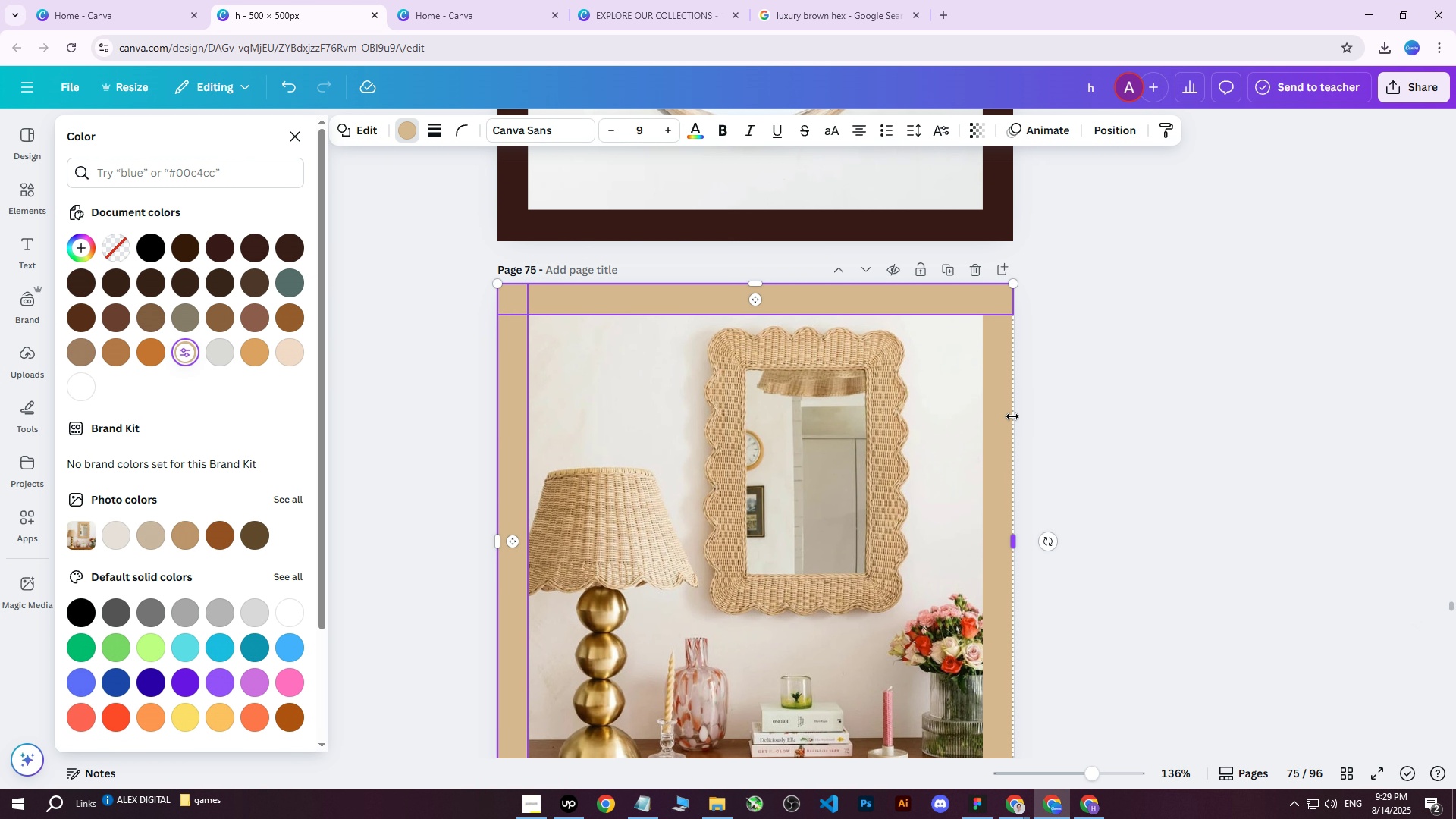 
left_click([996, 424])
 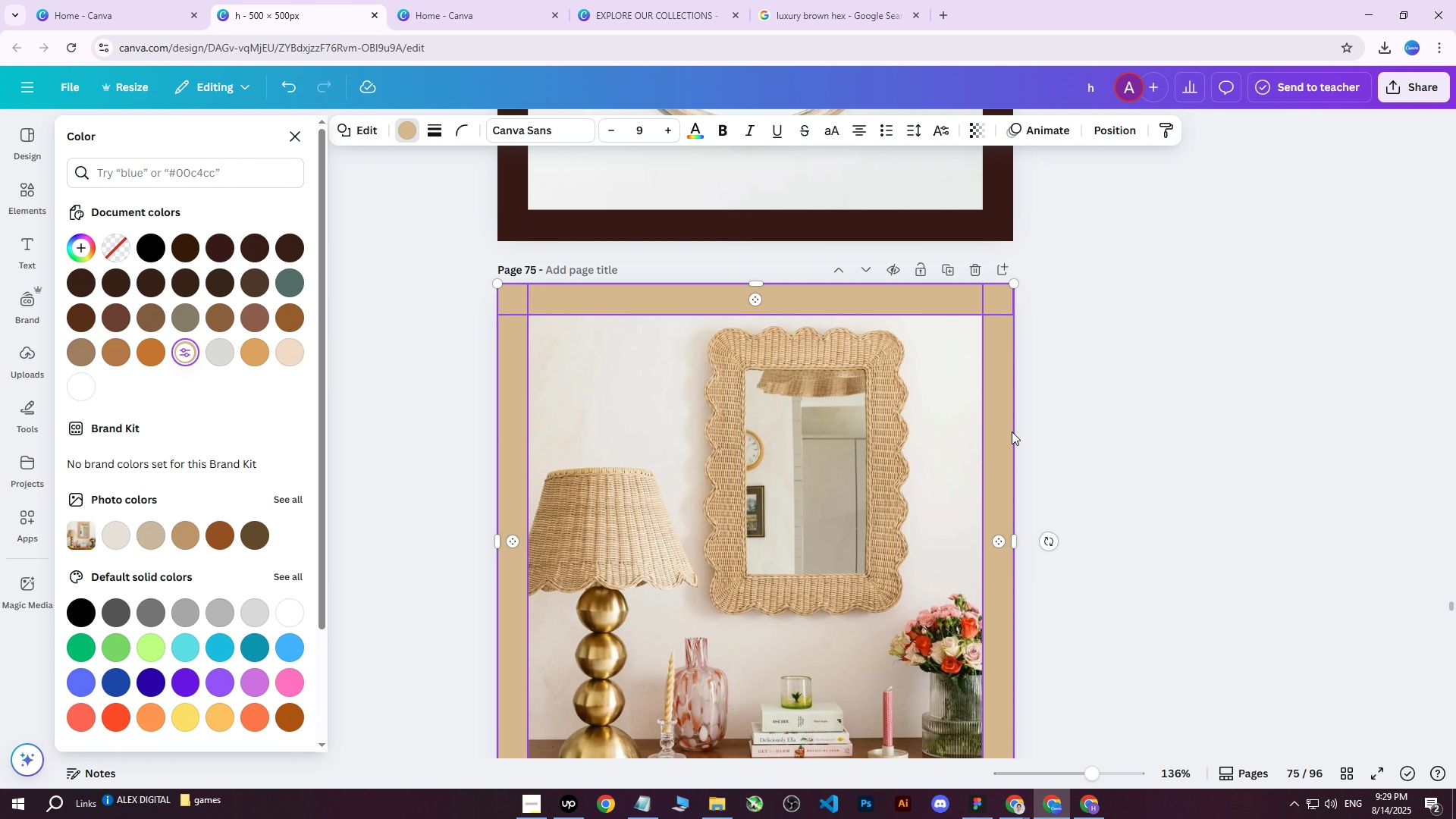 
scroll: coordinate [1044, 430], scroll_direction: down, amount: 3.0
 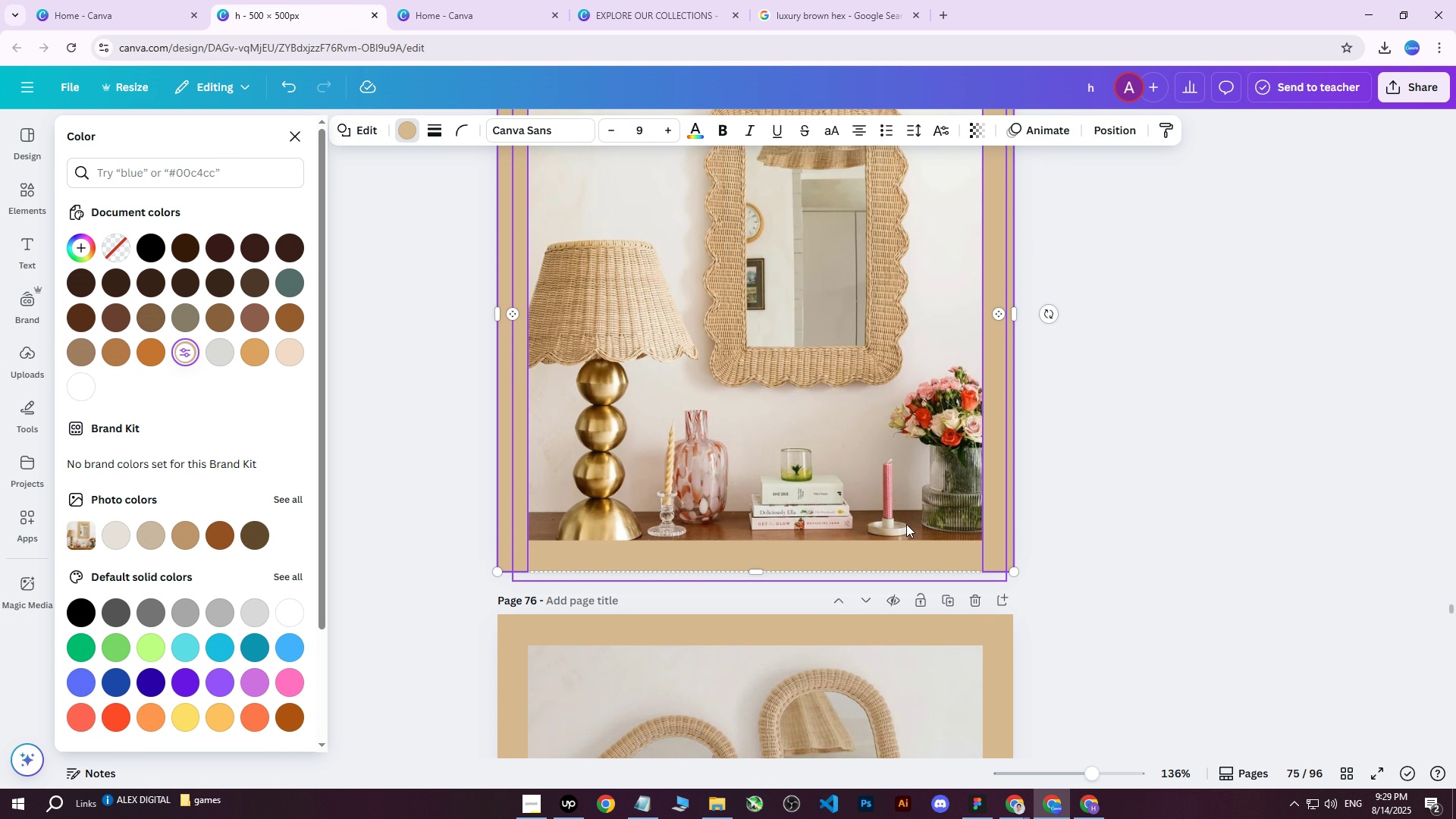 
hold_key(key=ShiftLeft, duration=0.61)
left_click([808, 558])
 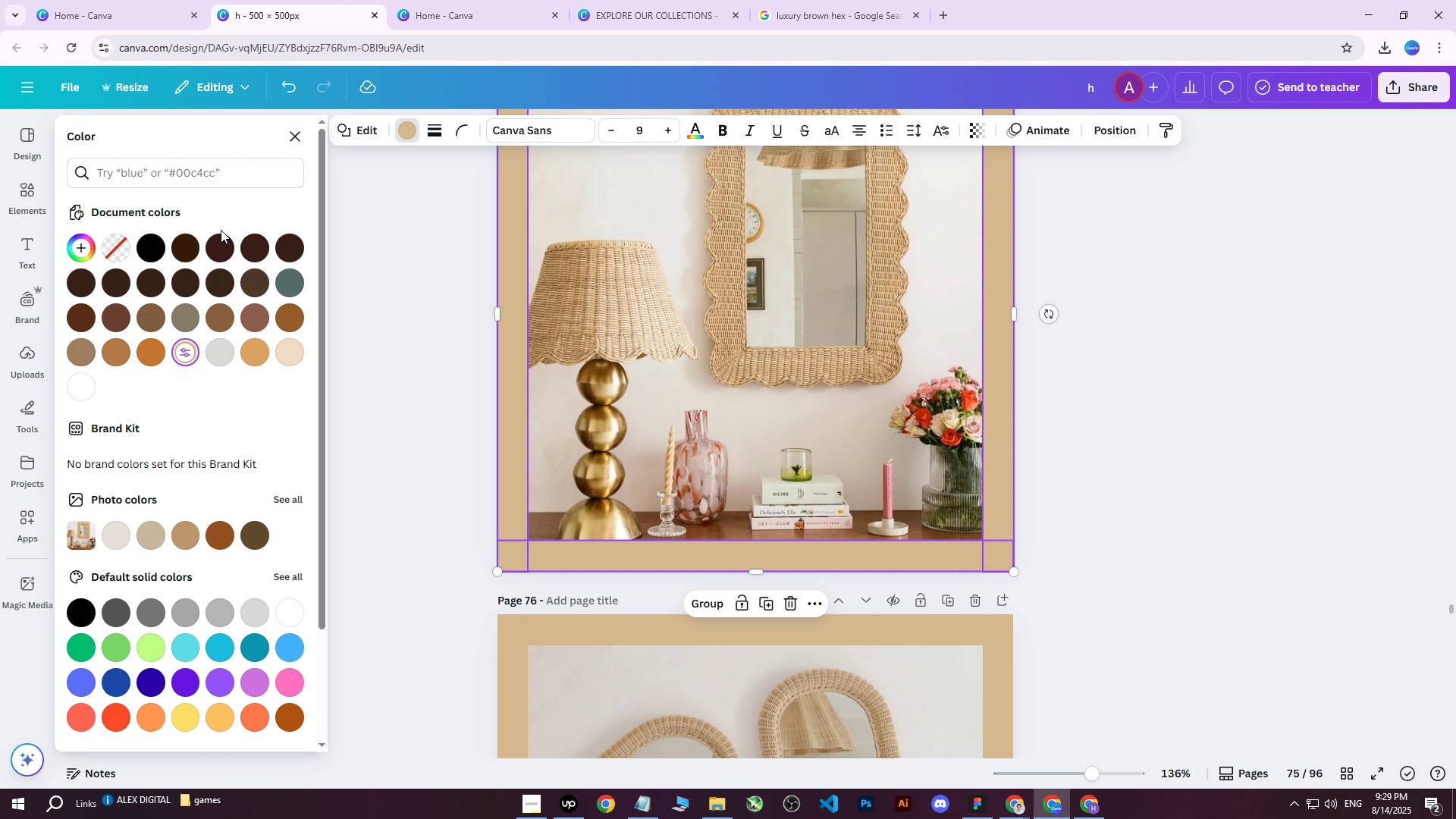 
left_click([218, 246])
 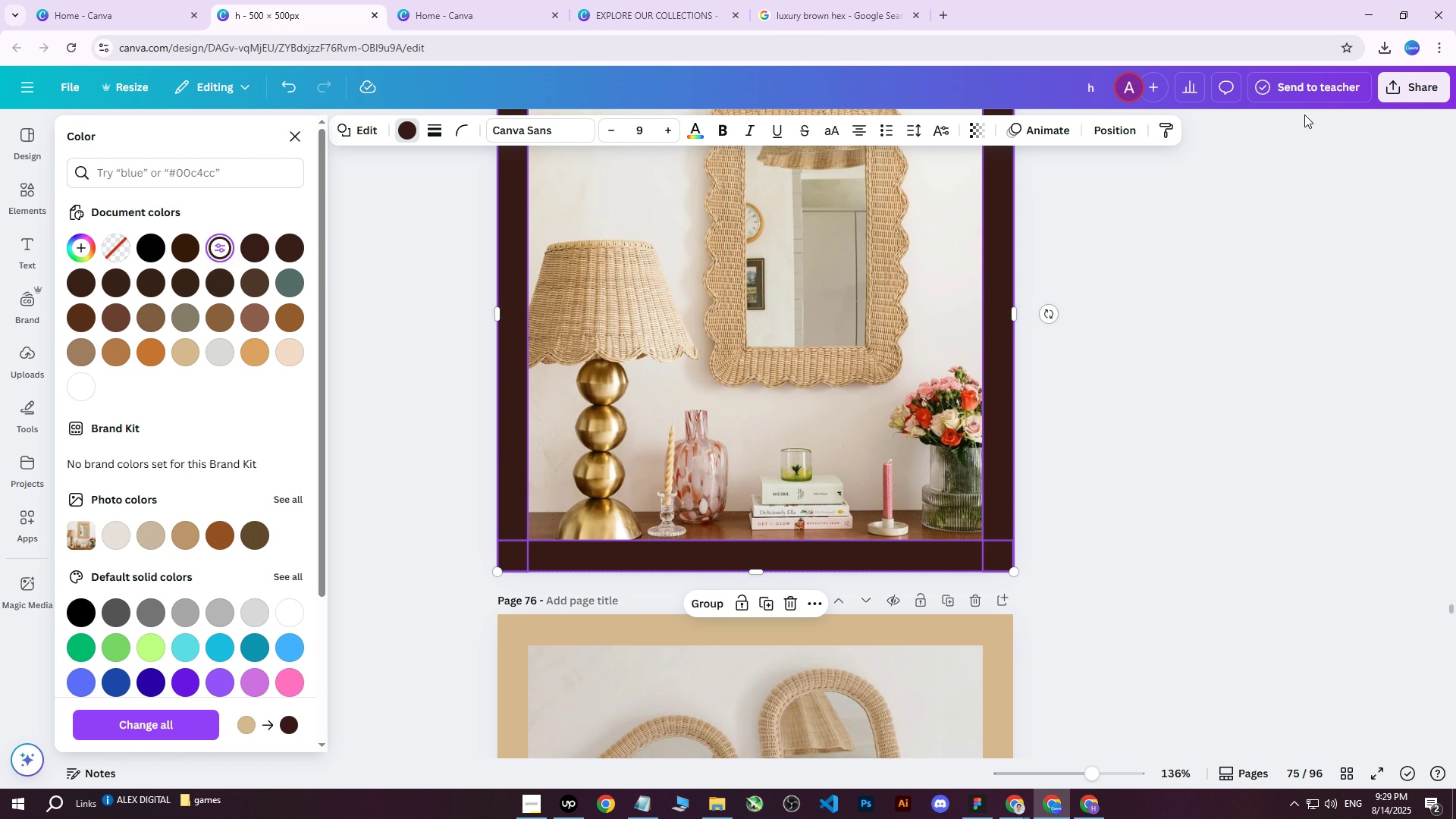 
left_click([1411, 83])
 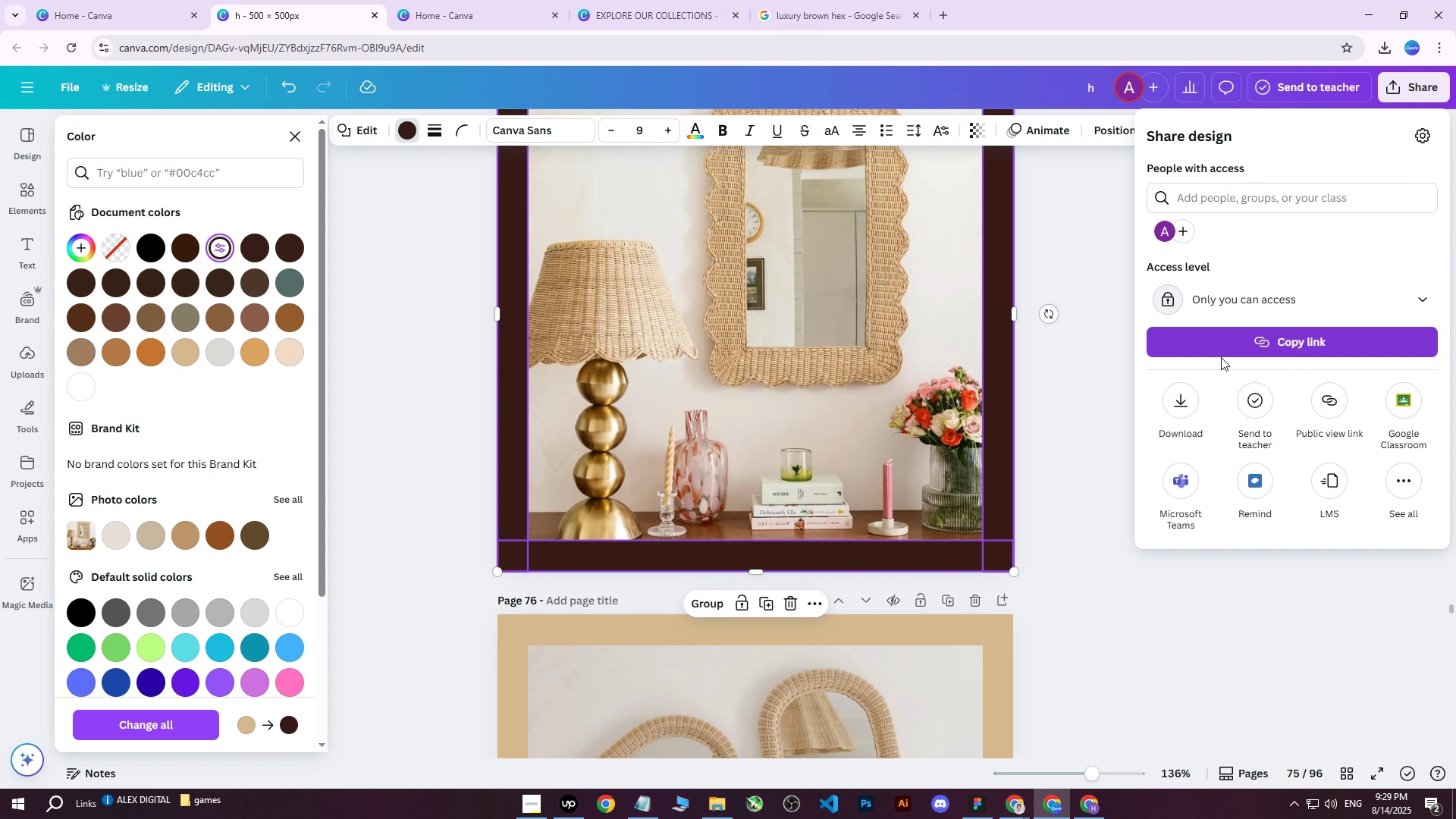 
left_click([1172, 391])
 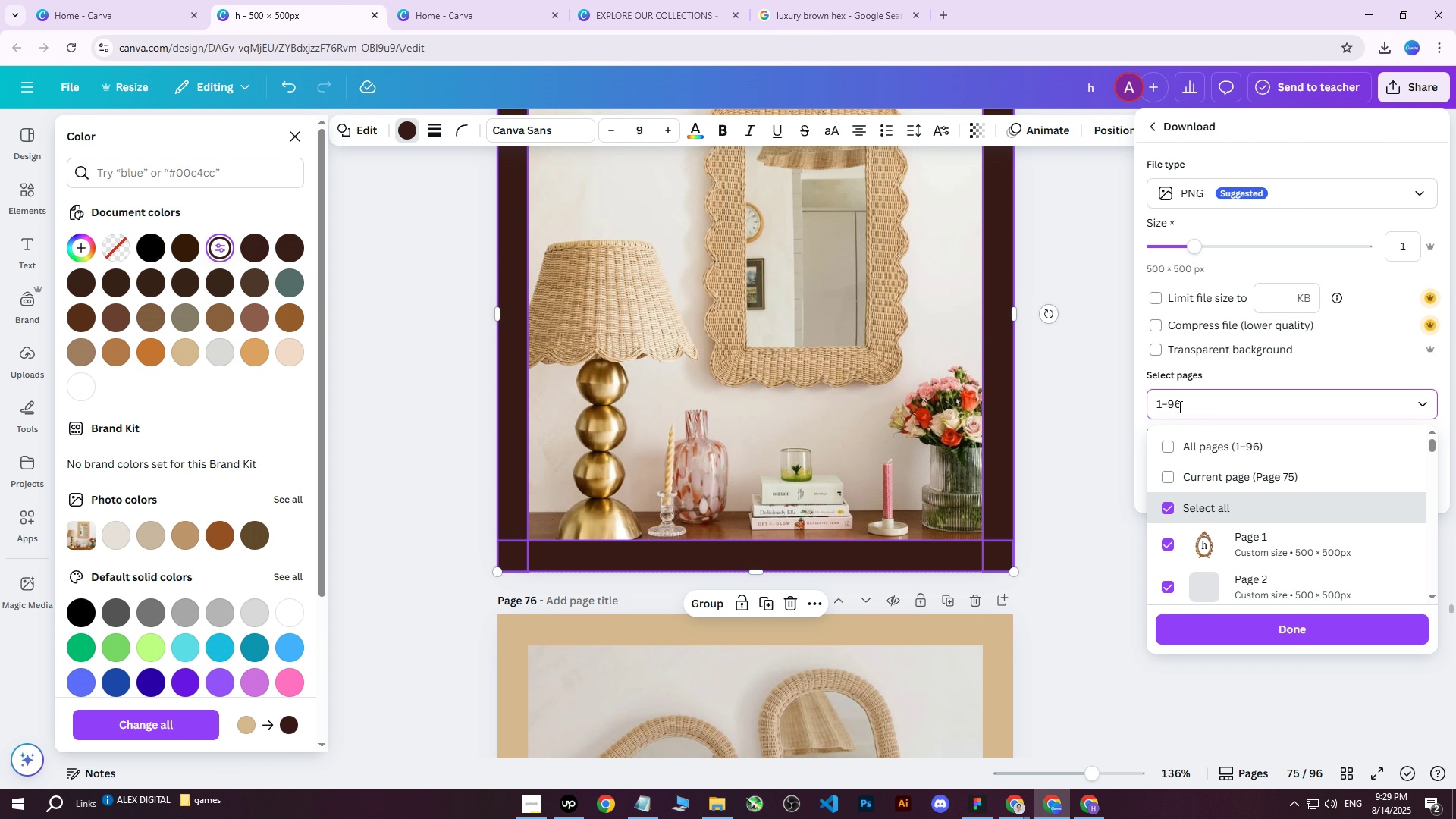 
double_click([1193, 435])
 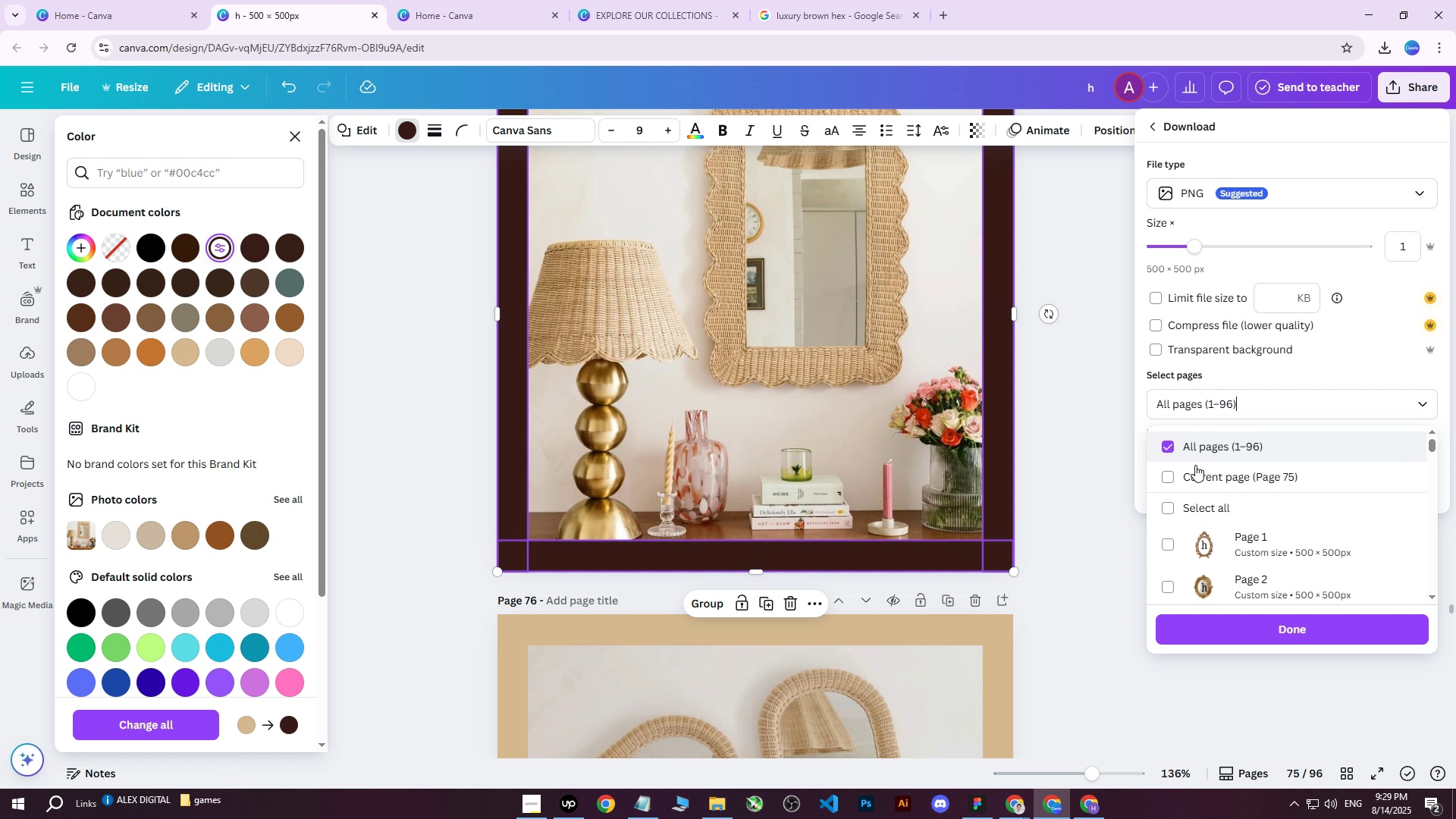 
triple_click([1194, 467])
 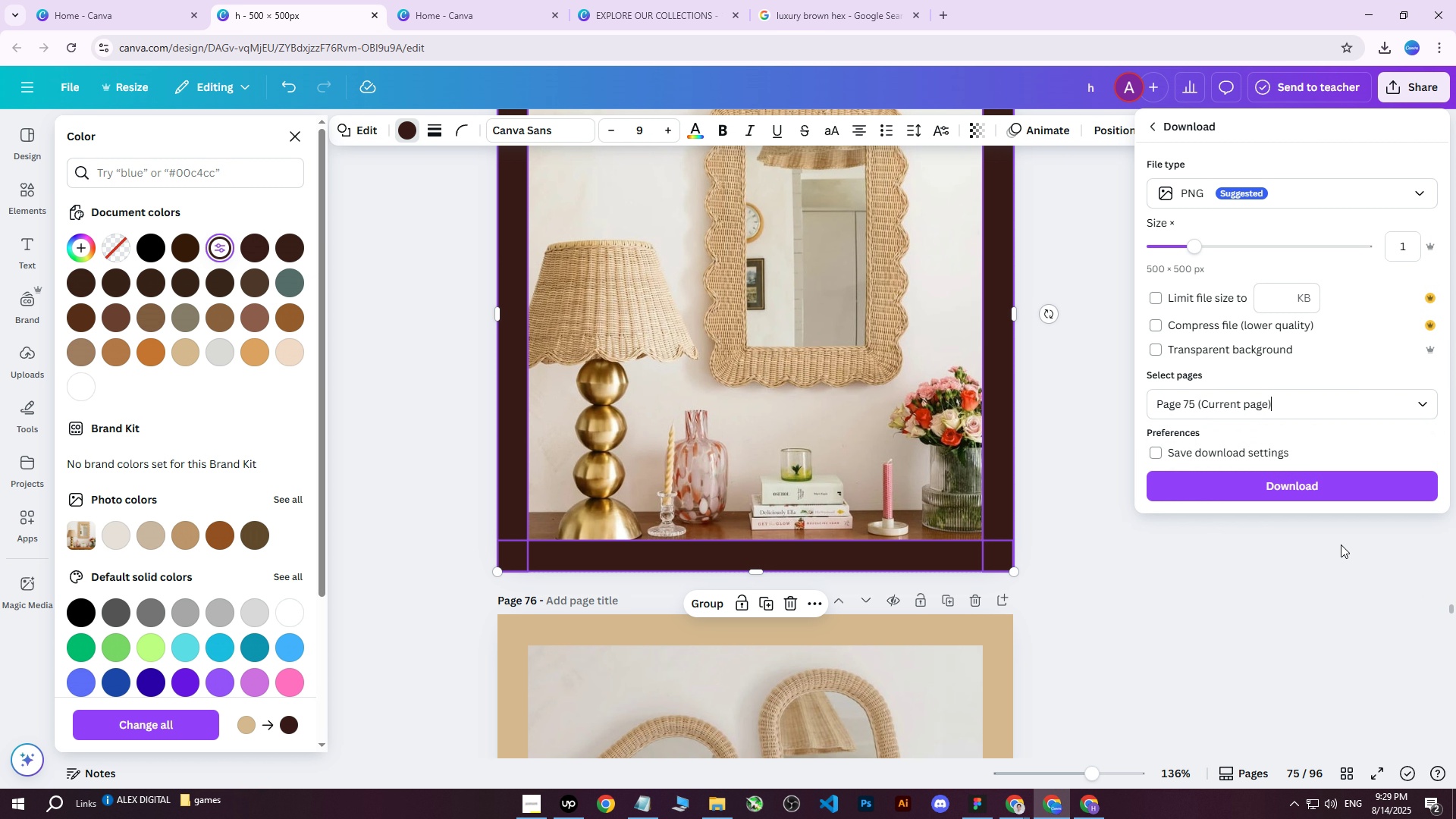 
triple_click([1349, 481])
 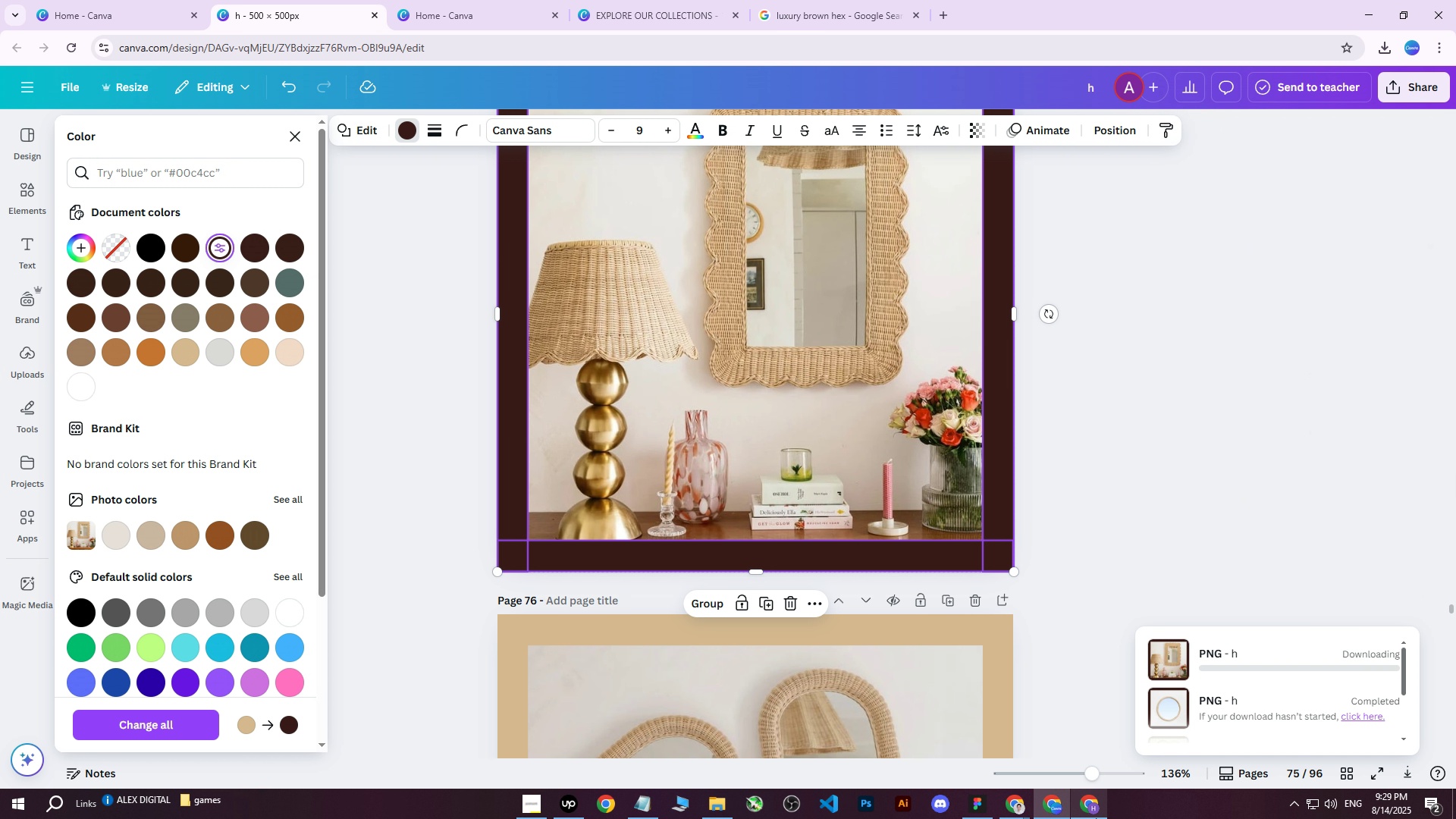 
left_click([1084, 808])
 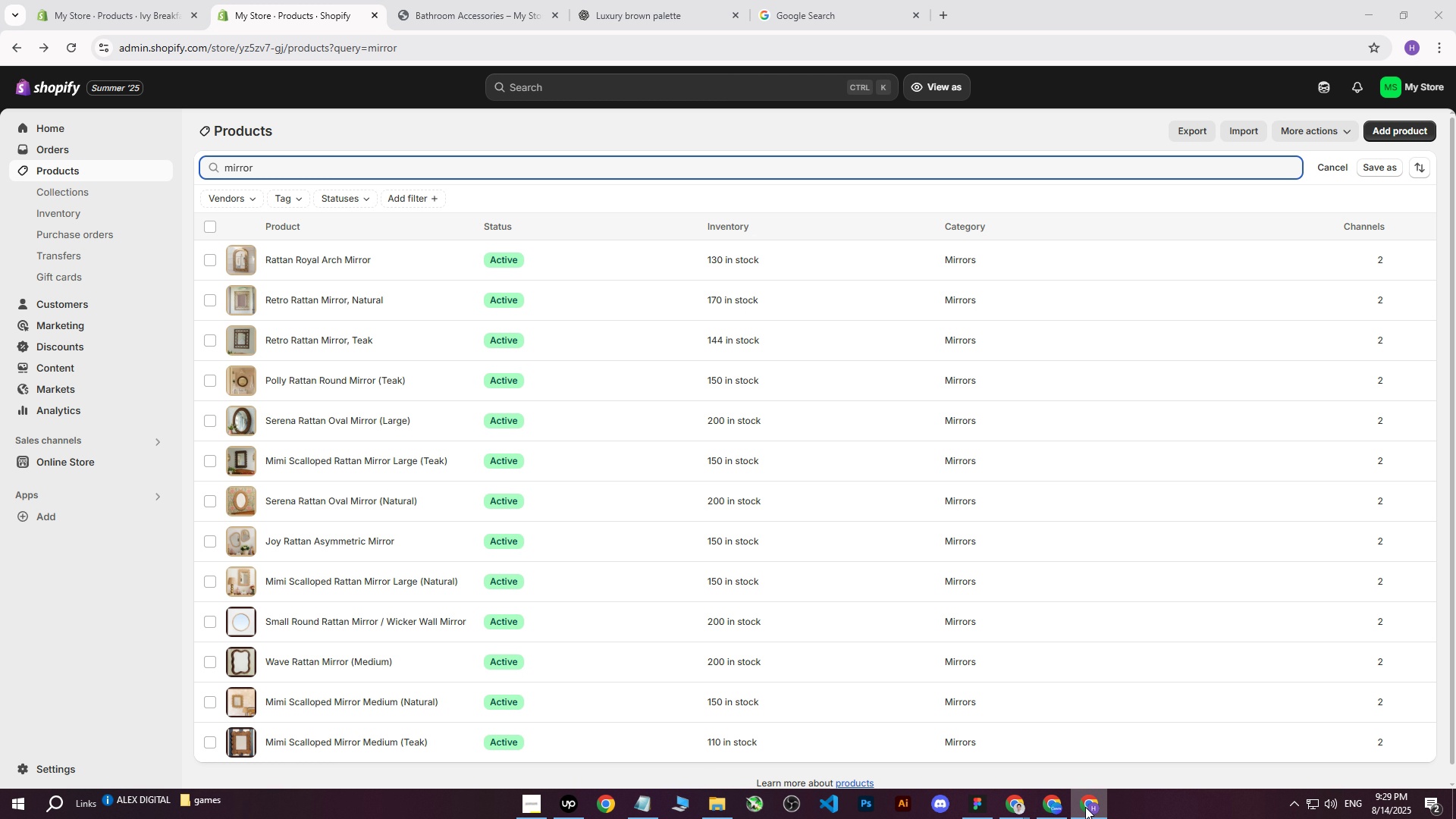 
left_click([1085, 807])
 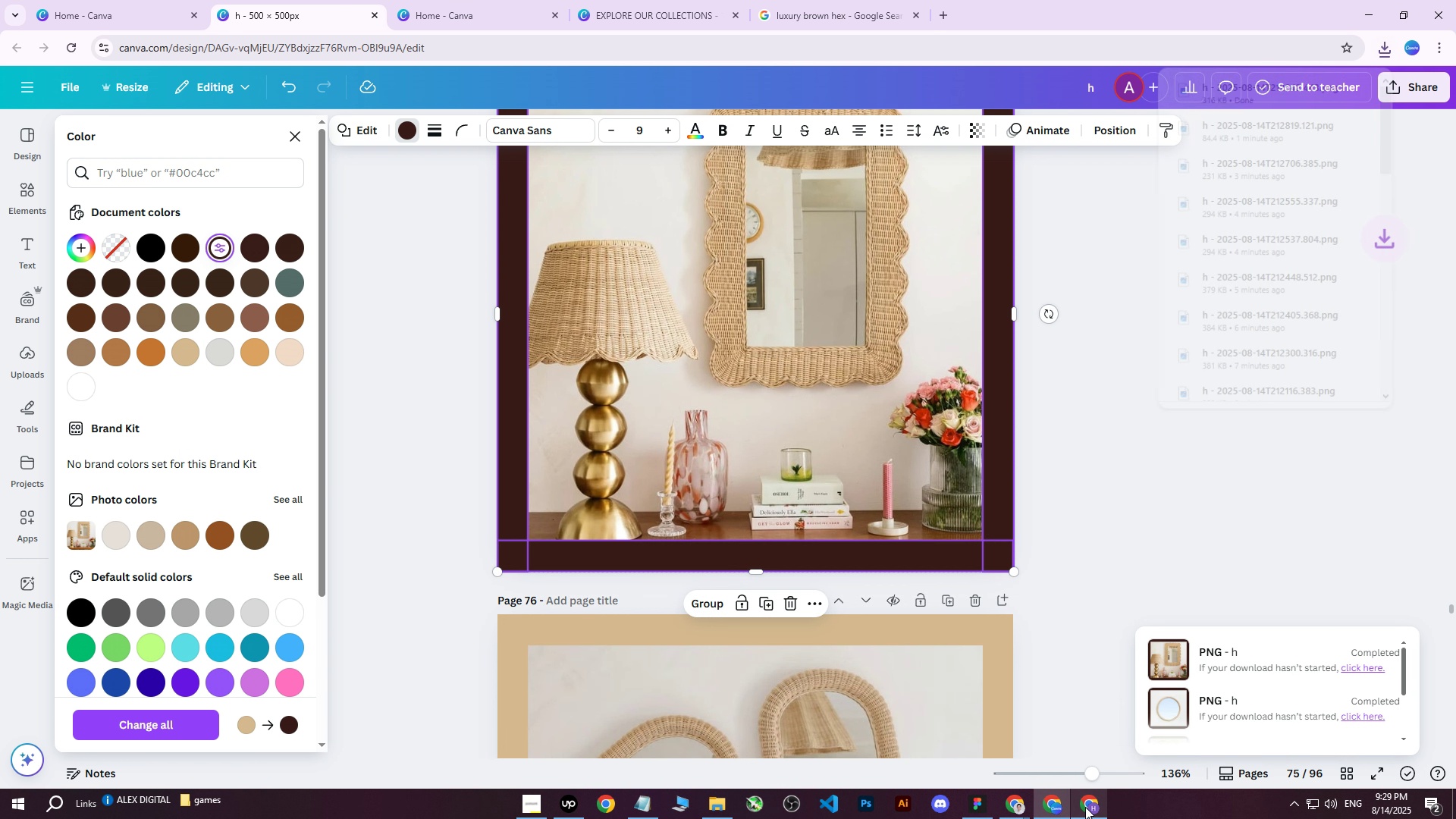 
left_click([1085, 807])
 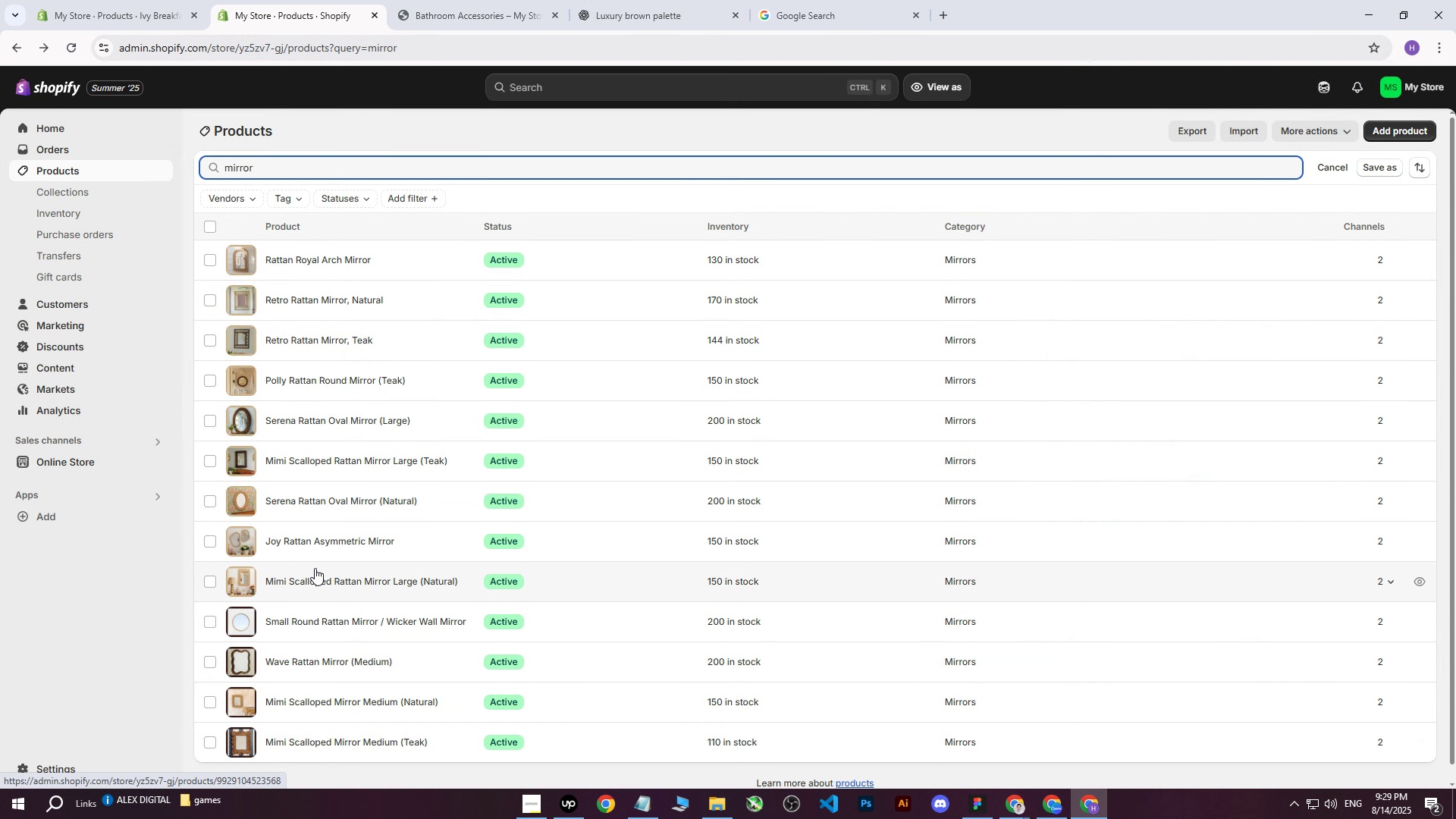 
left_click([305, 574])
 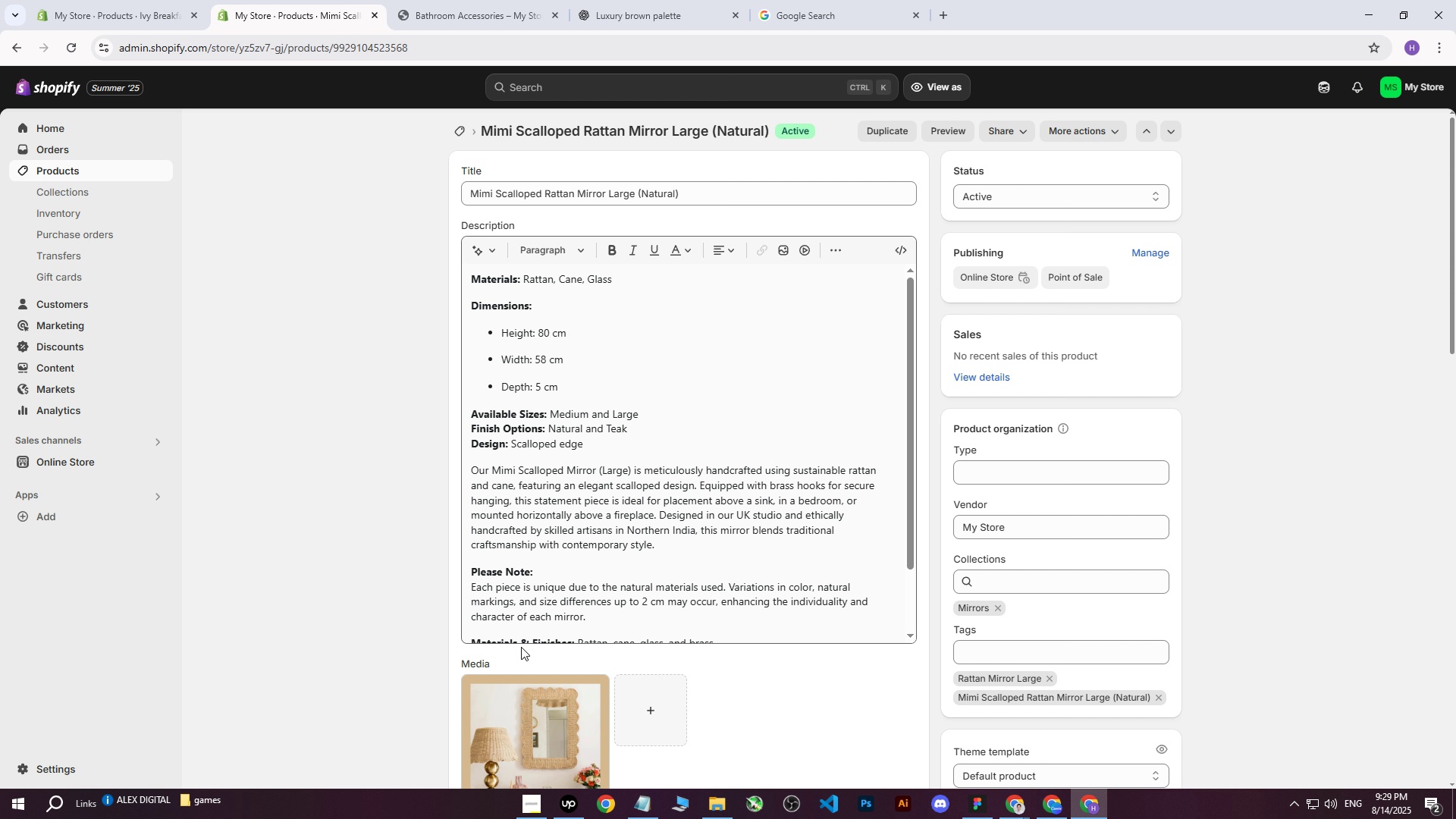 
left_click([476, 686])
 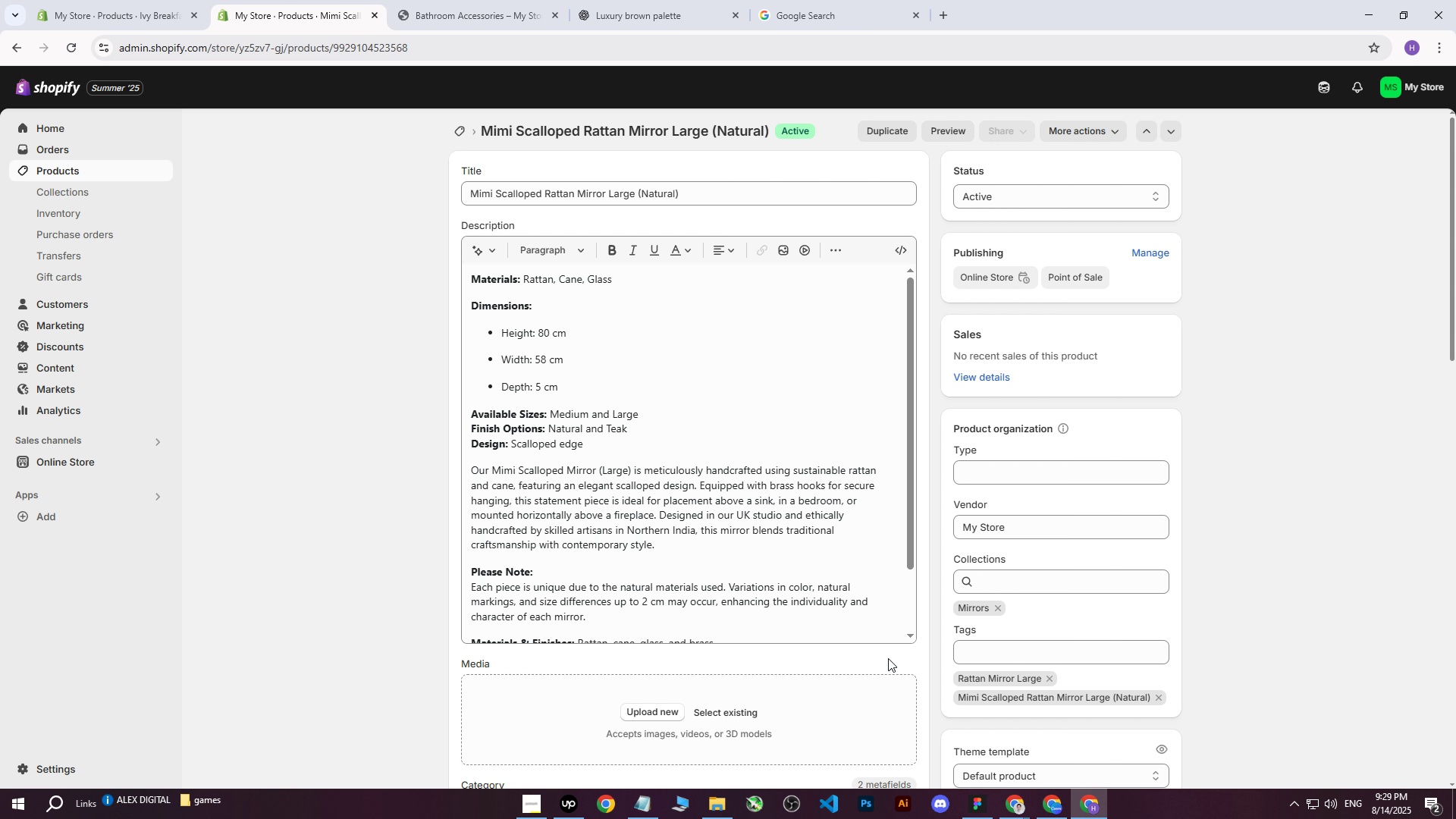 
scroll: coordinate [689, 537], scroll_direction: down, amount: 3.0
 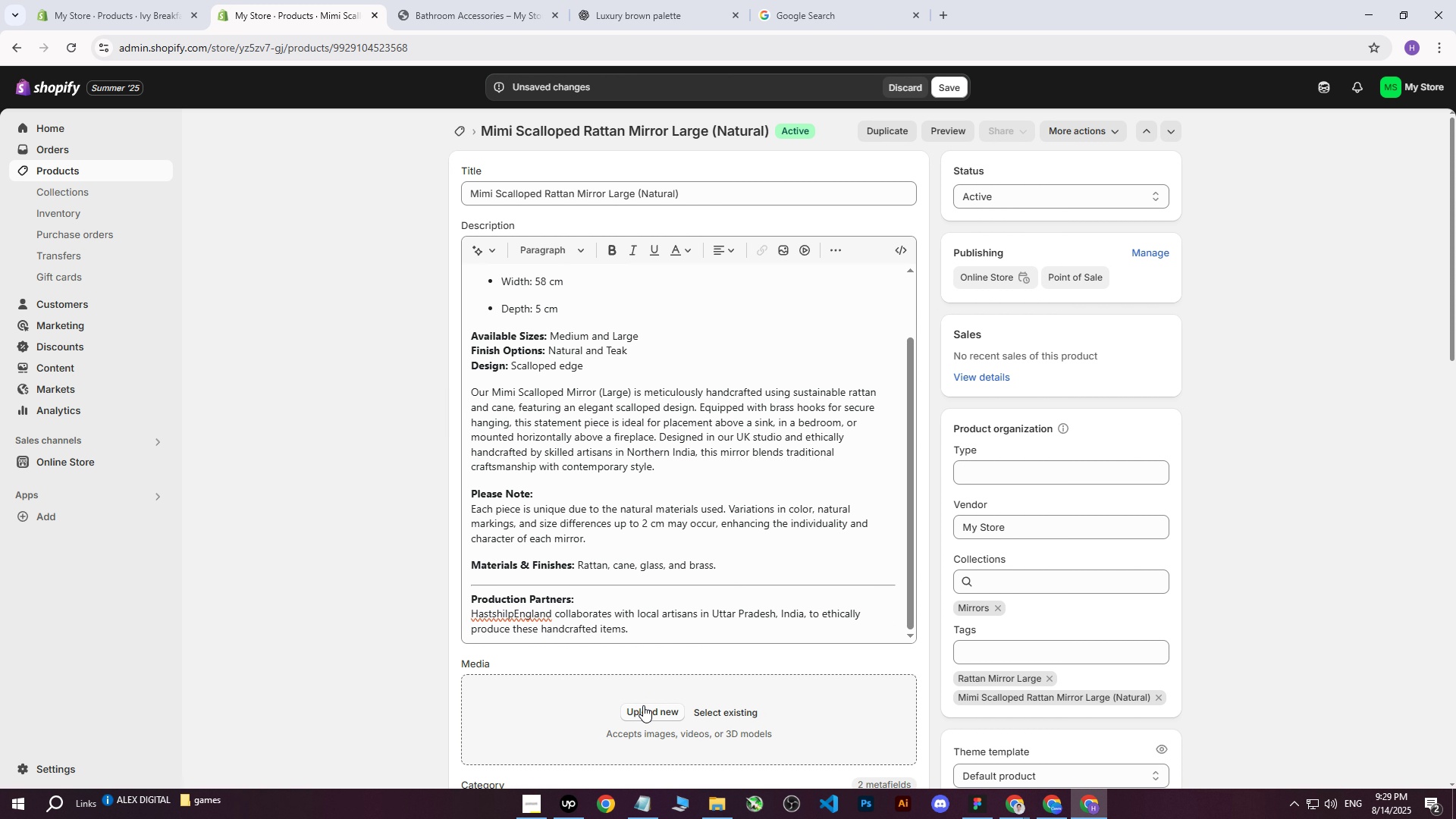 
left_click([642, 707])
 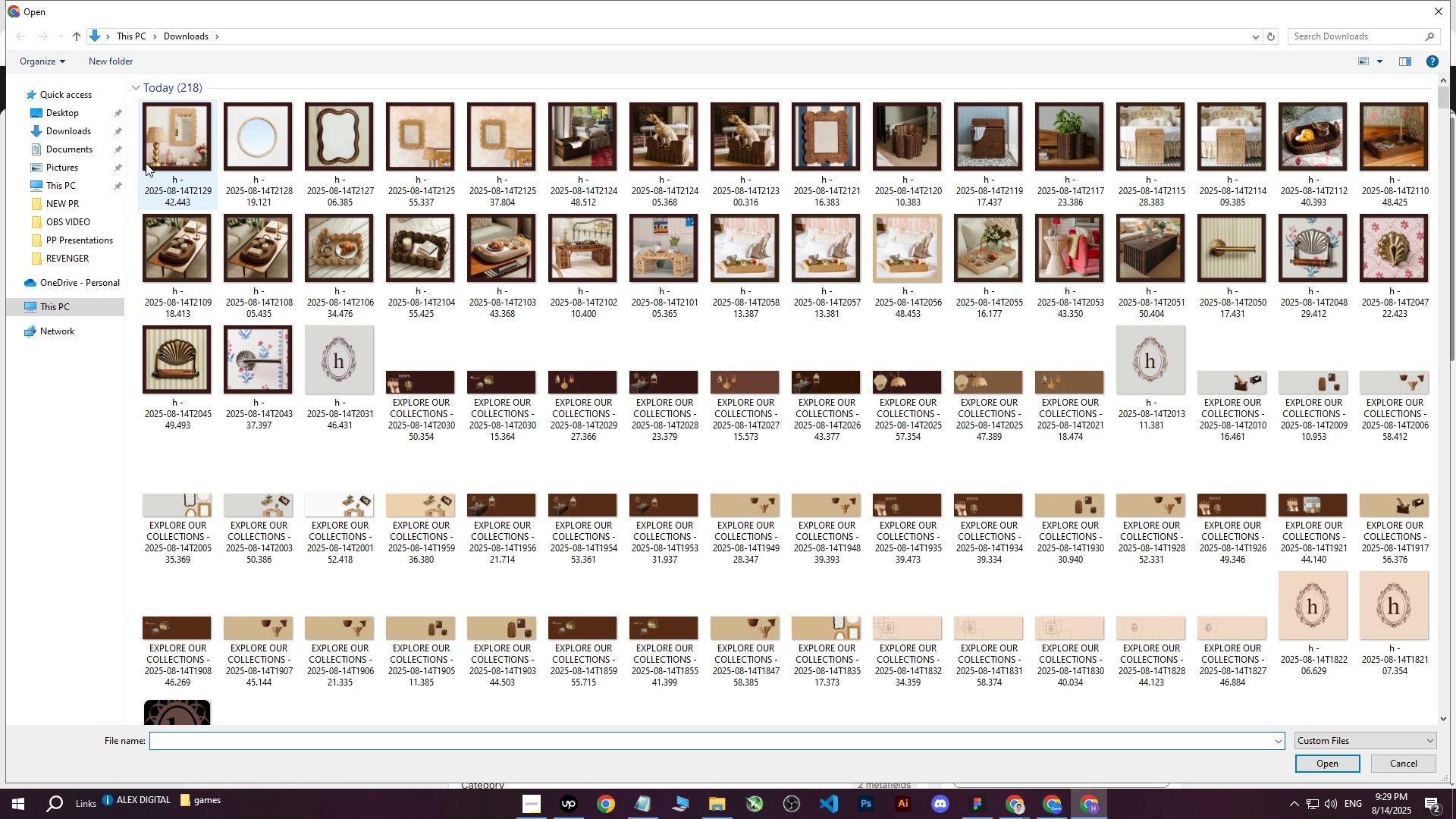 
left_click([176, 137])
 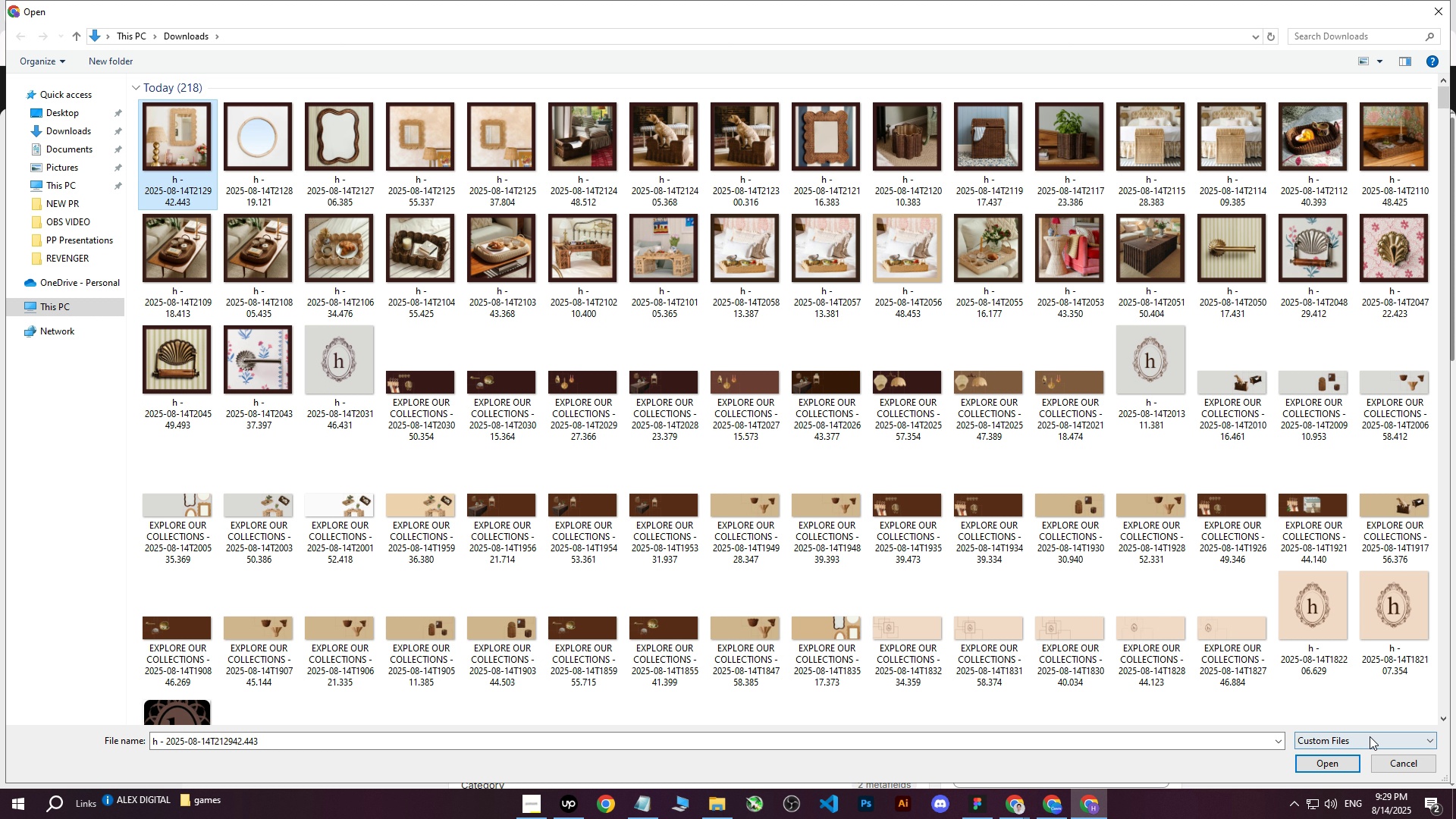 
left_click([1338, 758])
 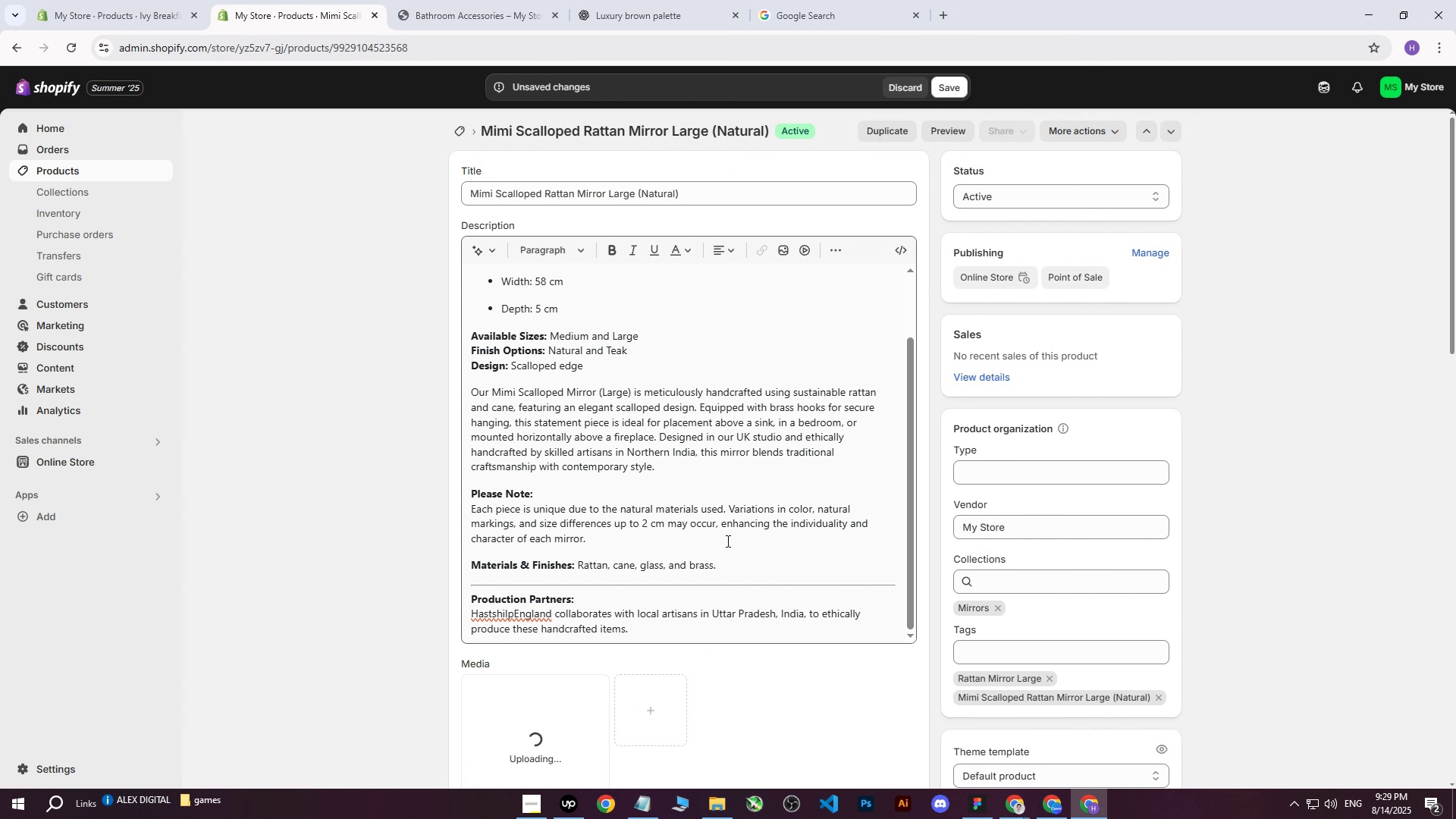 
scroll: coordinate [745, 518], scroll_direction: down, amount: 3.0
 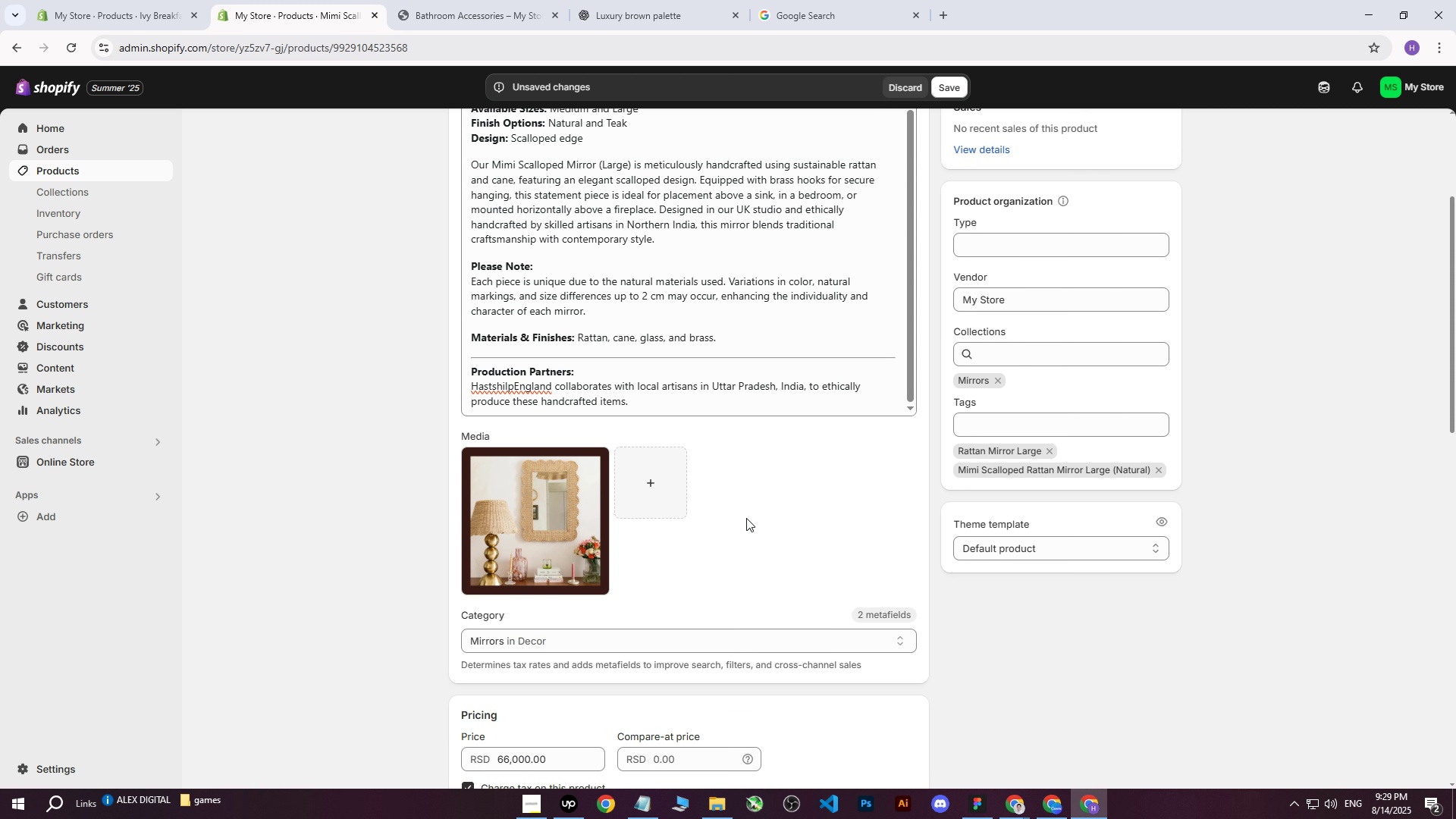 
scroll: coordinate [715, 534], scroll_direction: up, amount: 6.0
 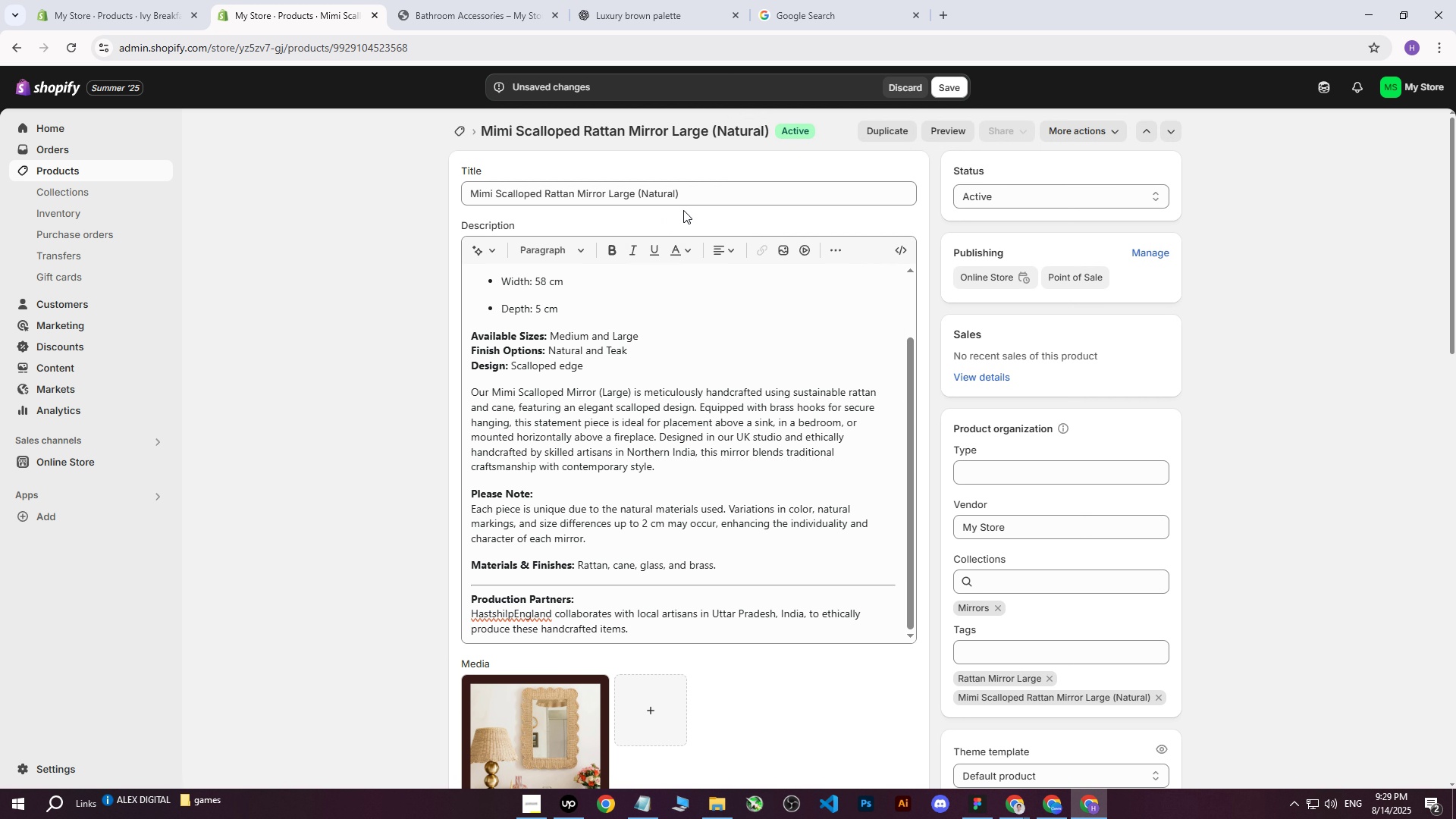 
left_click_drag(start_coordinate=[710, 190], to_coordinate=[371, 184])
 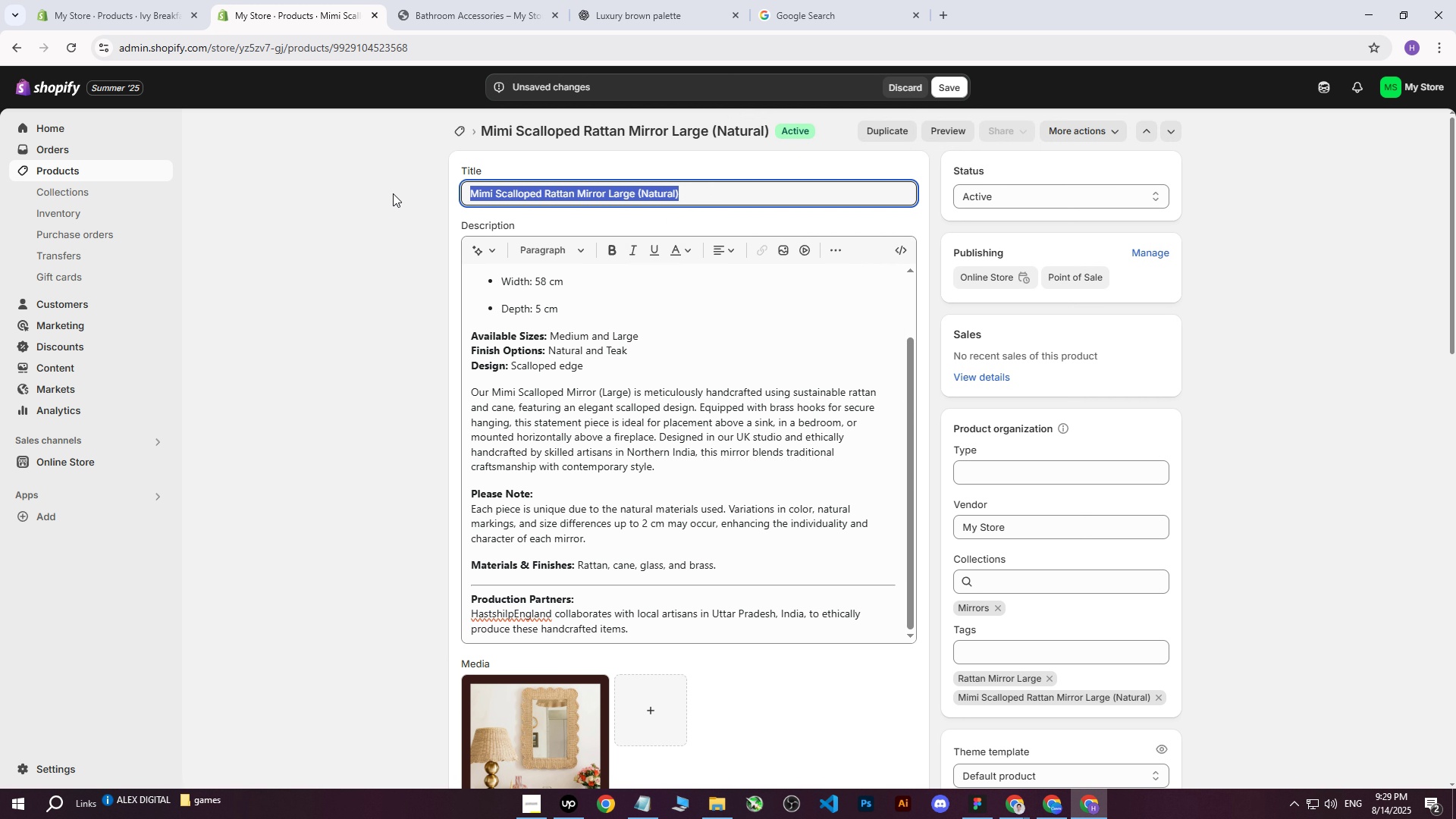 
key(Control+ControlLeft)
 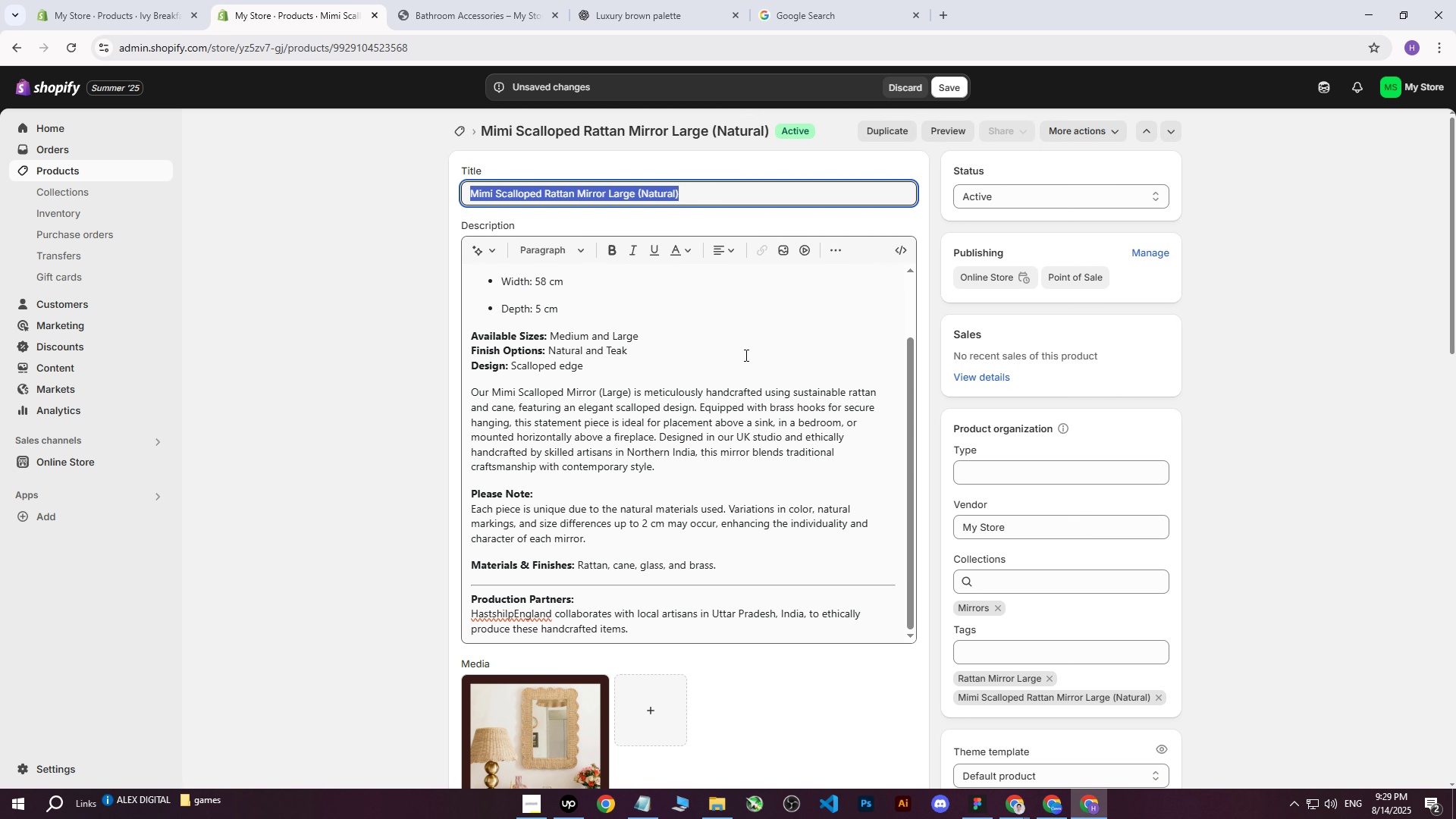 
key(Control+C)
 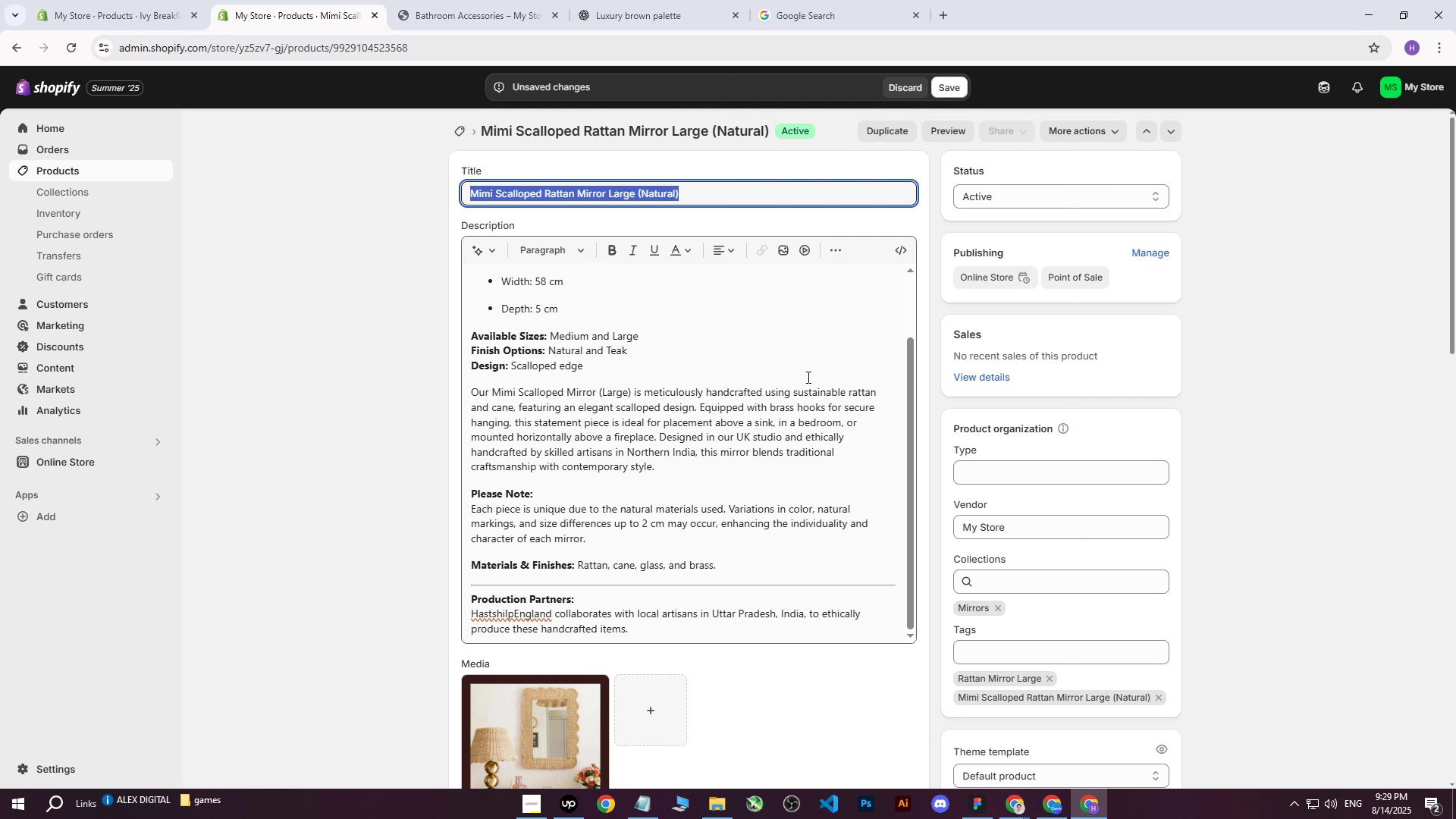 
scroll: coordinate [807, 381], scroll_direction: down, amount: 6.0
 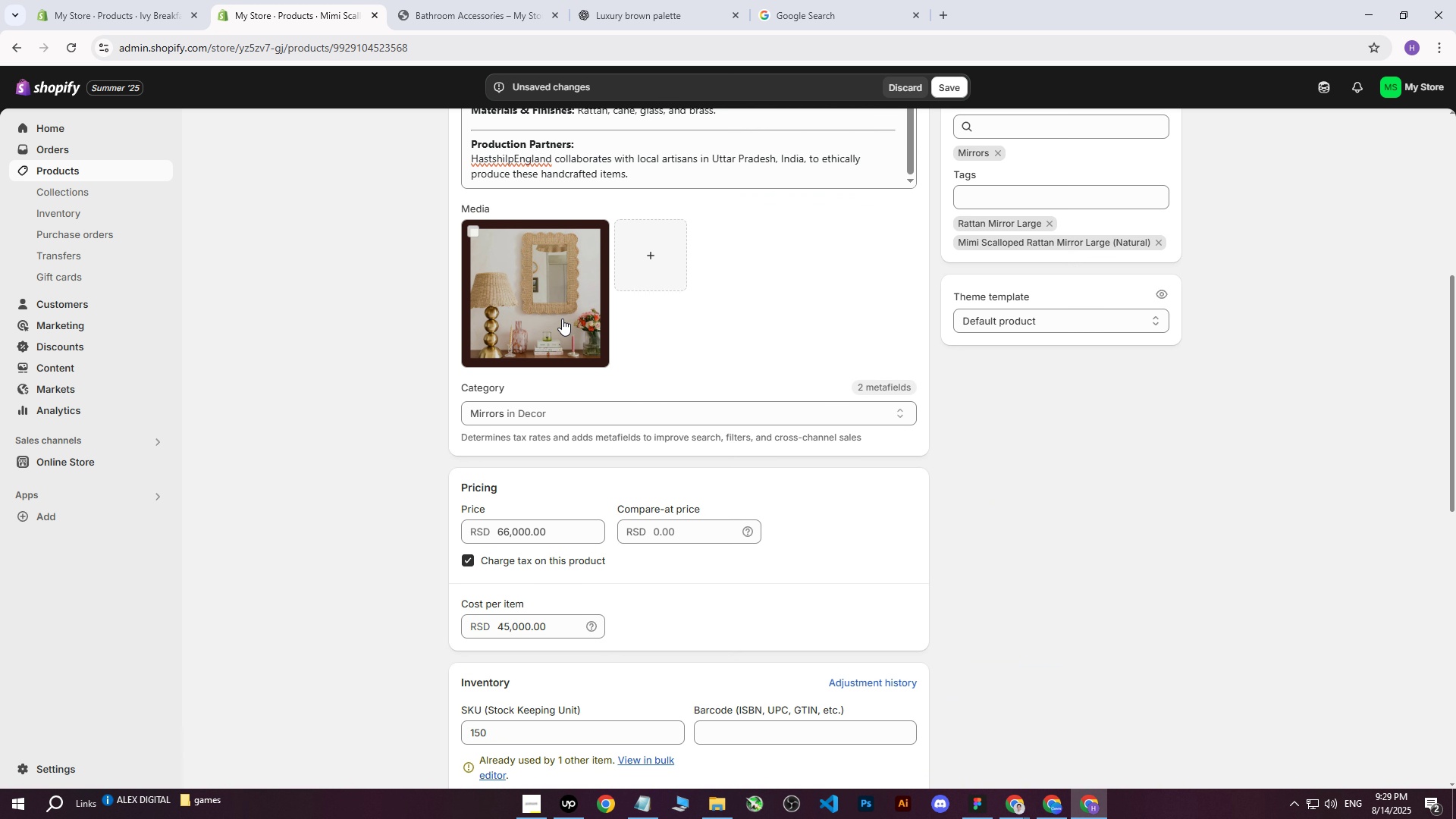 
left_click([551, 309])
 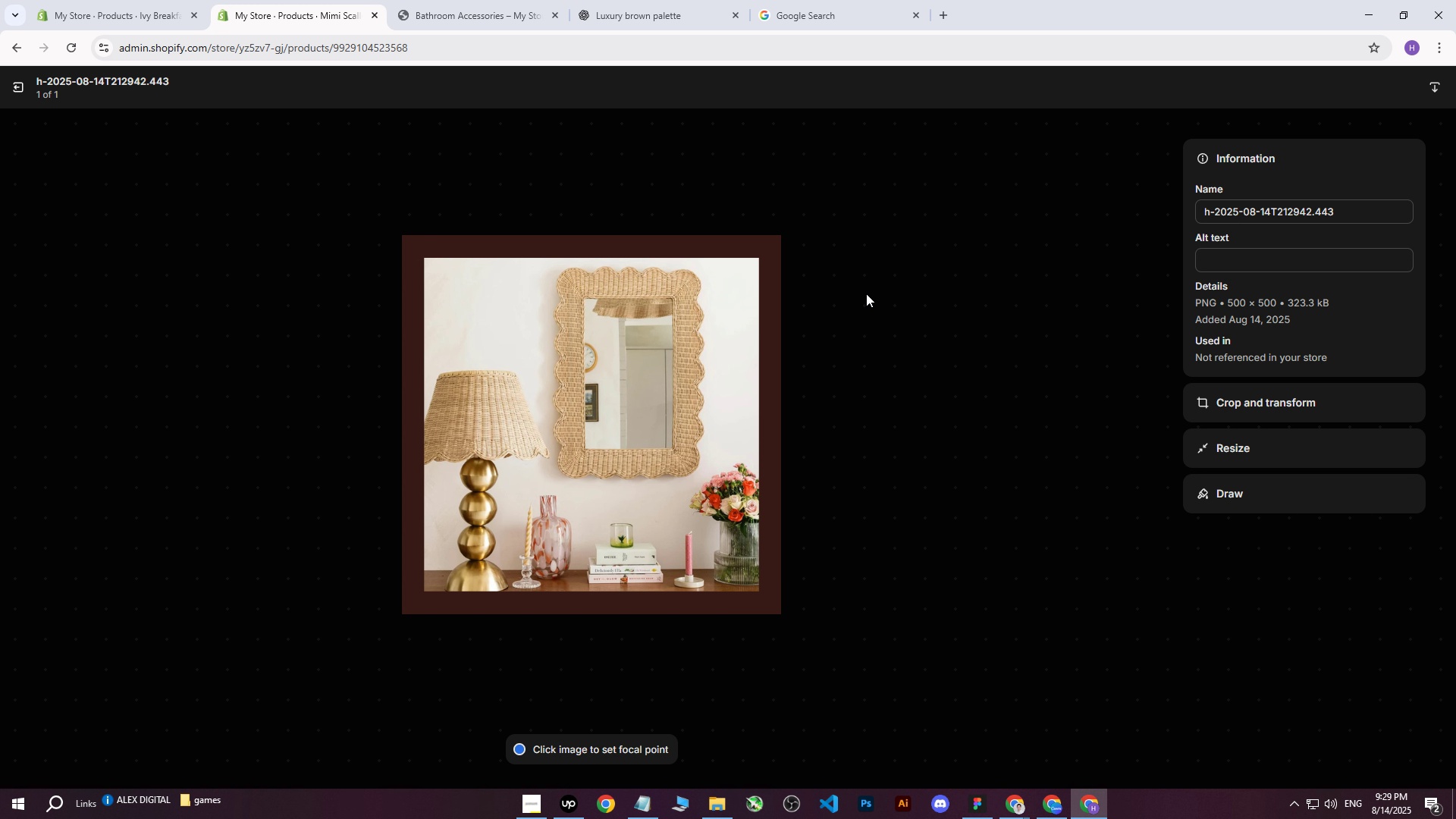 
key(Control+ControlLeft)
 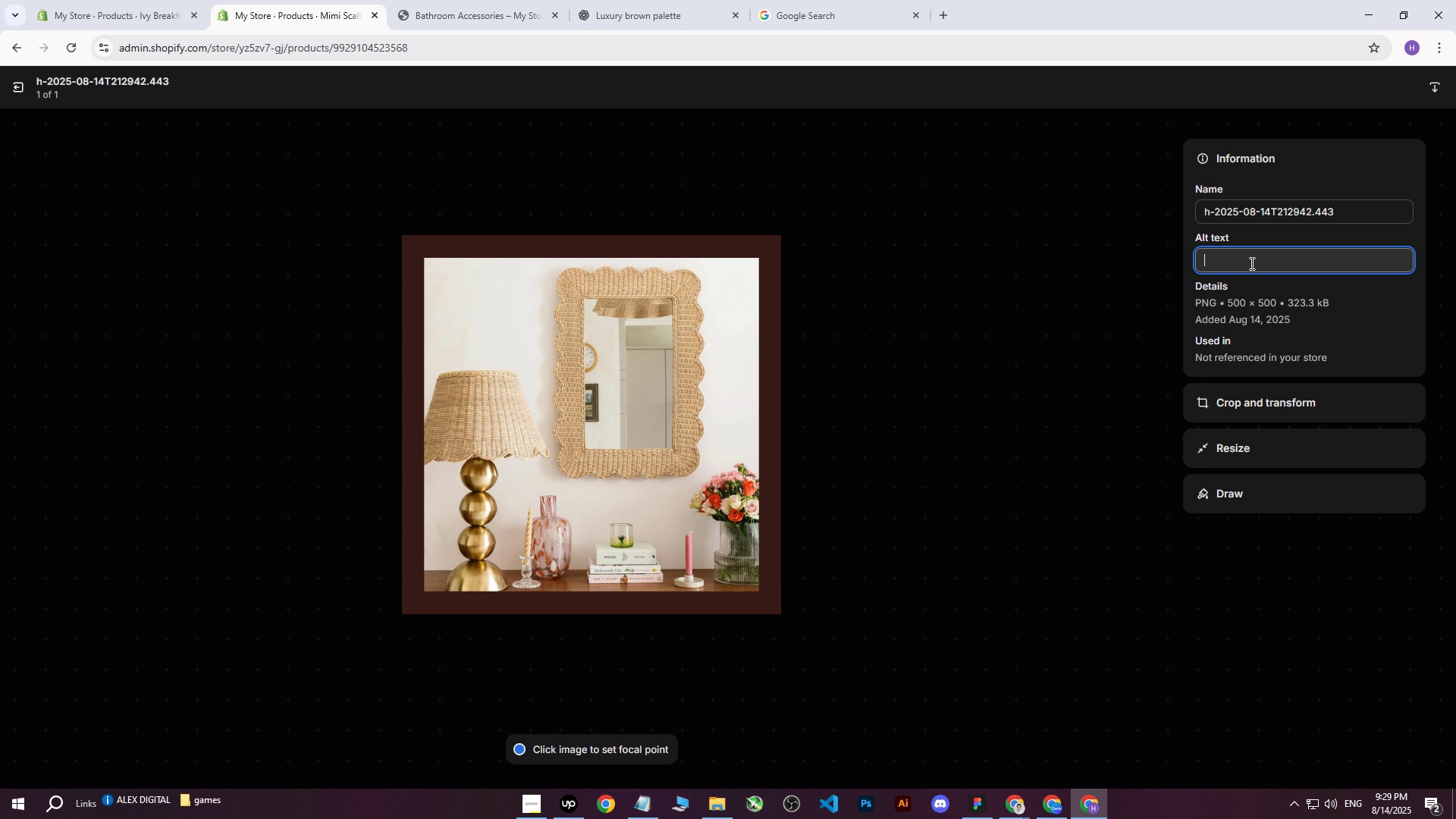 
key(Control+V)
 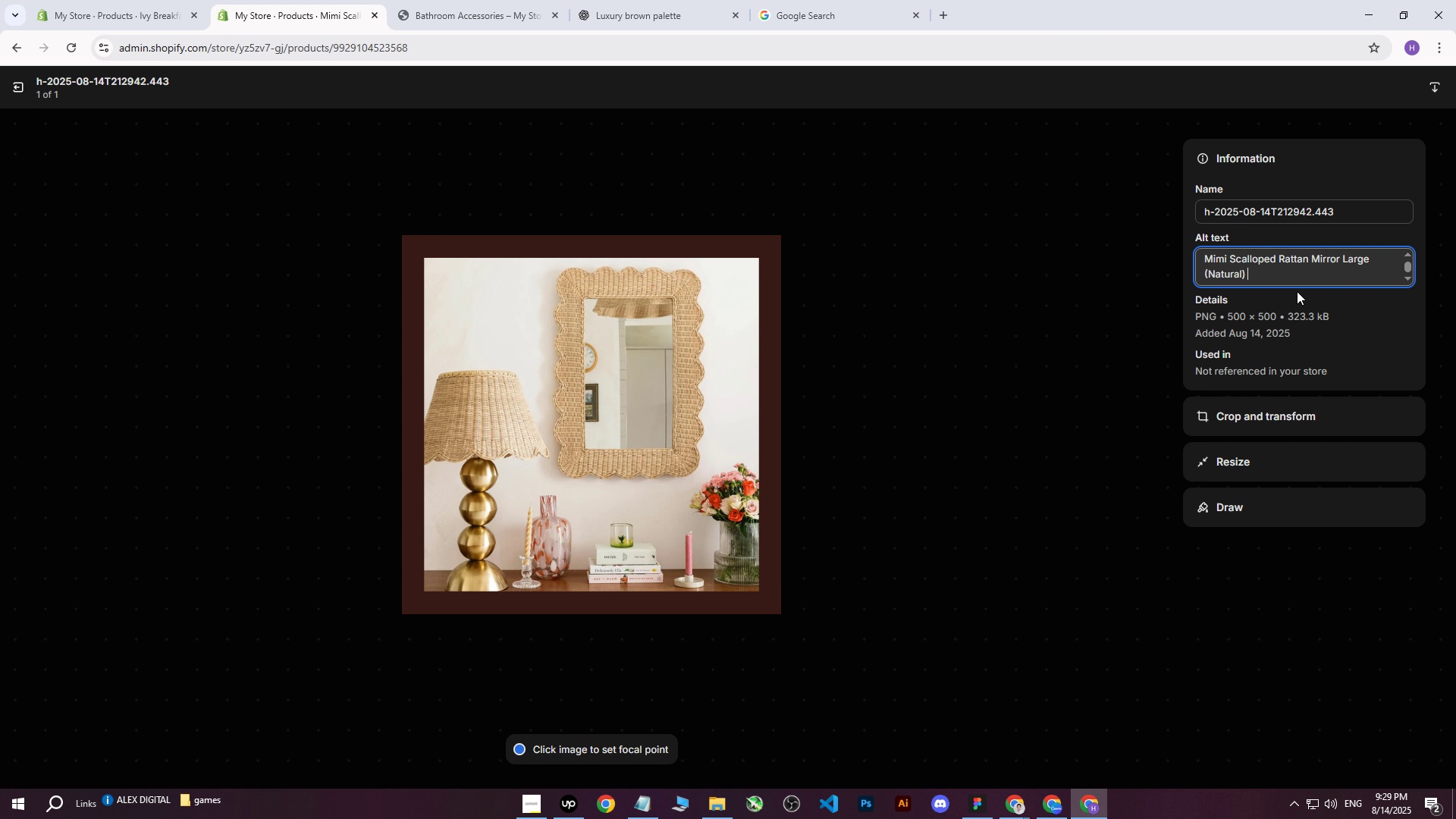 
type( with )
key(Backspace)
key(Backspace)
key(Backspace)
type(a)
key(Backspace)
type(hanging on wall in front of lamp candle and books.)
 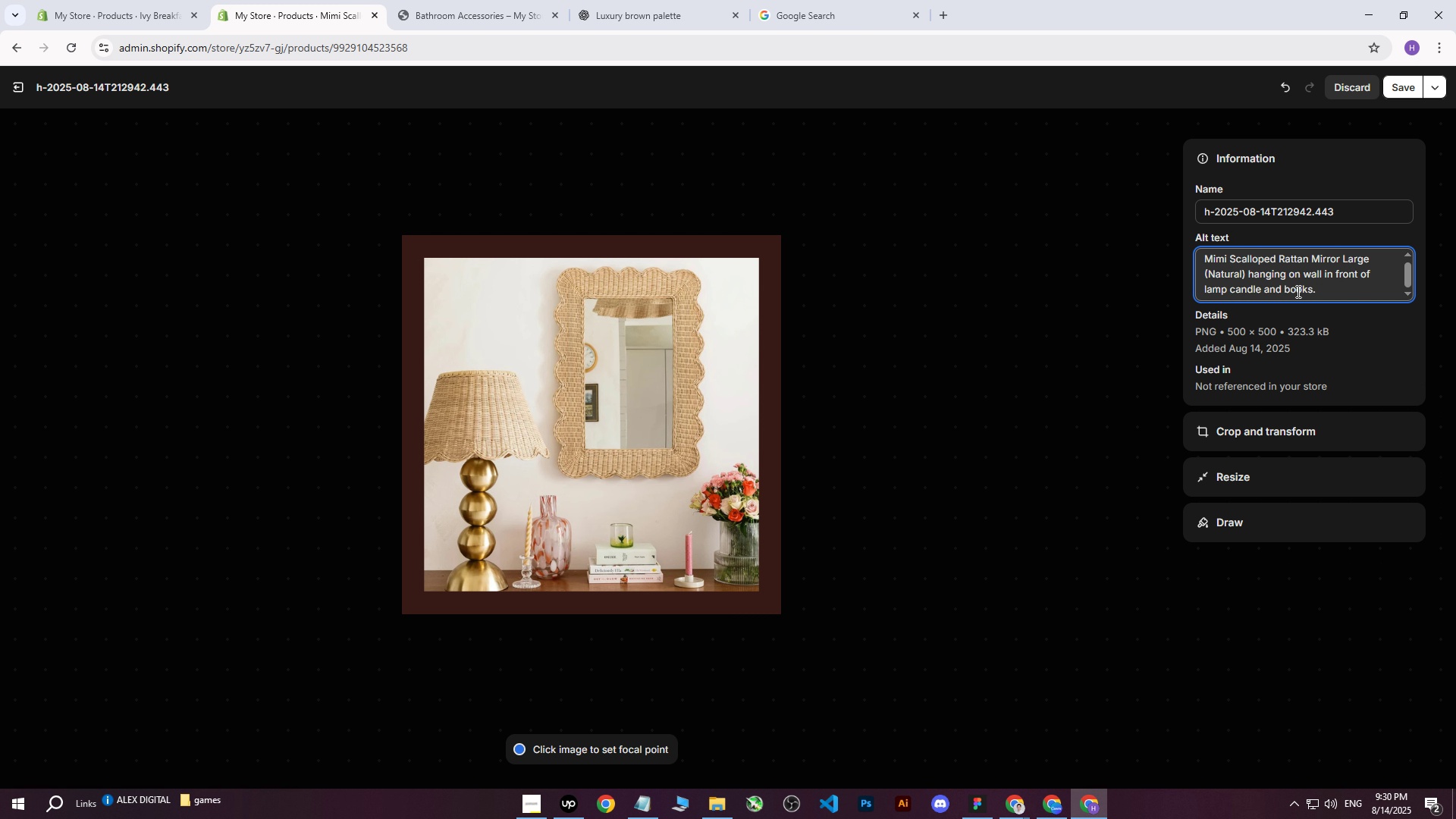 
double_click([604, 418])
 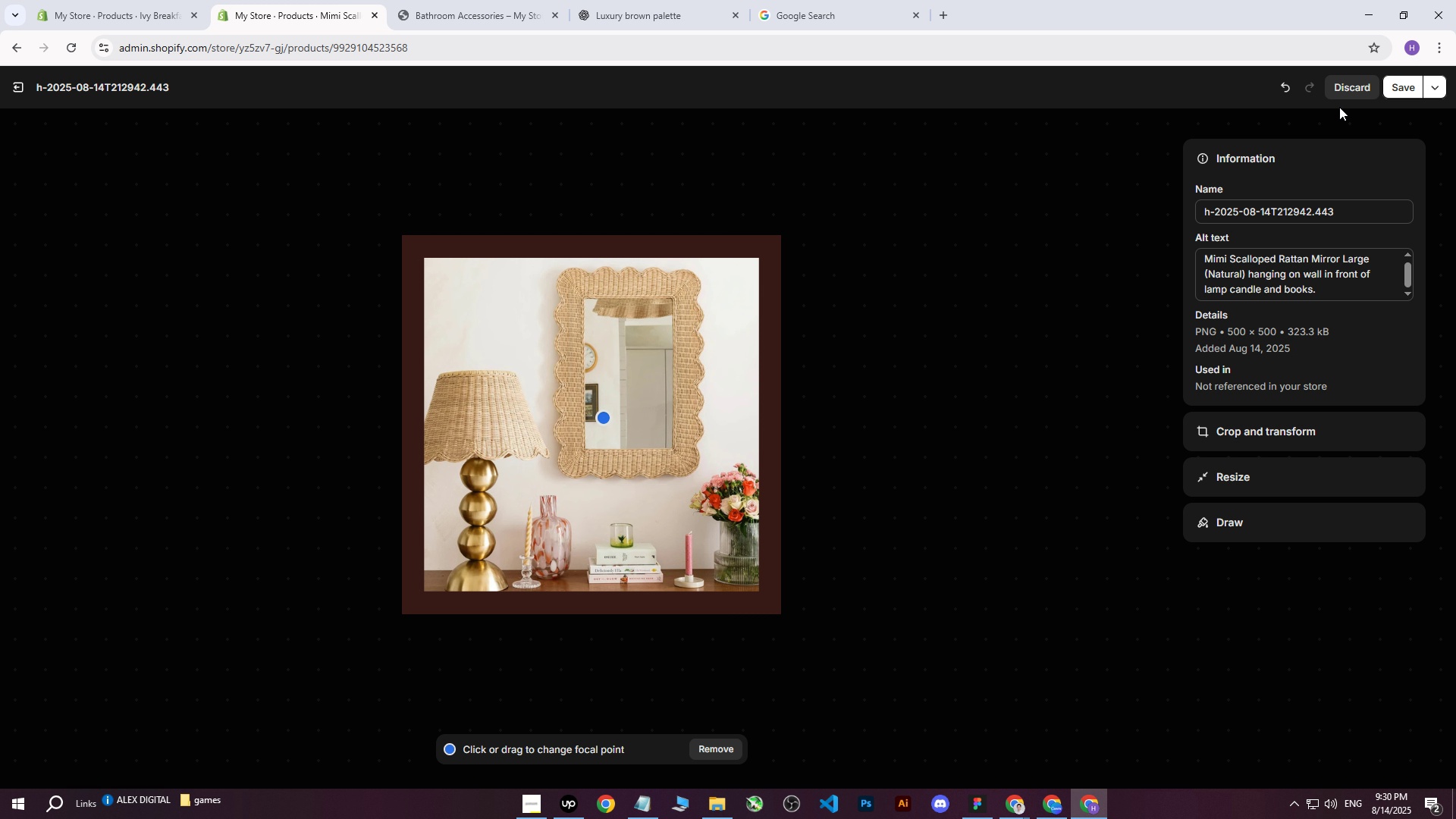 
left_click([1402, 91])
 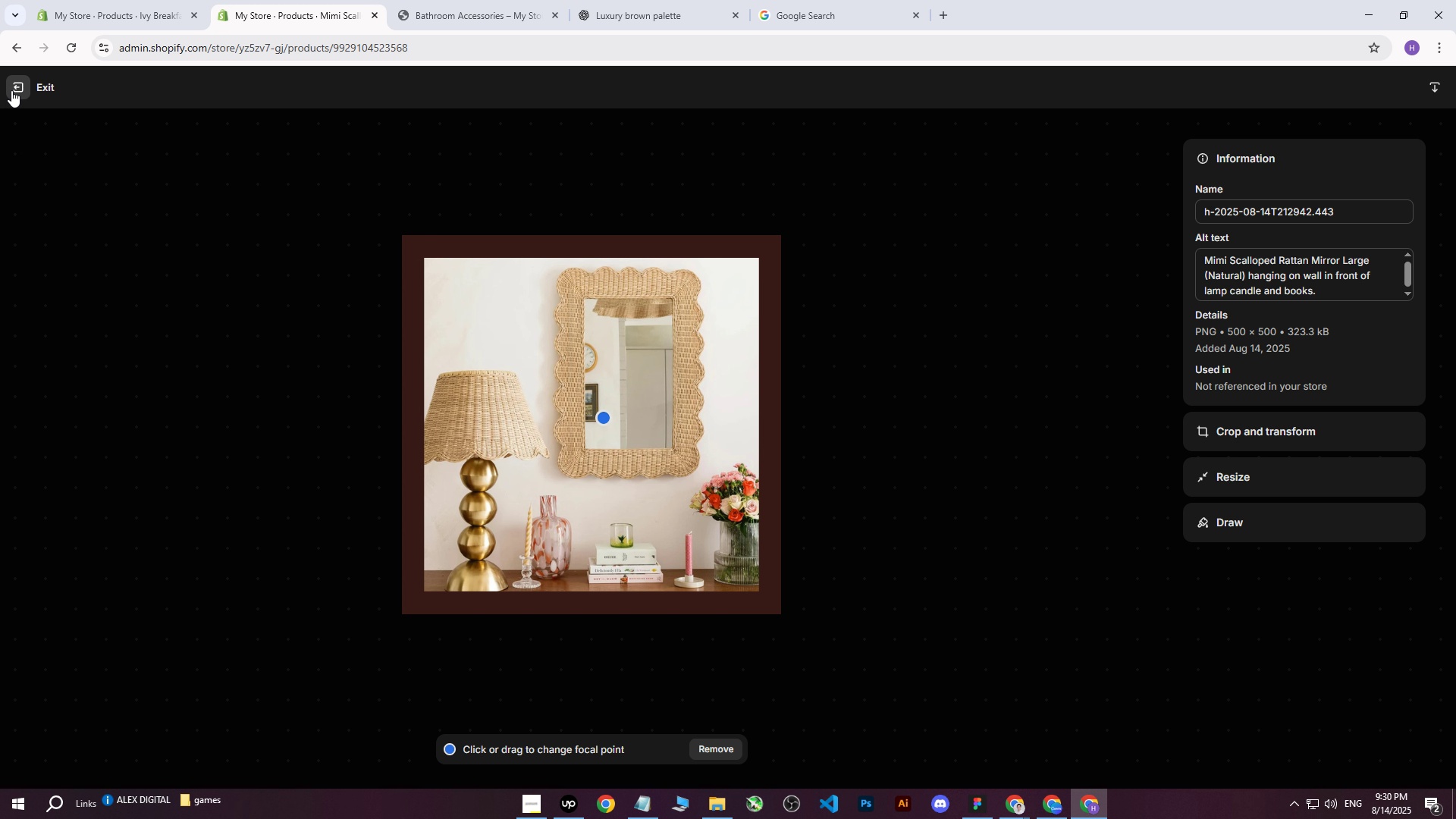 
left_click([11, 90])
 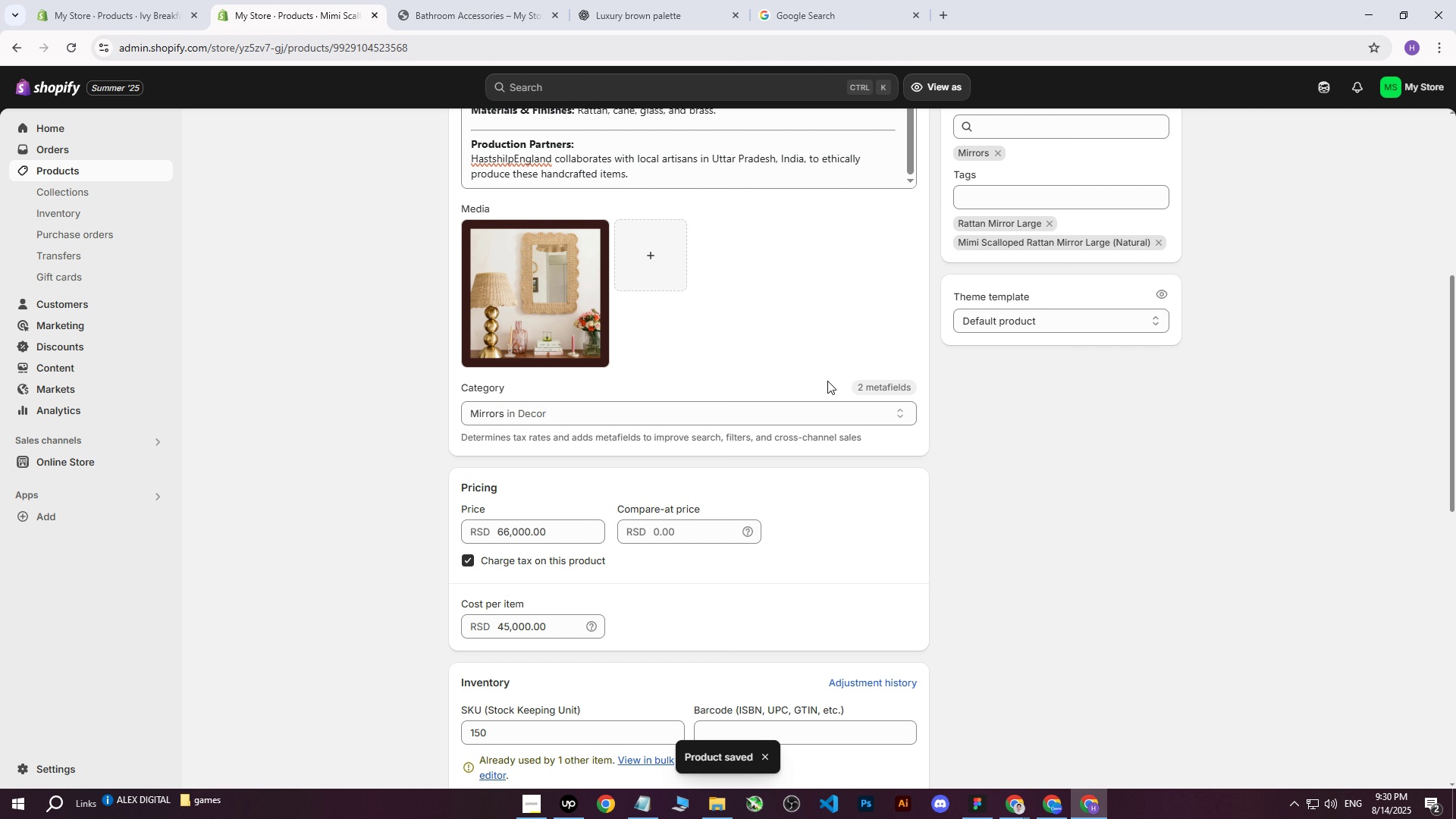 
wait(6.18)
 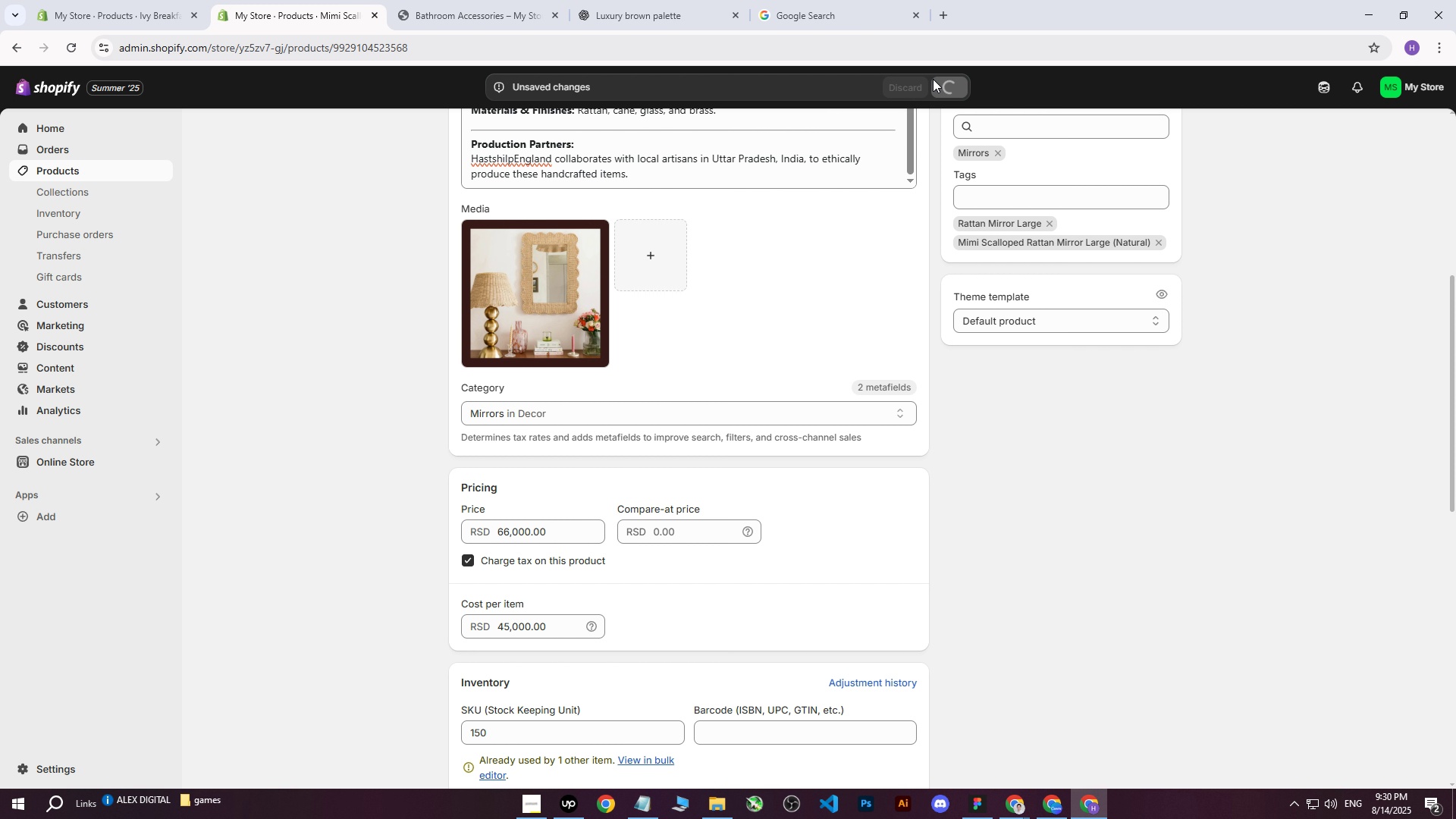 
 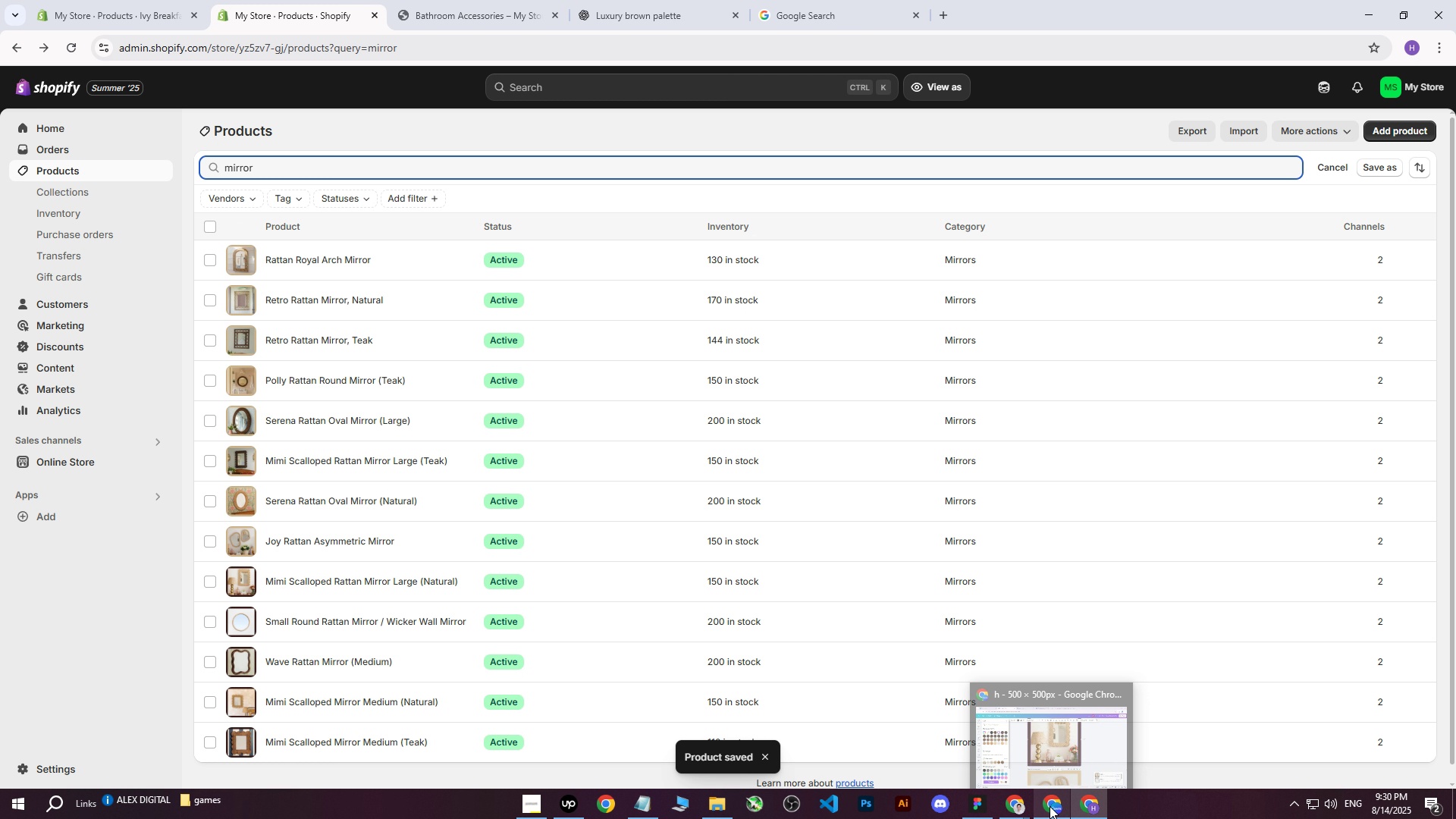 
left_click([1050, 806])
 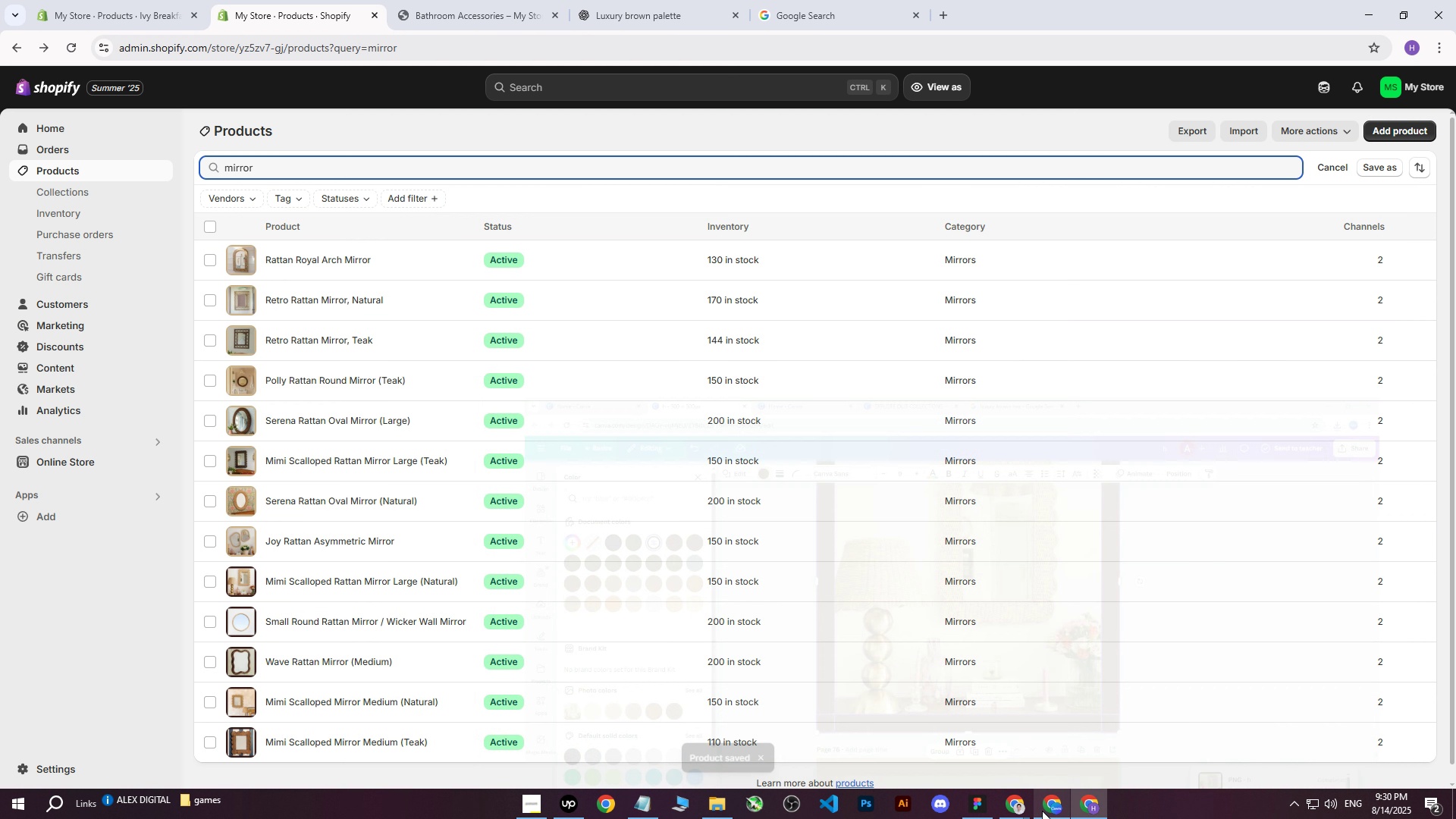 
double_click([1019, 811])
 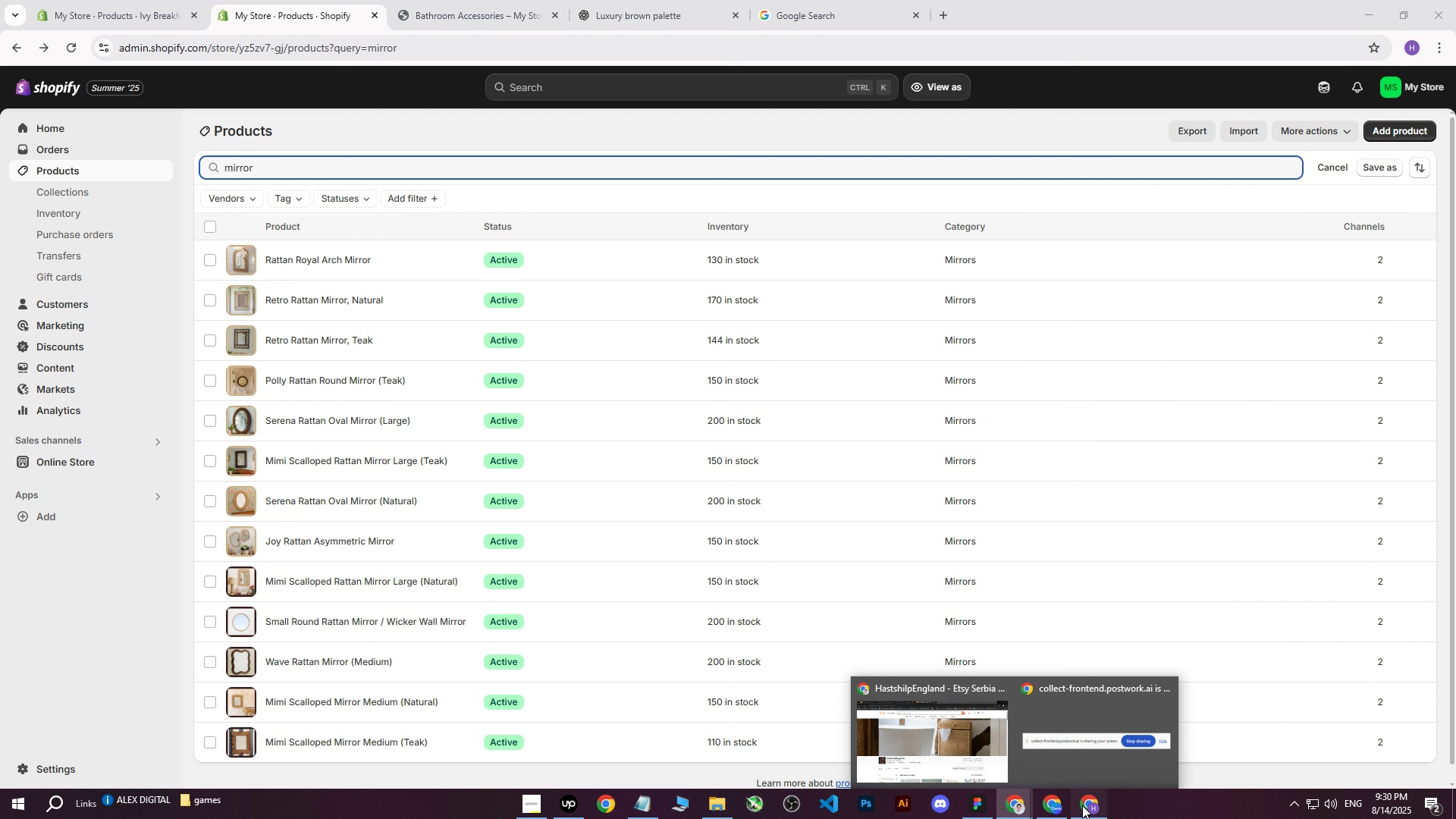 
double_click([1059, 807])
 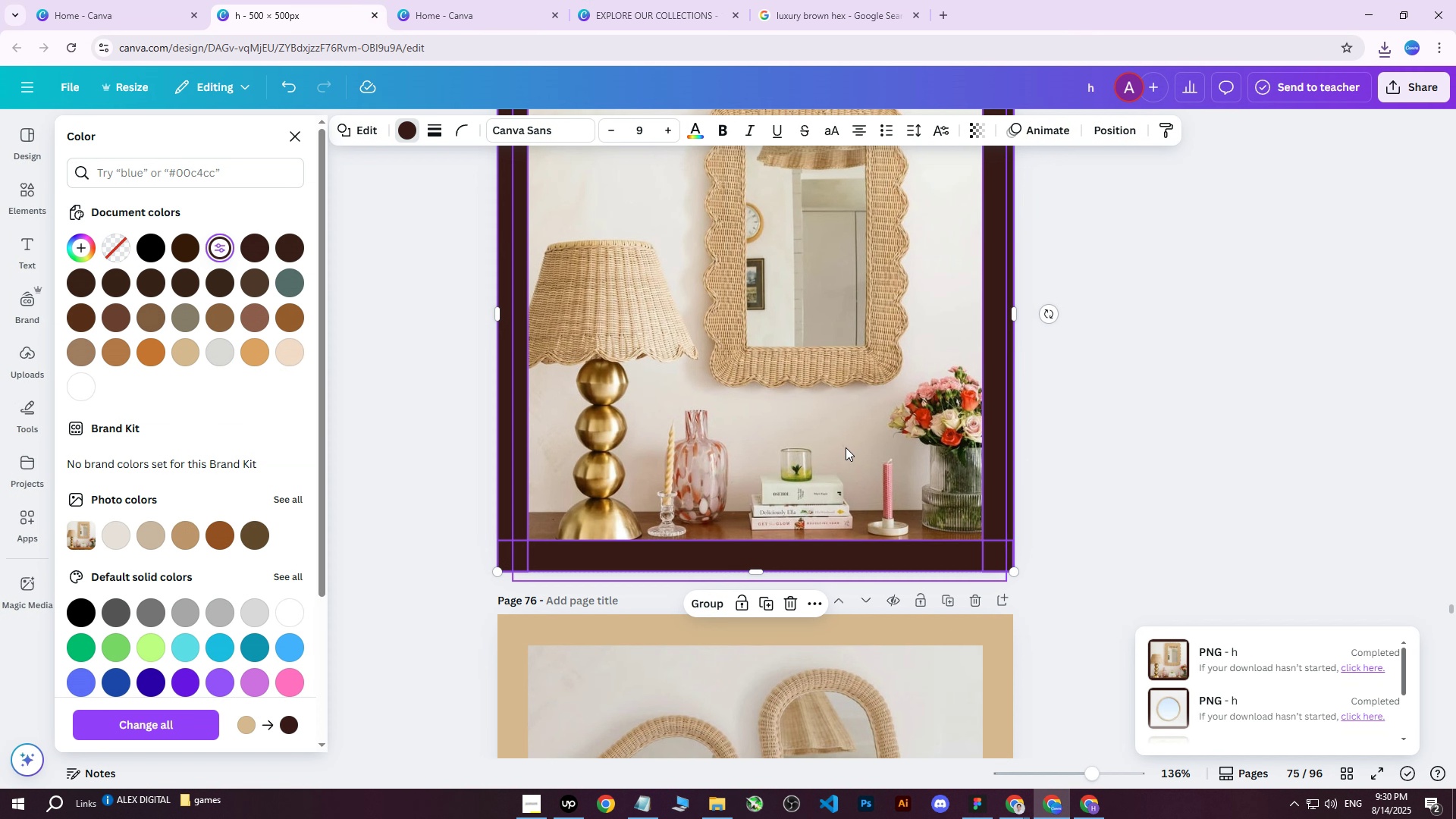 
scroll: coordinate [886, 489], scroll_direction: down, amount: 6.0
 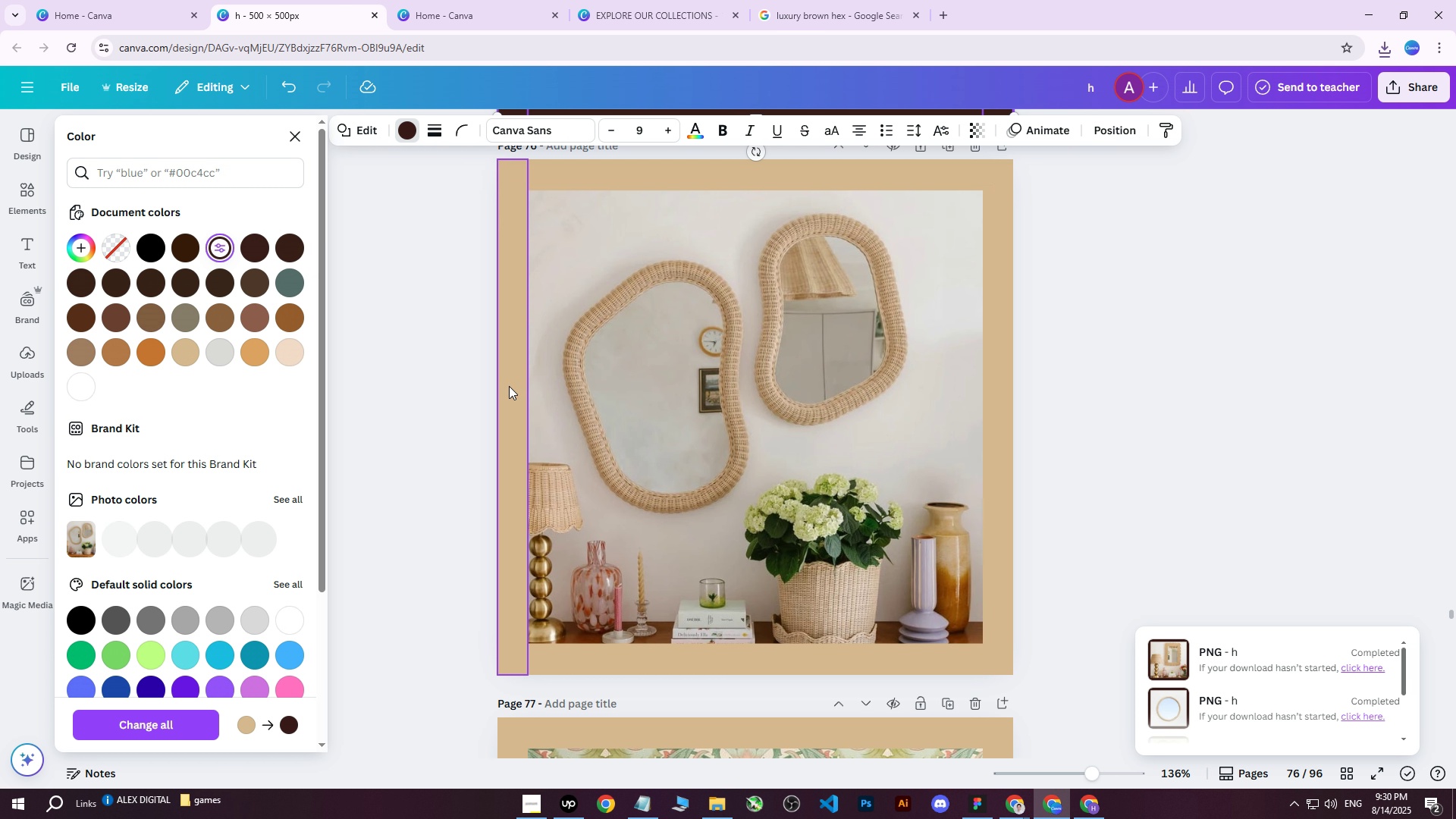 
left_click([503, 378])
 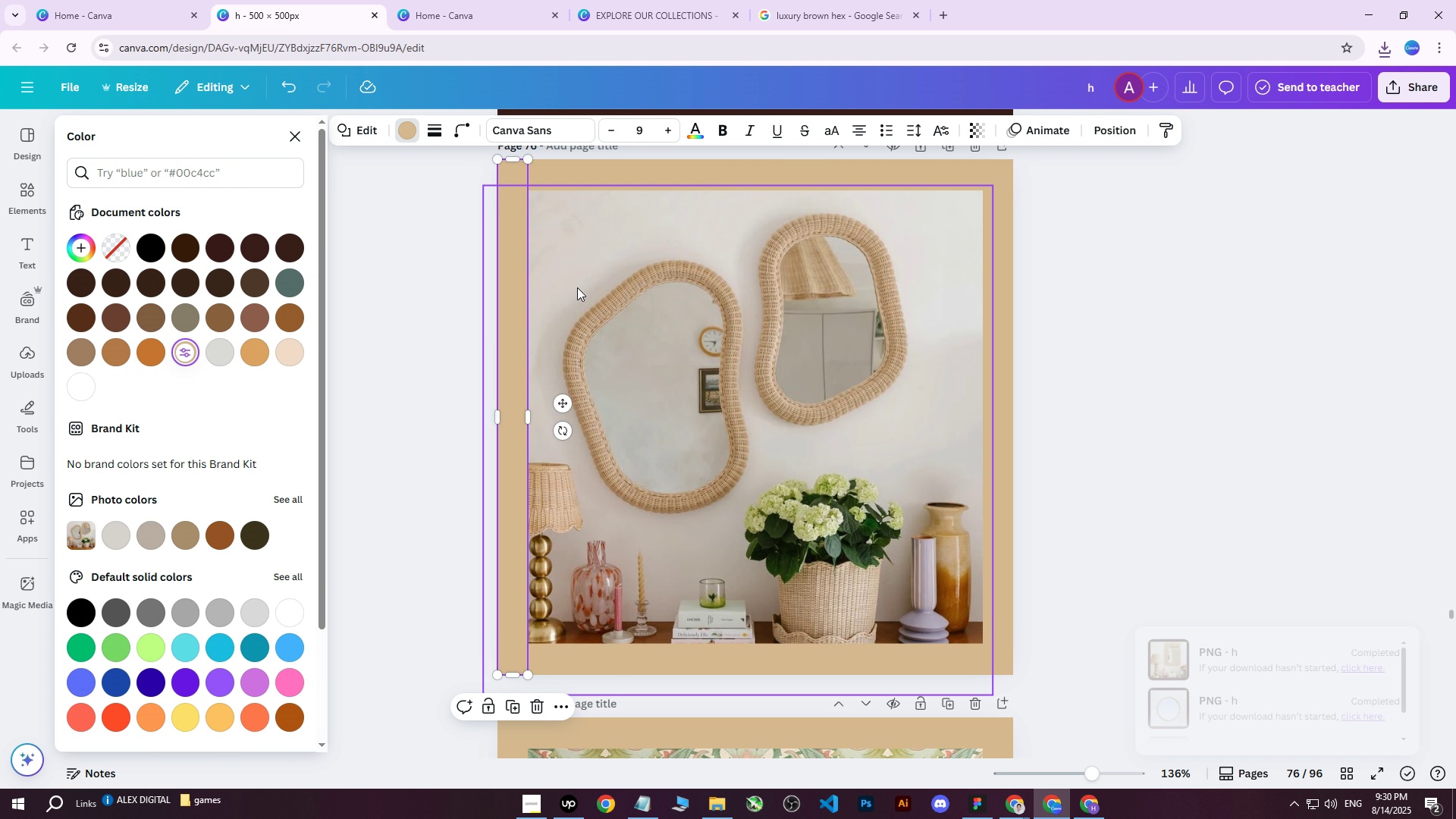 
hold_key(key=ShiftLeft, duration=1.5)
double_click([653, 173])
 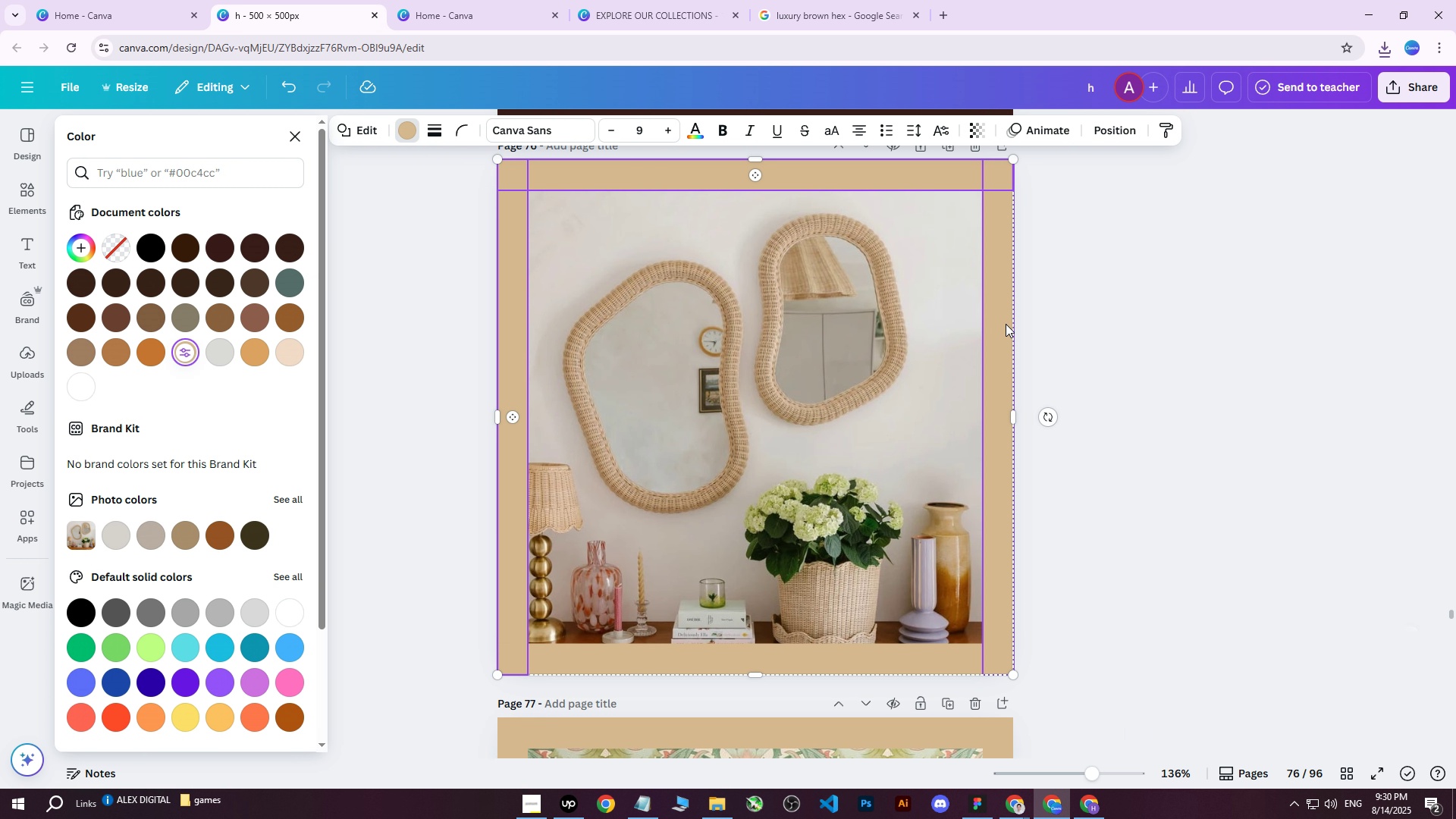 
left_click([1006, 324])
 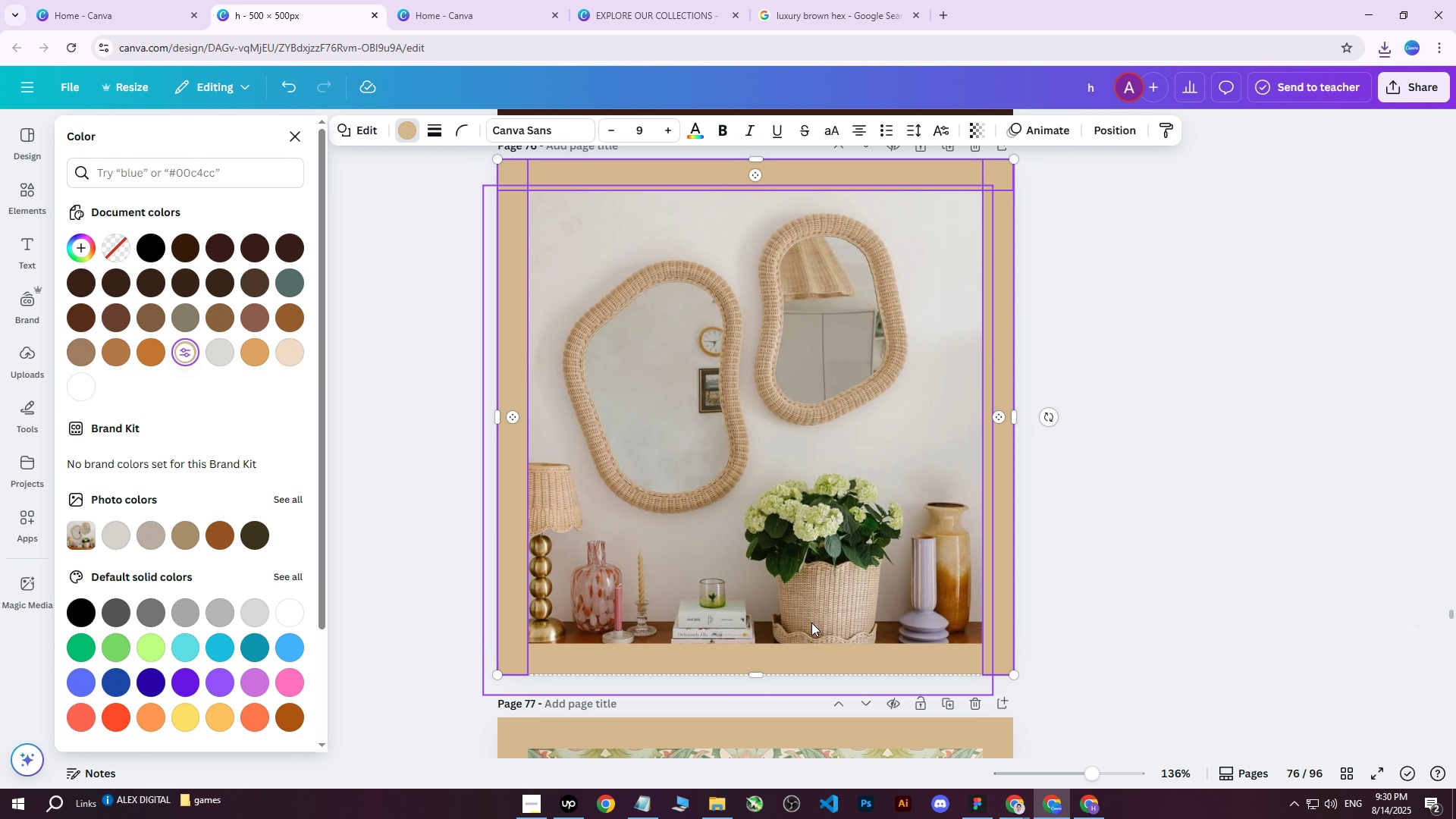 
hold_key(key=ShiftLeft, duration=0.39)
left_click([801, 660])
 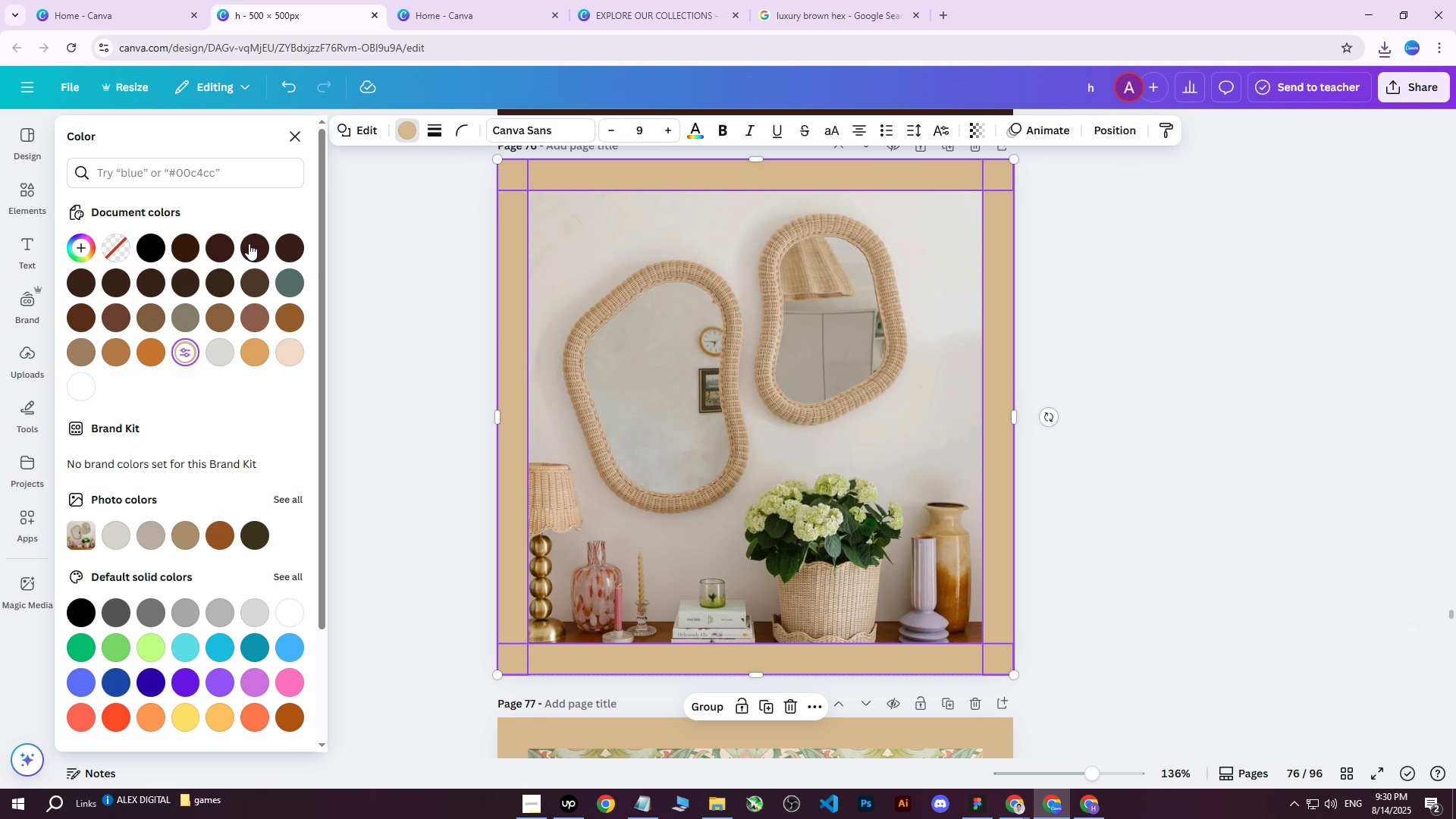 
left_click([229, 245])
 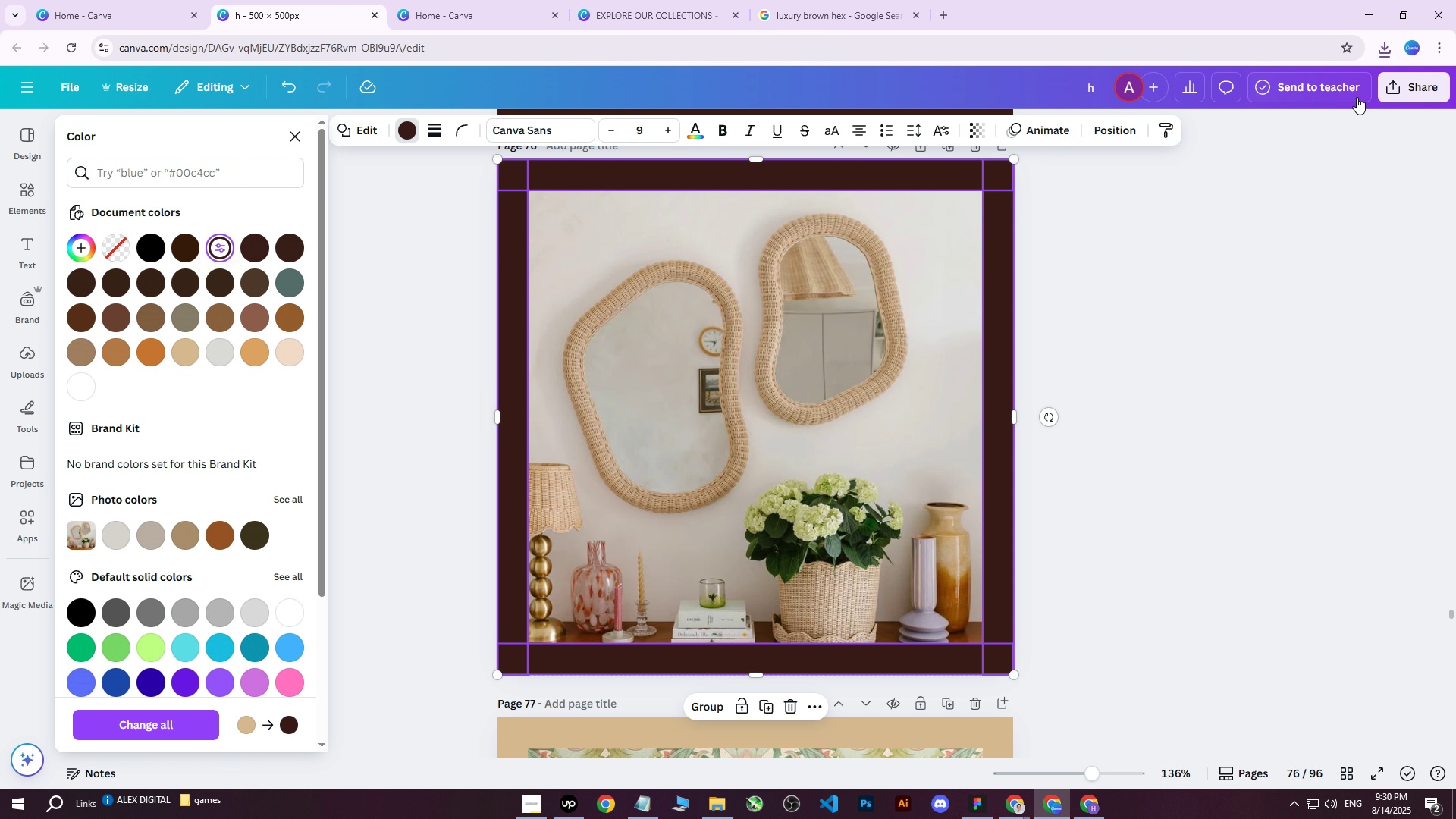 
left_click([1397, 90])
 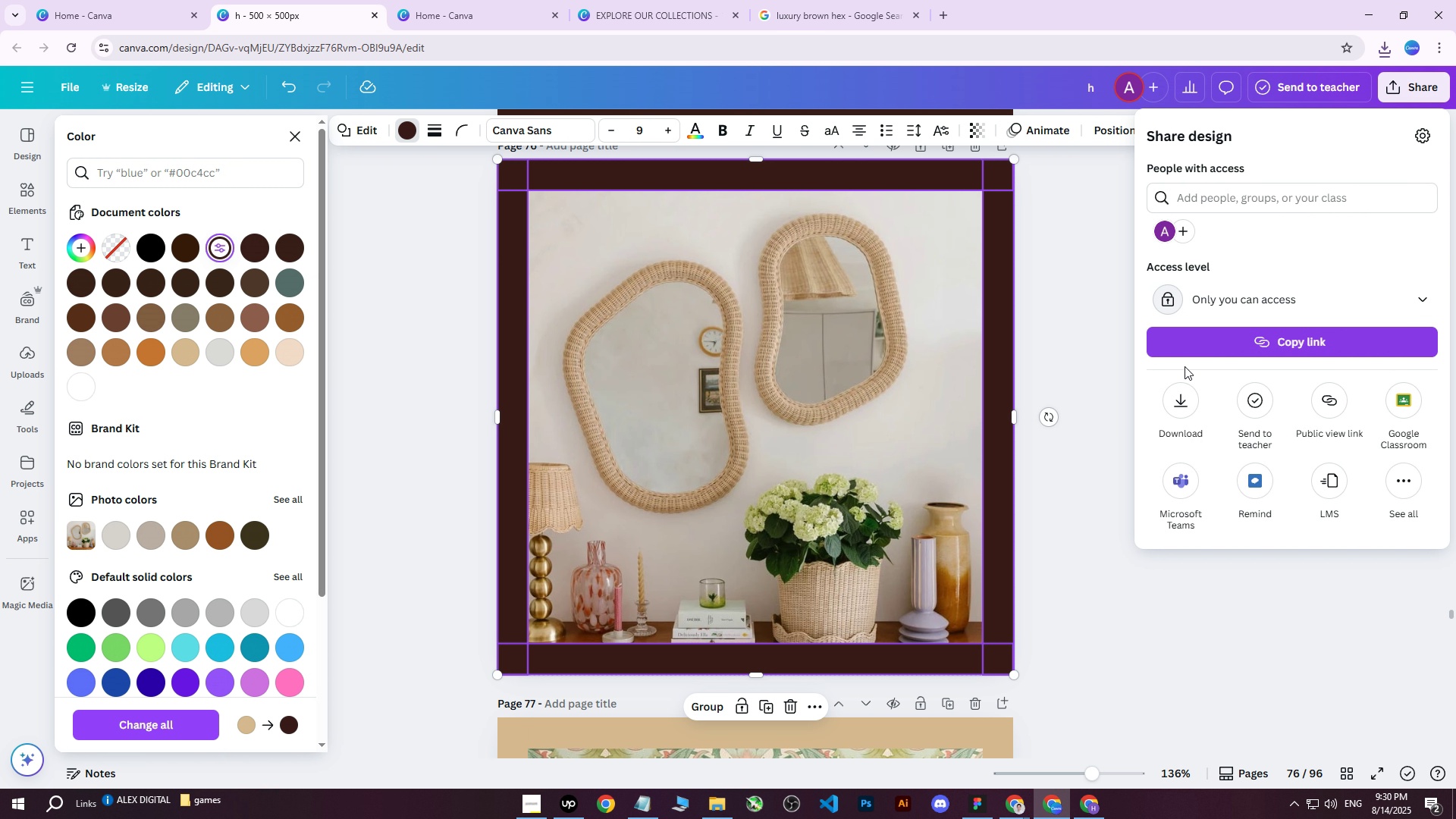 
left_click([1179, 402])
 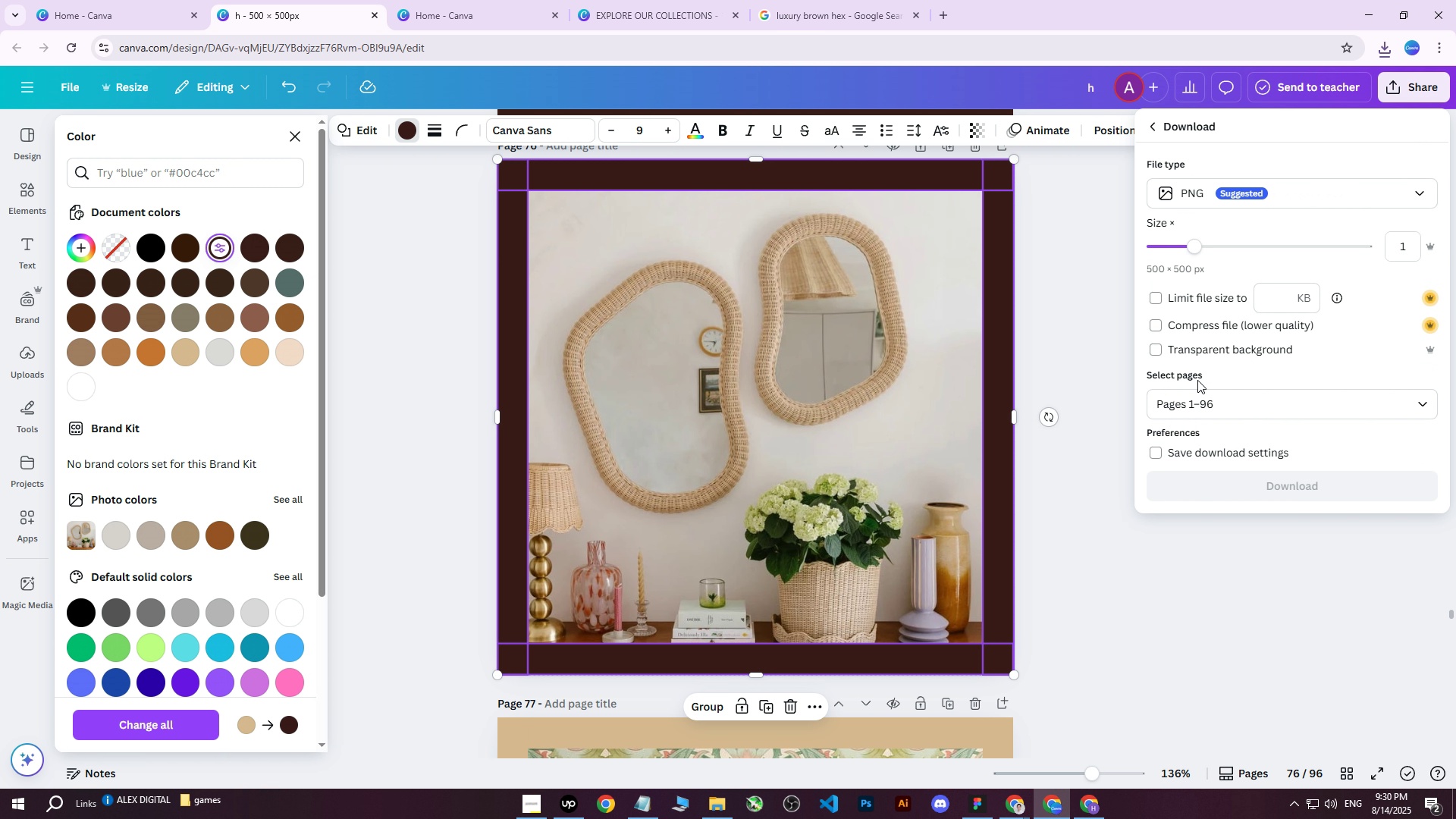 
left_click([1188, 407])
 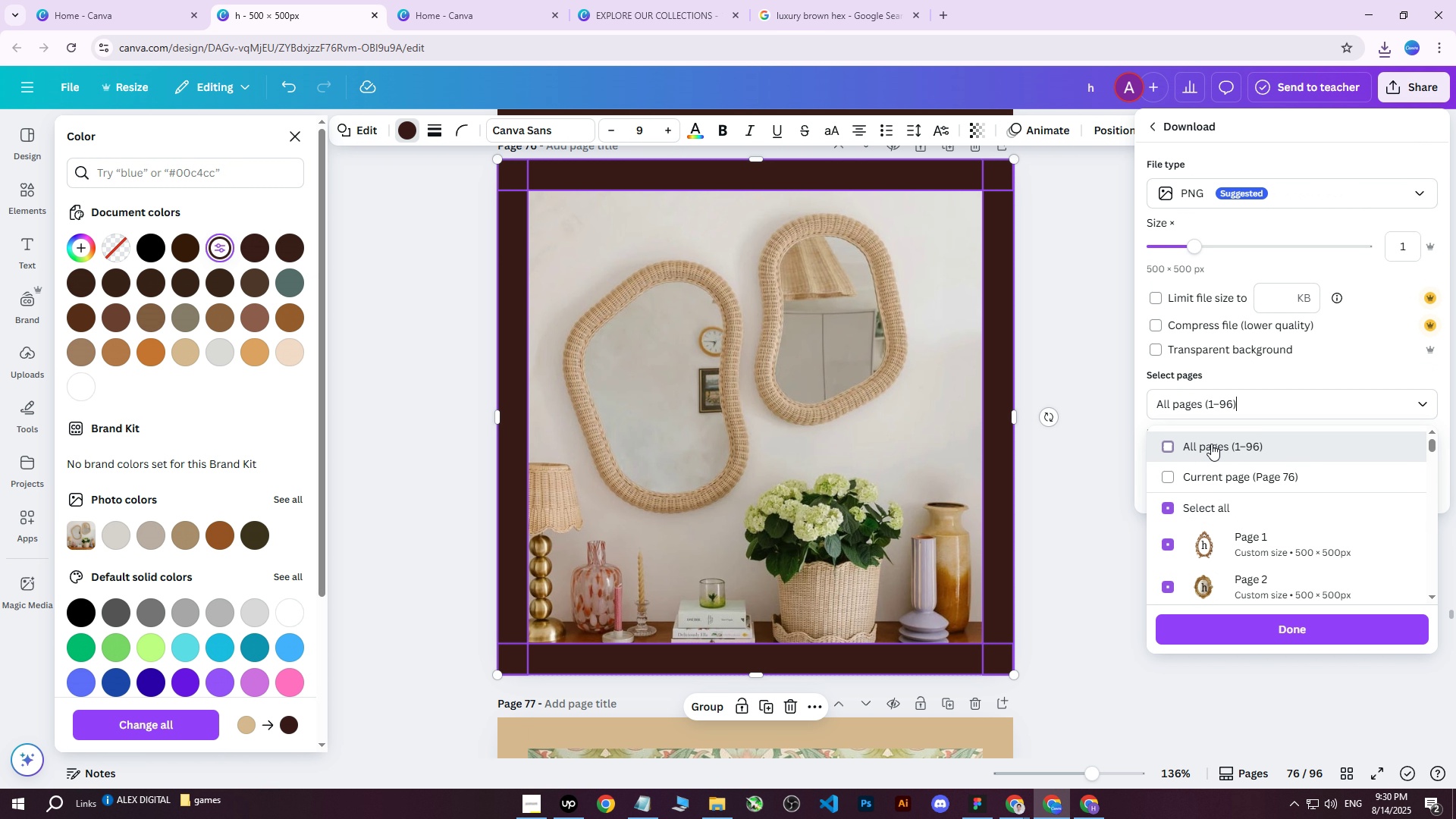 
triple_click([1207, 475])
 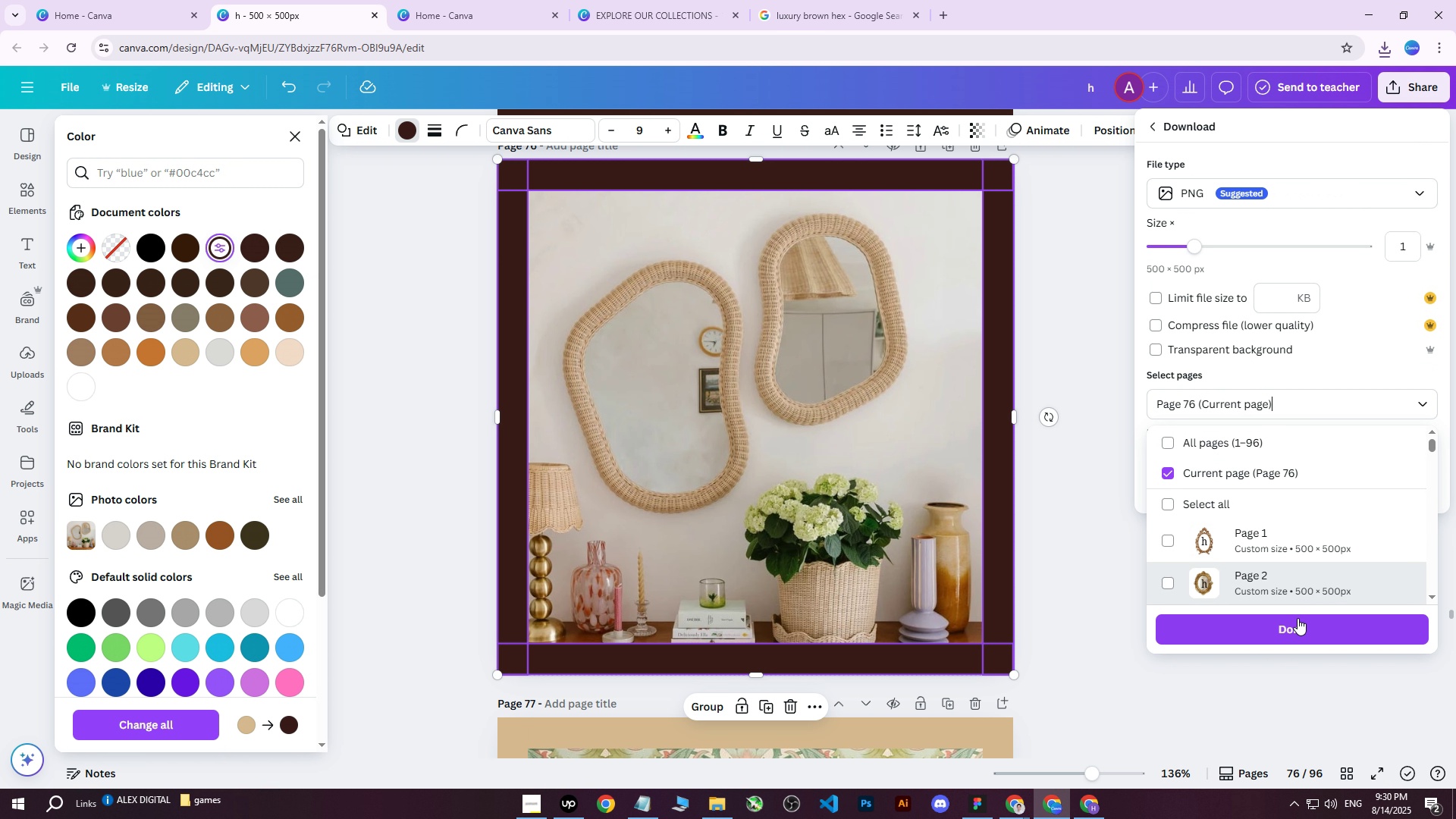 
triple_click([1289, 622])
 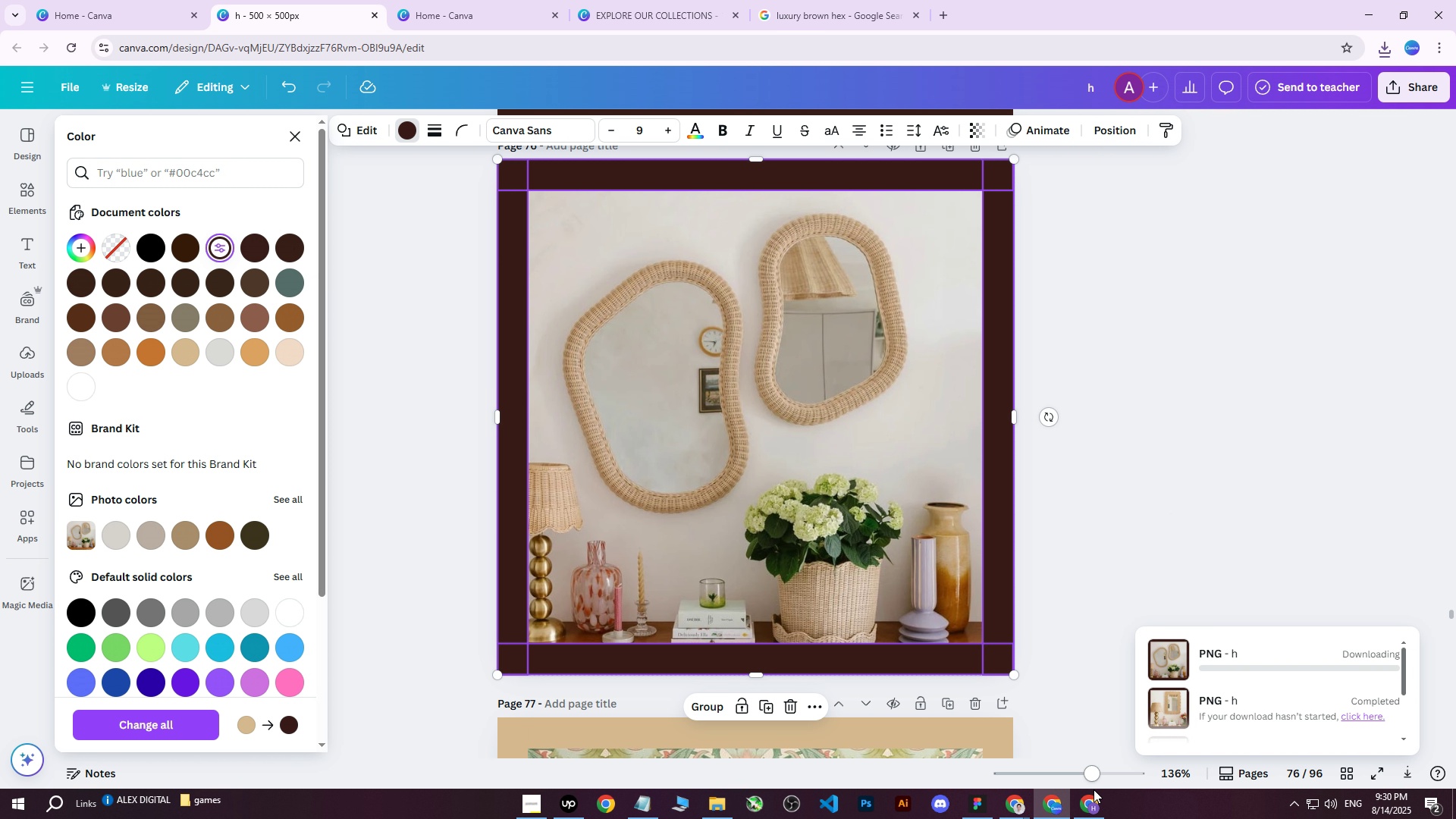 
left_click([1084, 803])
 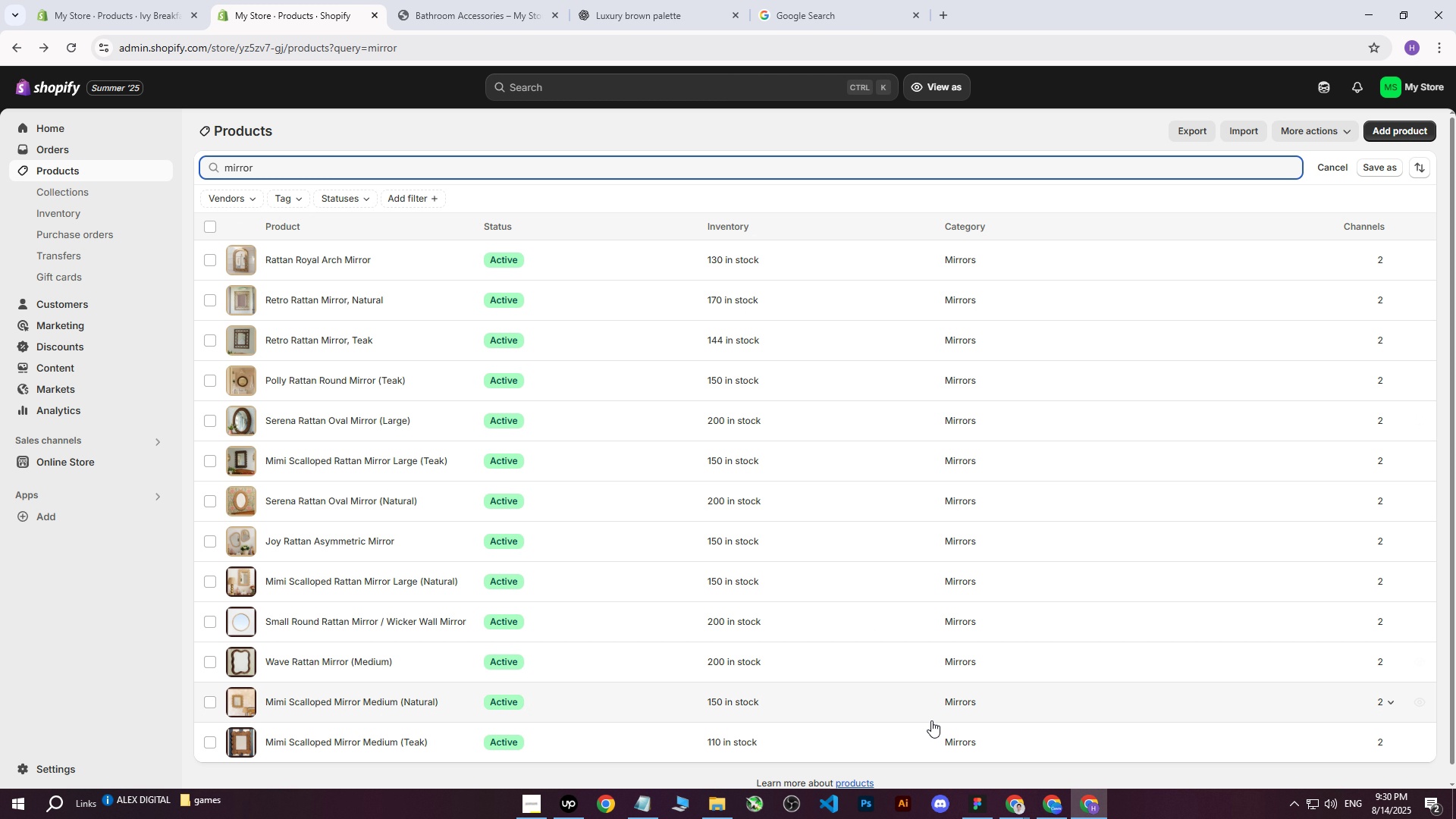 
left_click([1051, 800])
 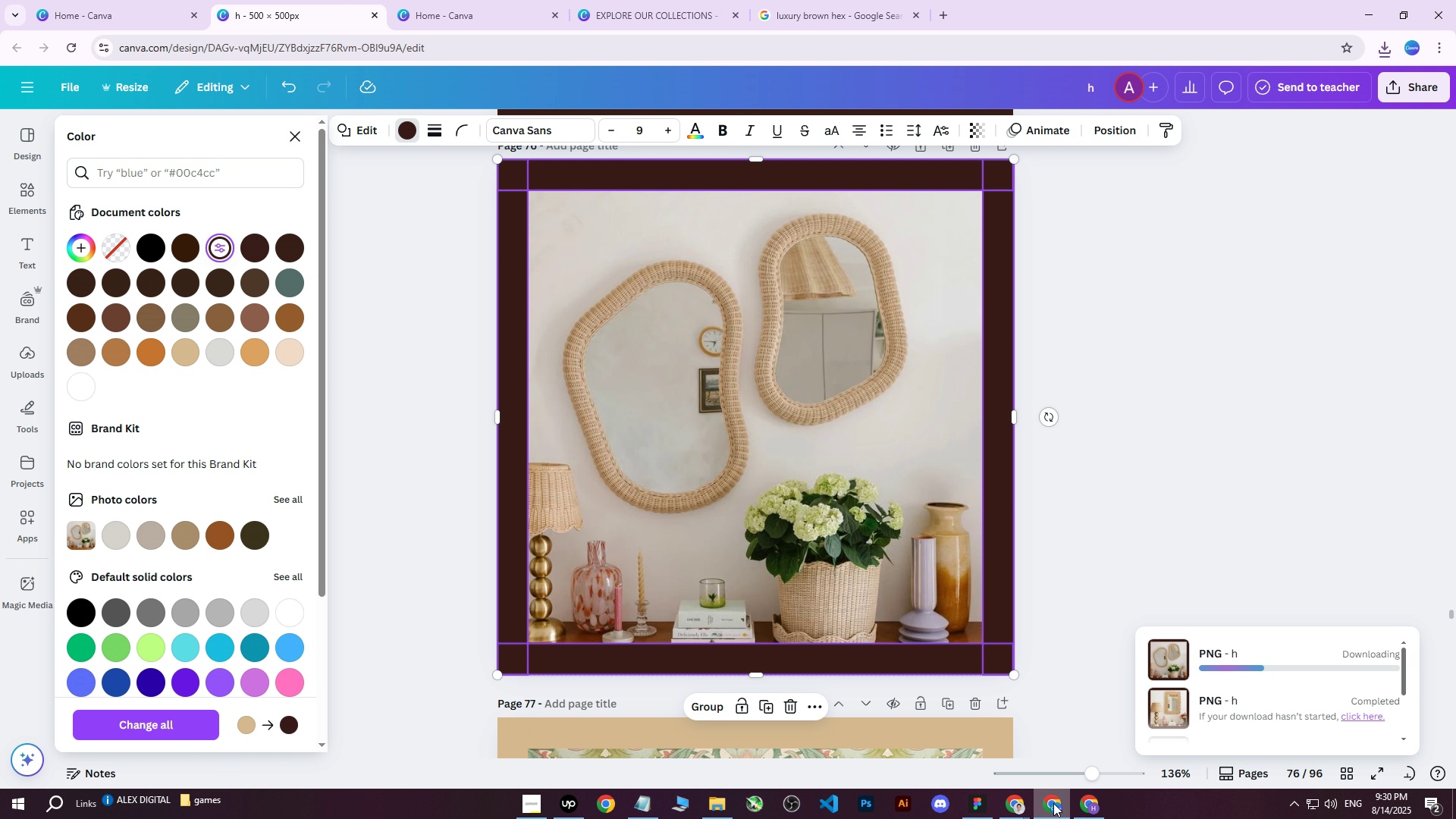 
left_click([1053, 803])
 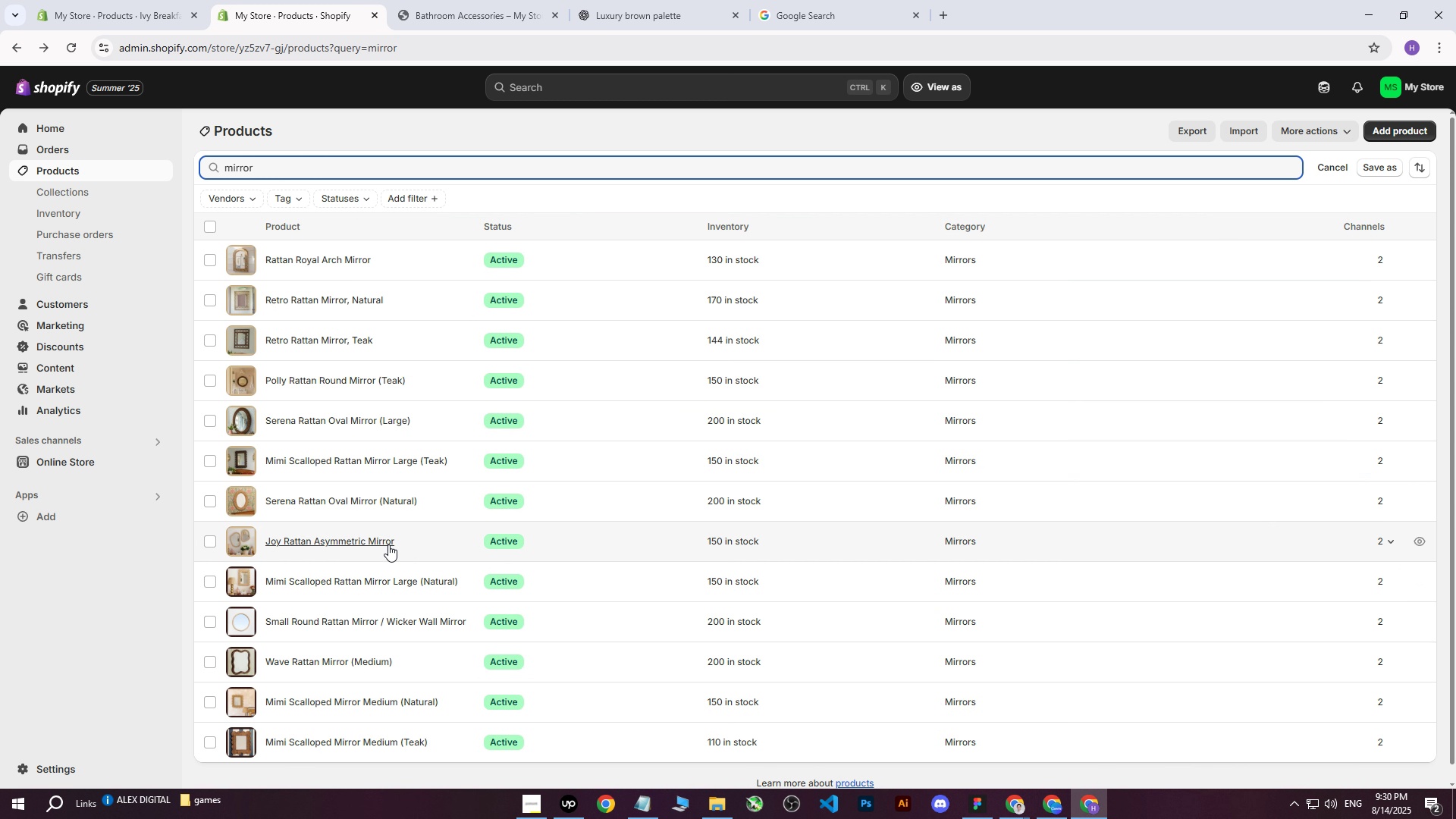 
left_click([325, 534])
 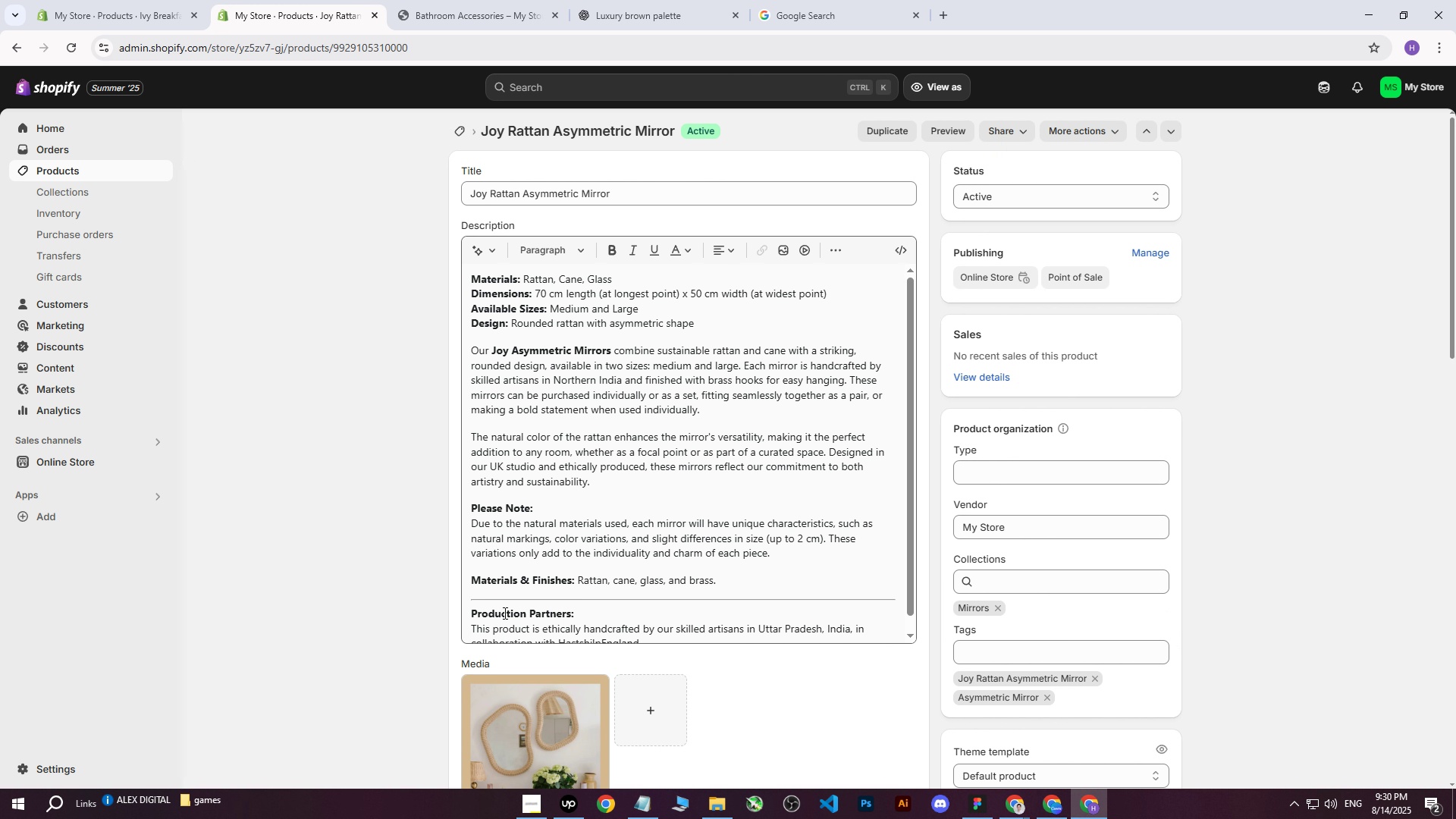 
left_click([475, 690])
 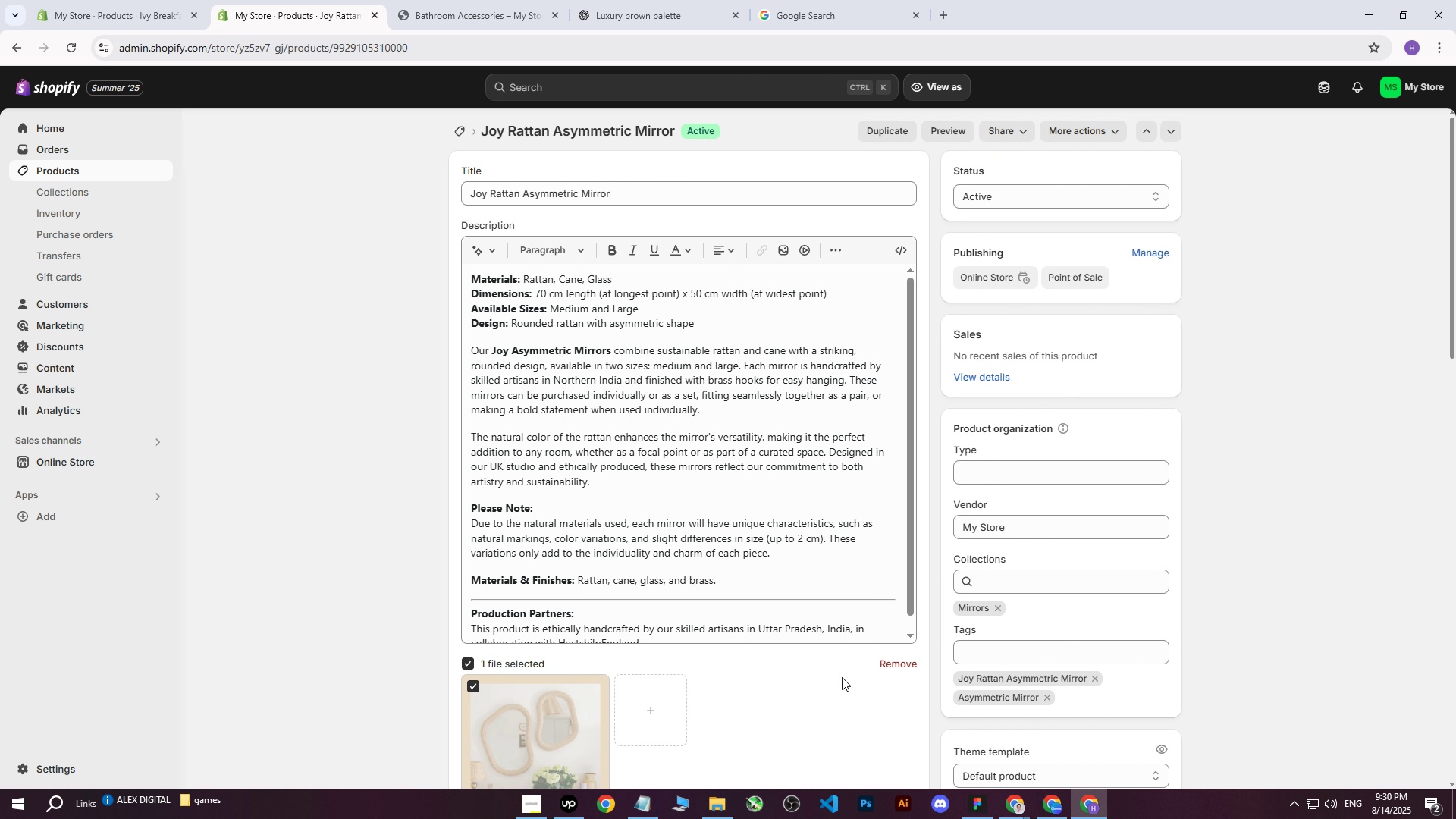 
left_click([883, 668])
 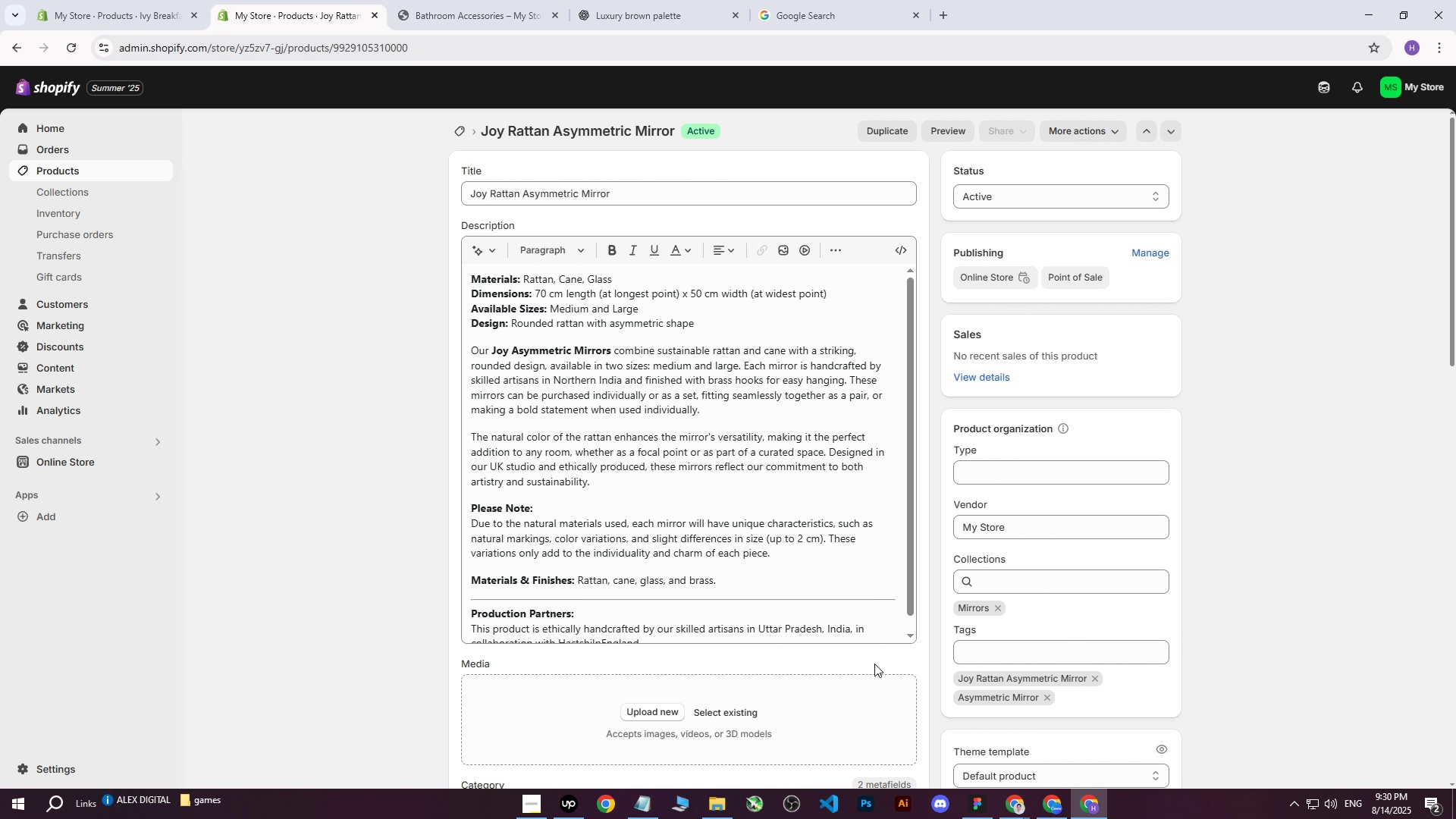 
scroll: coordinate [852, 655], scroll_direction: down, amount: 3.0
 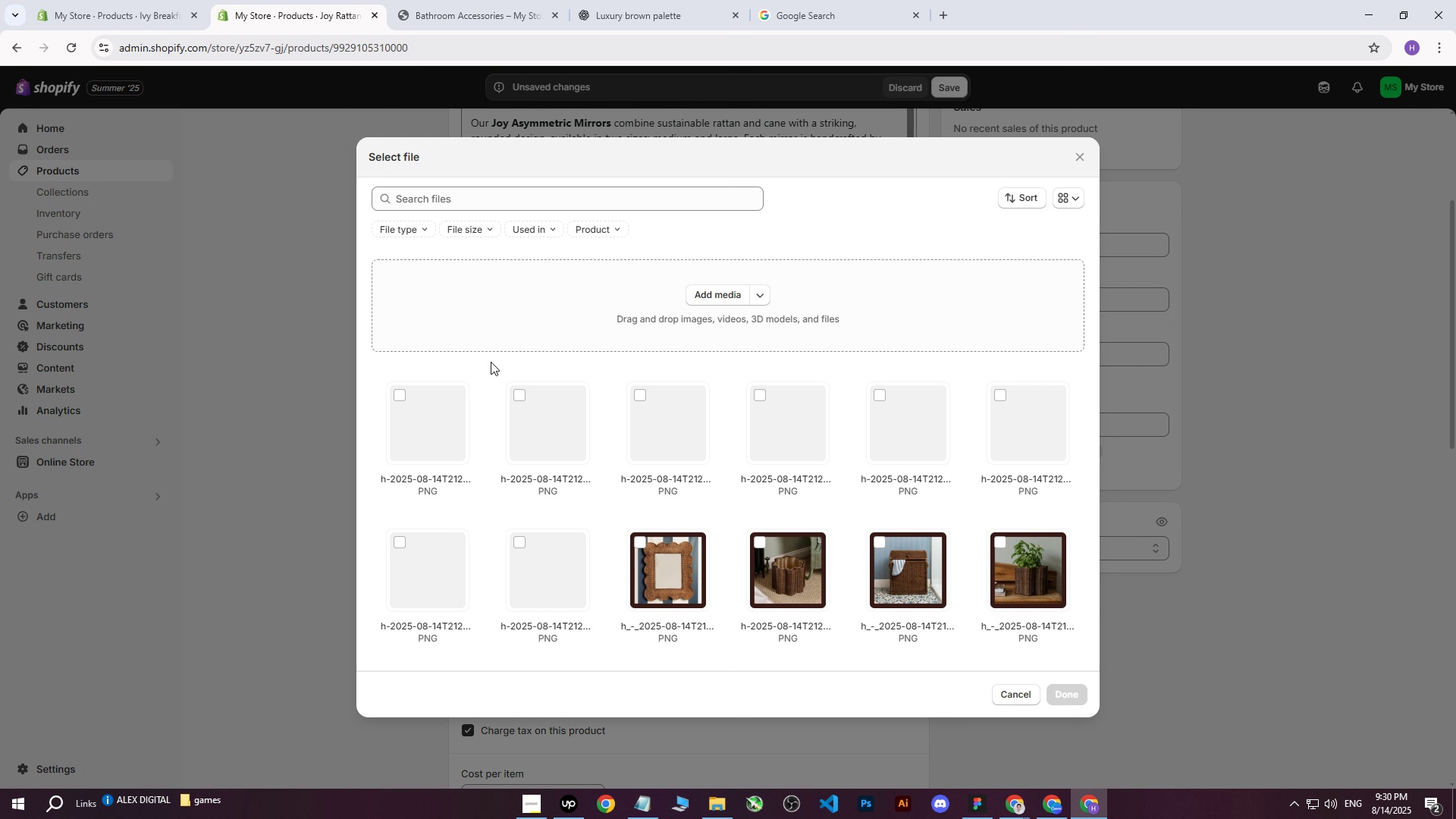 
left_click([713, 284])
 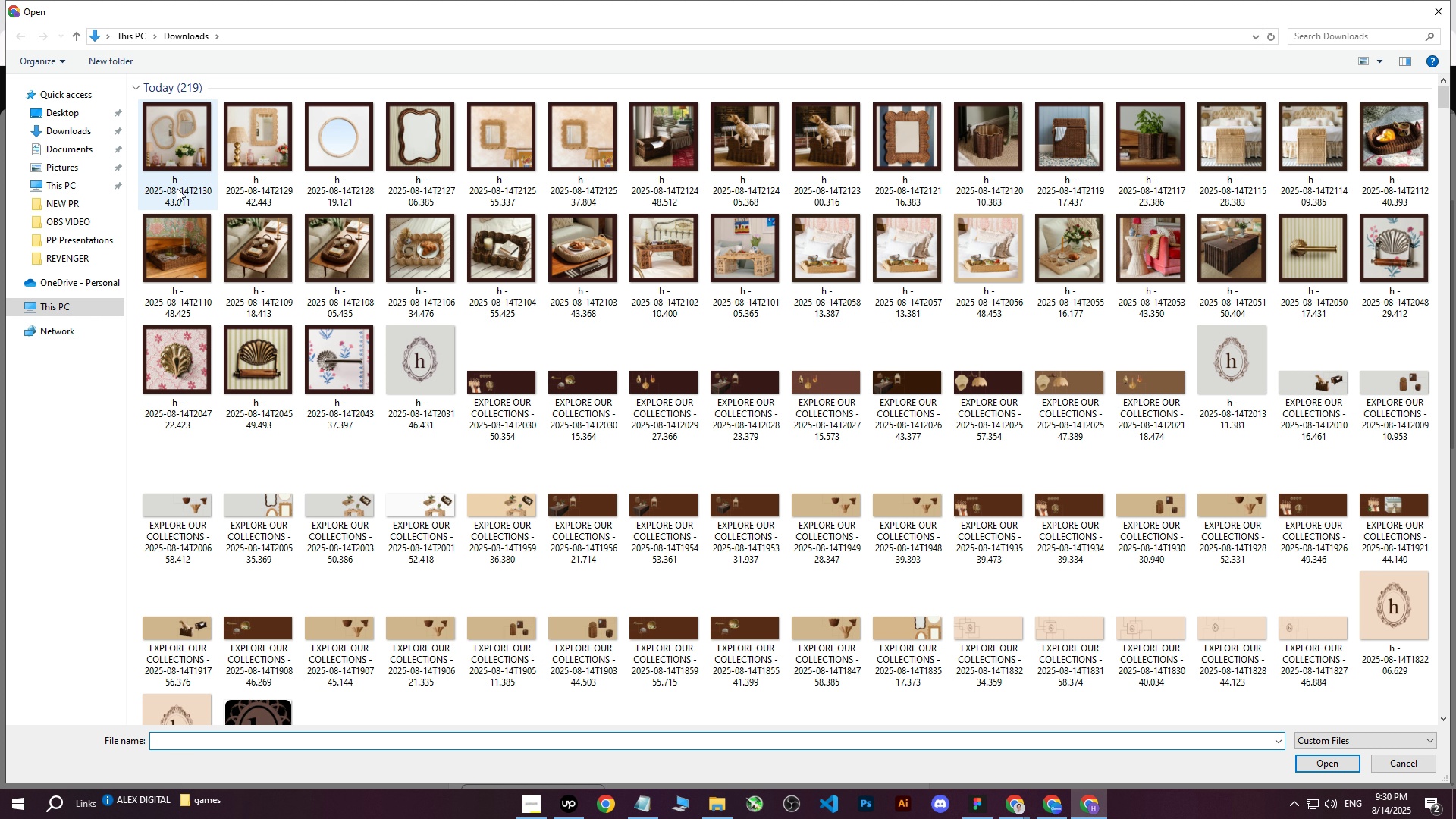 
left_click([186, 146])
 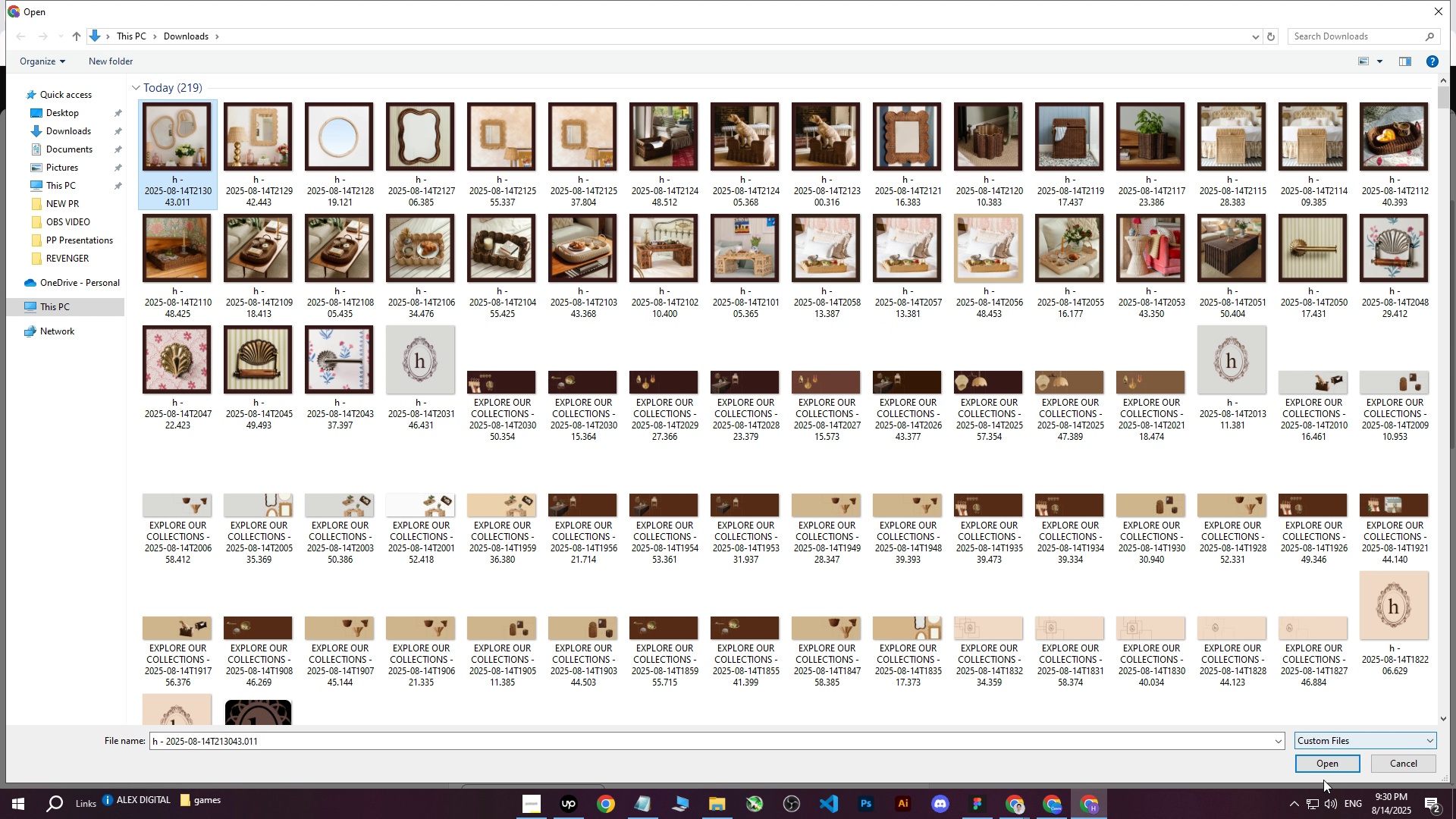 
double_click([1328, 761])
 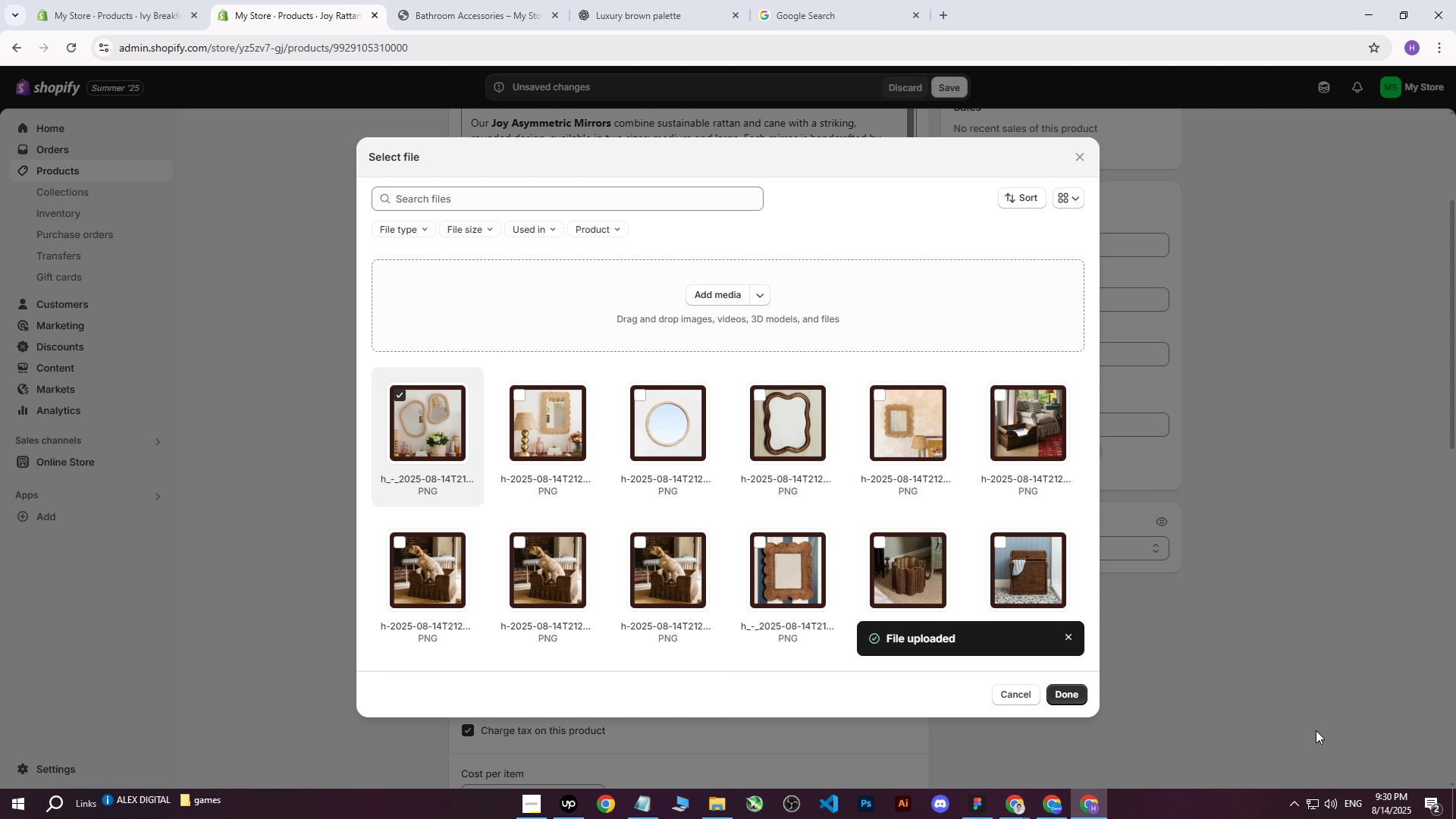 
wait(7.07)
 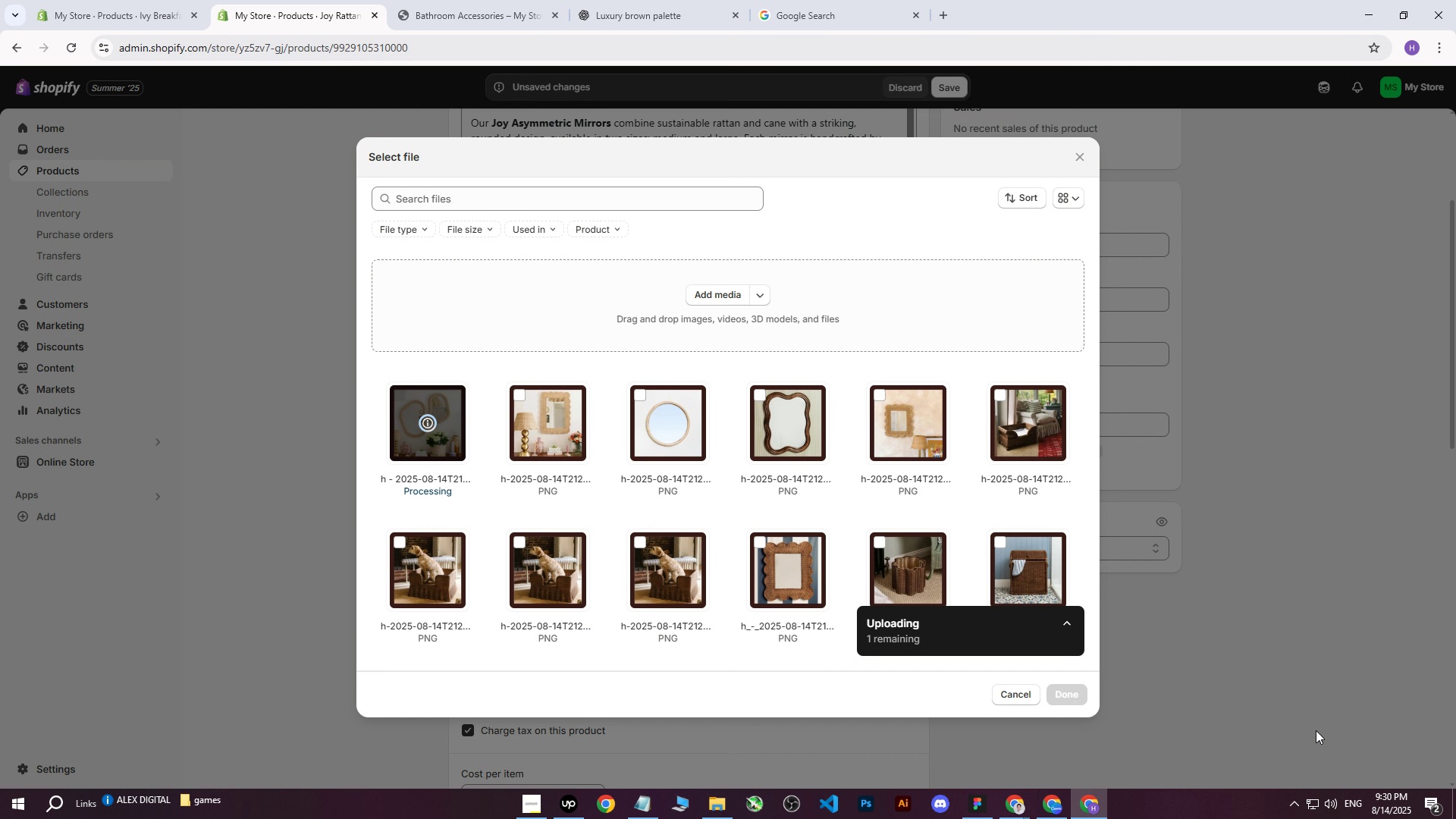 
left_click([1075, 690])
 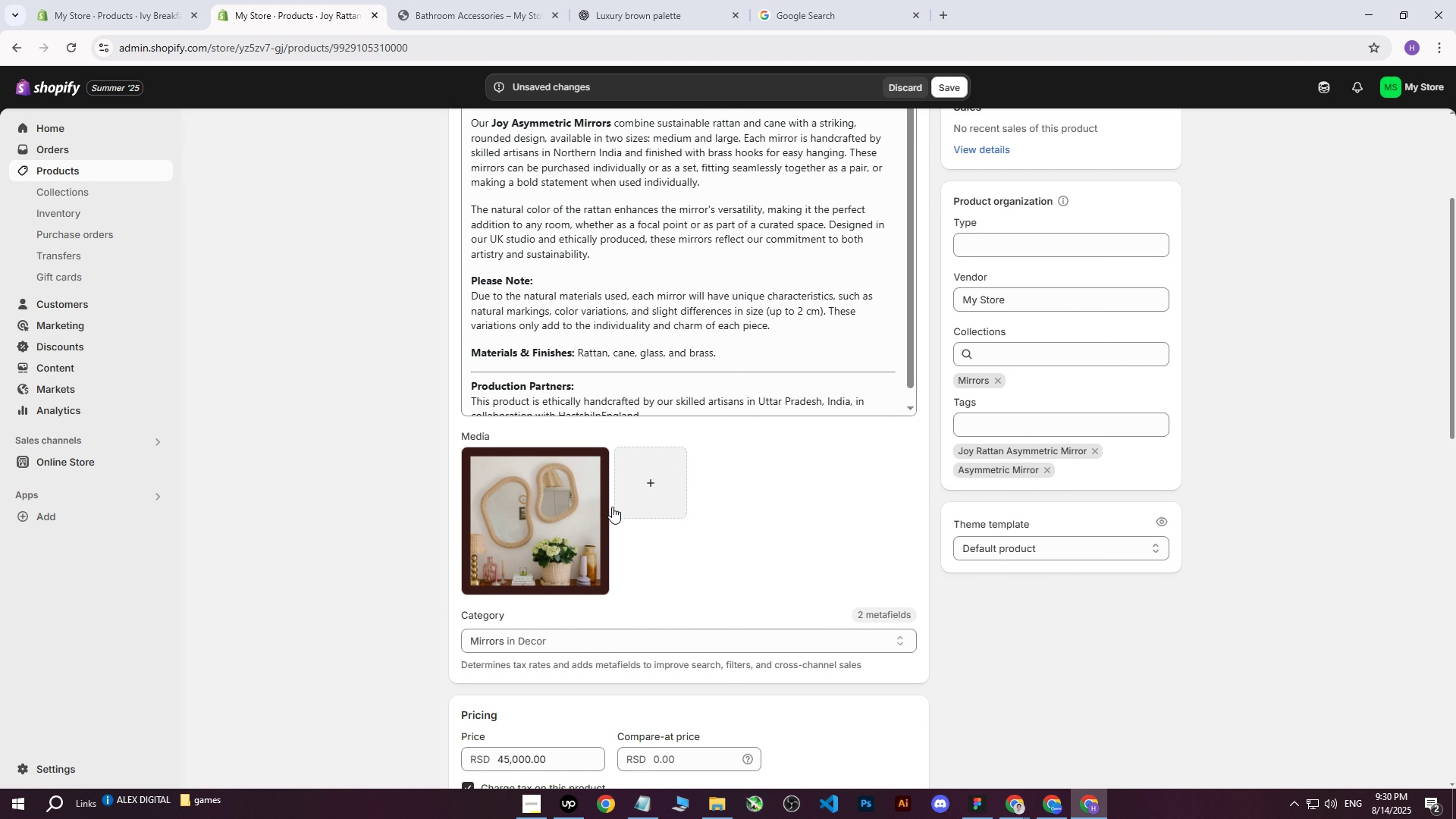 
scroll: coordinate [615, 243], scroll_direction: up, amount: 6.0
 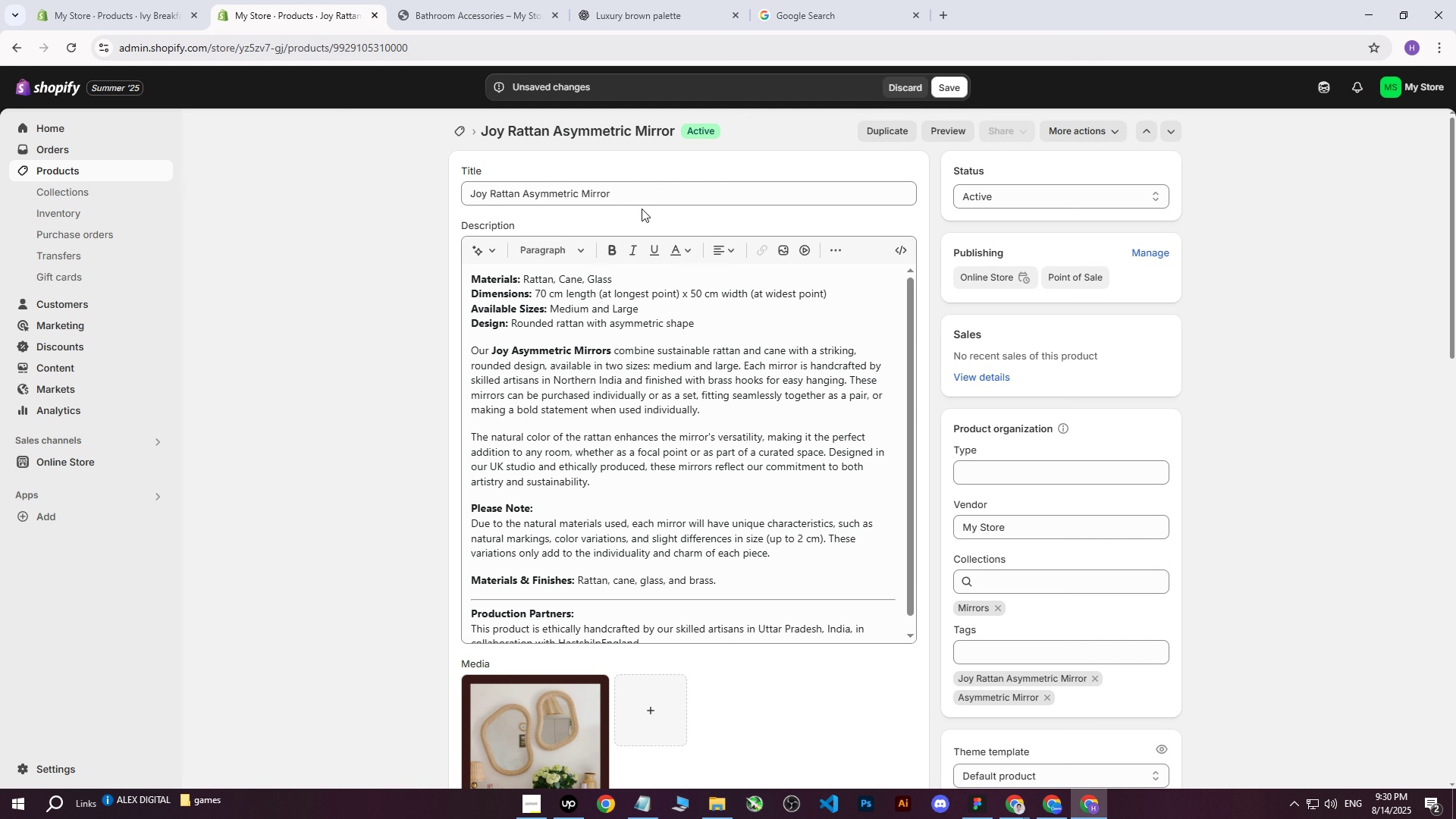 
left_click_drag(start_coordinate=[658, 195], to_coordinate=[415, 209])
 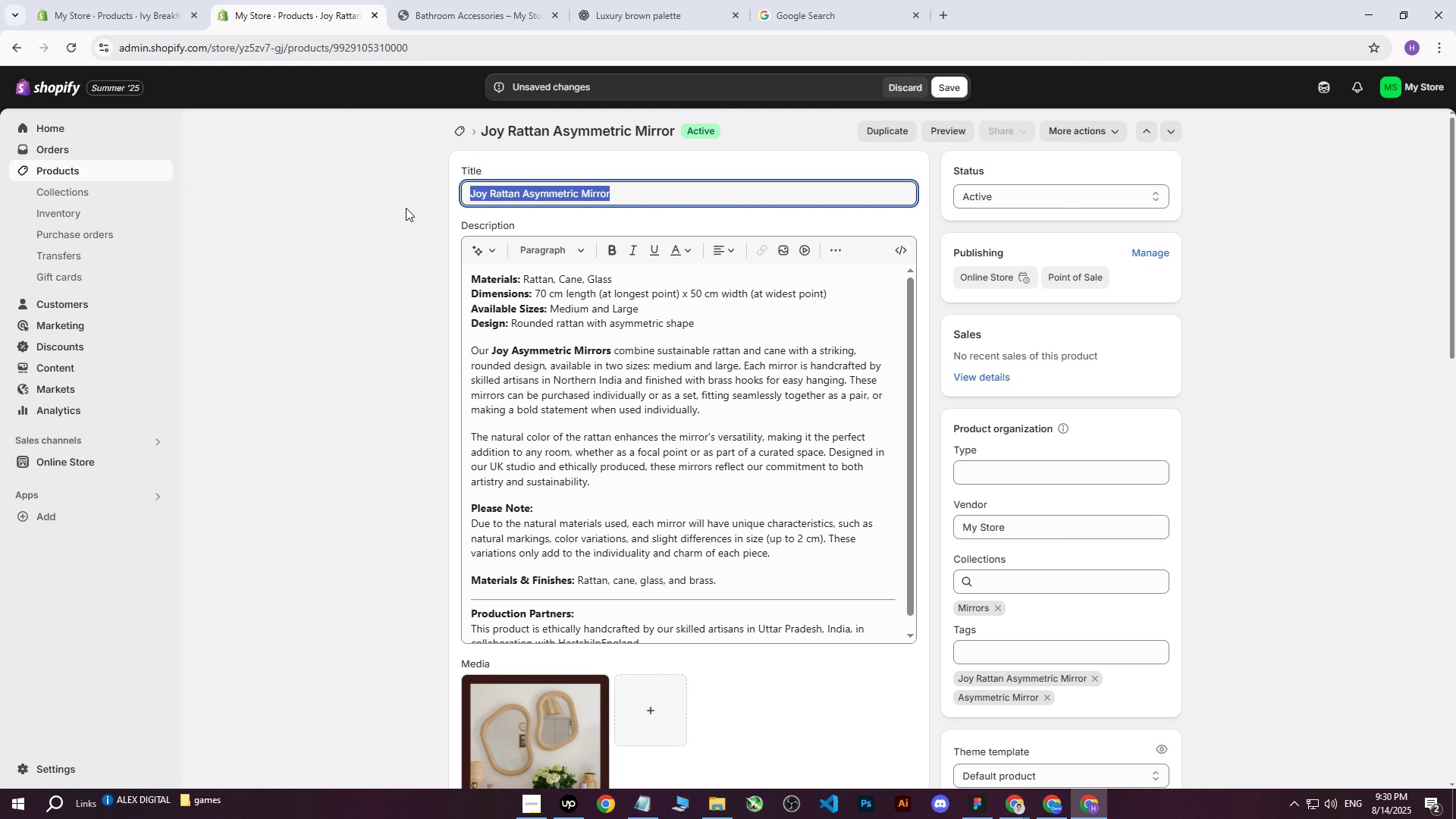 
key(Control+ControlLeft)
 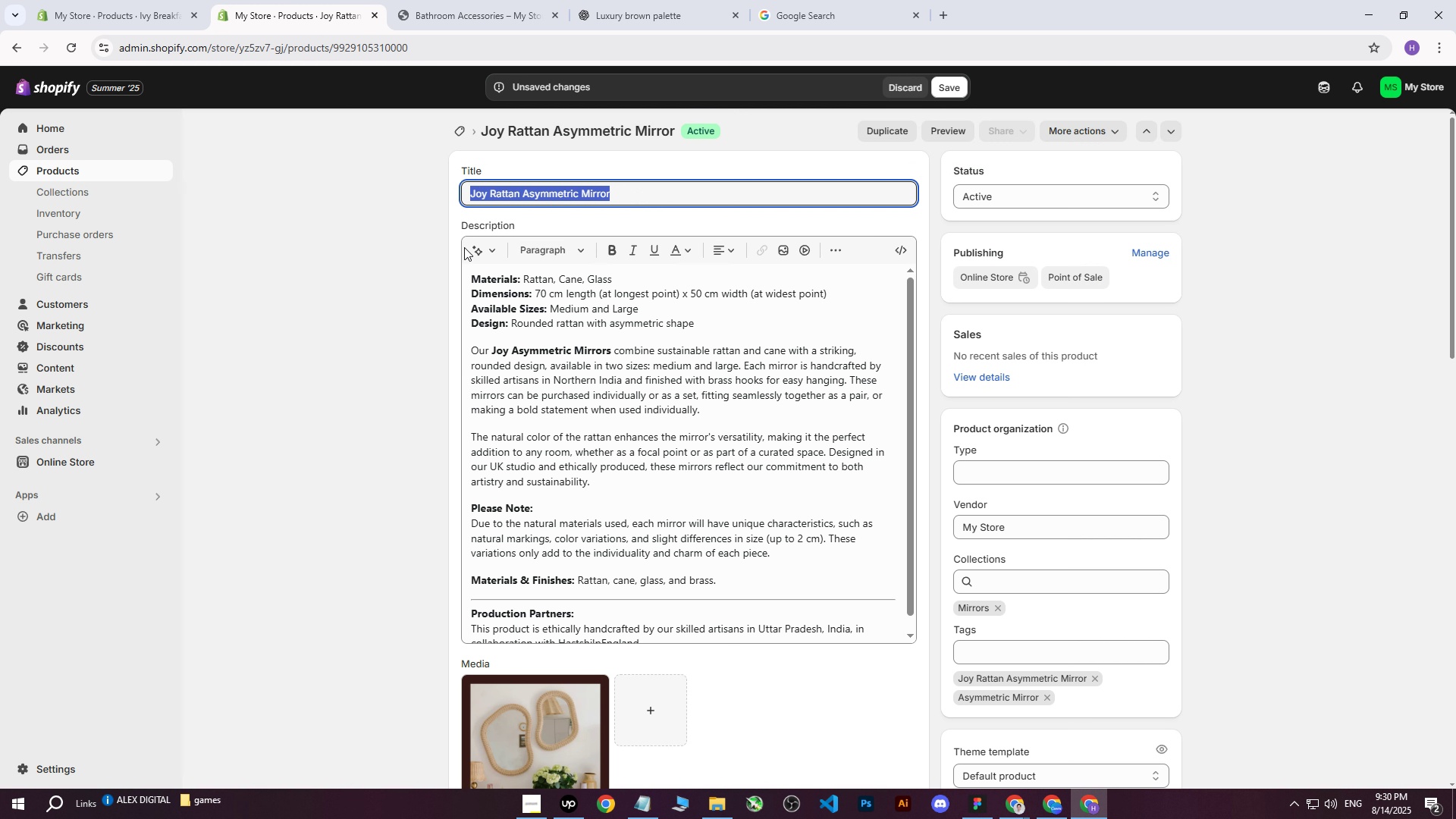 
key(Control+C)
 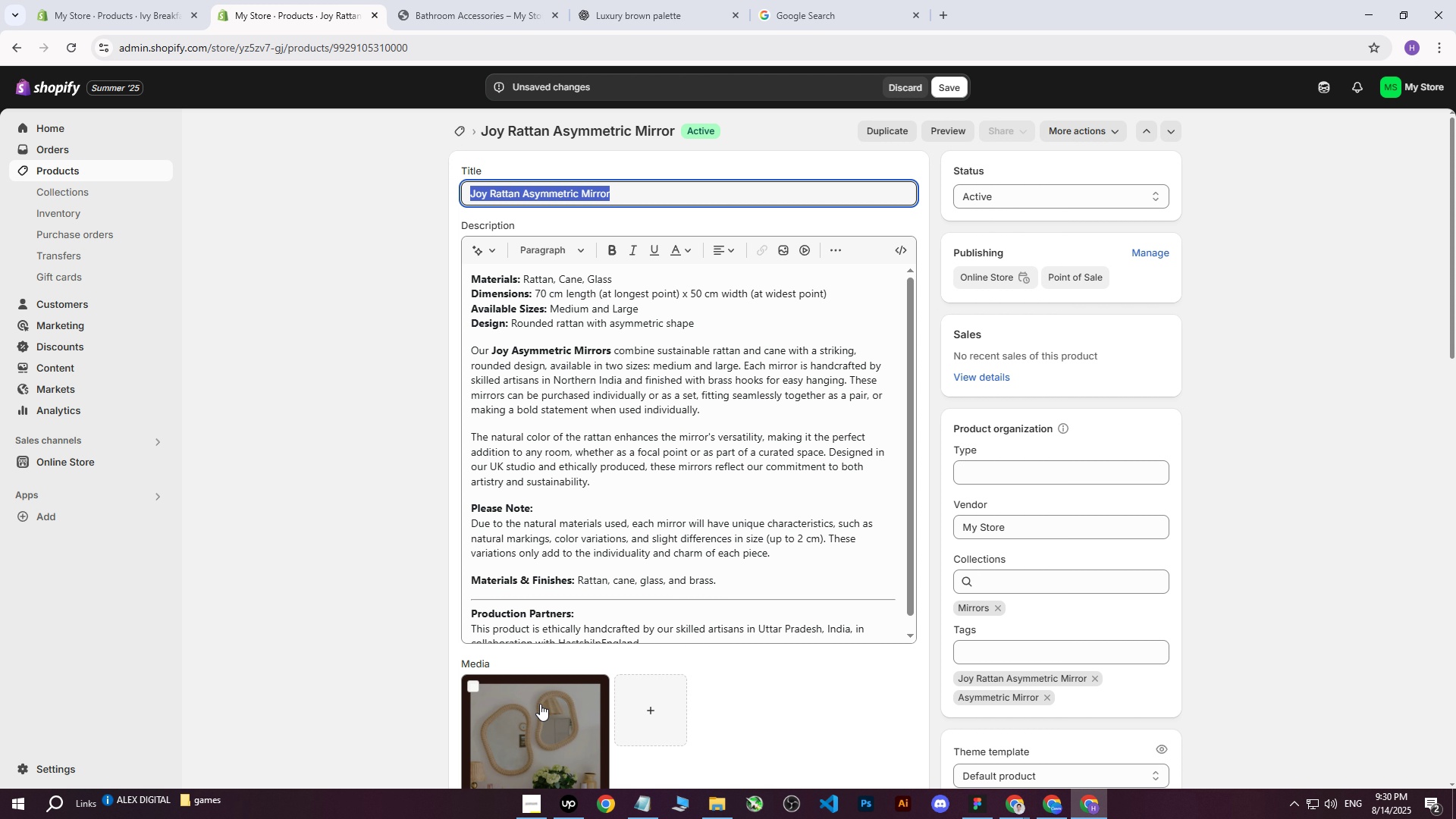 
left_click([536, 714])
 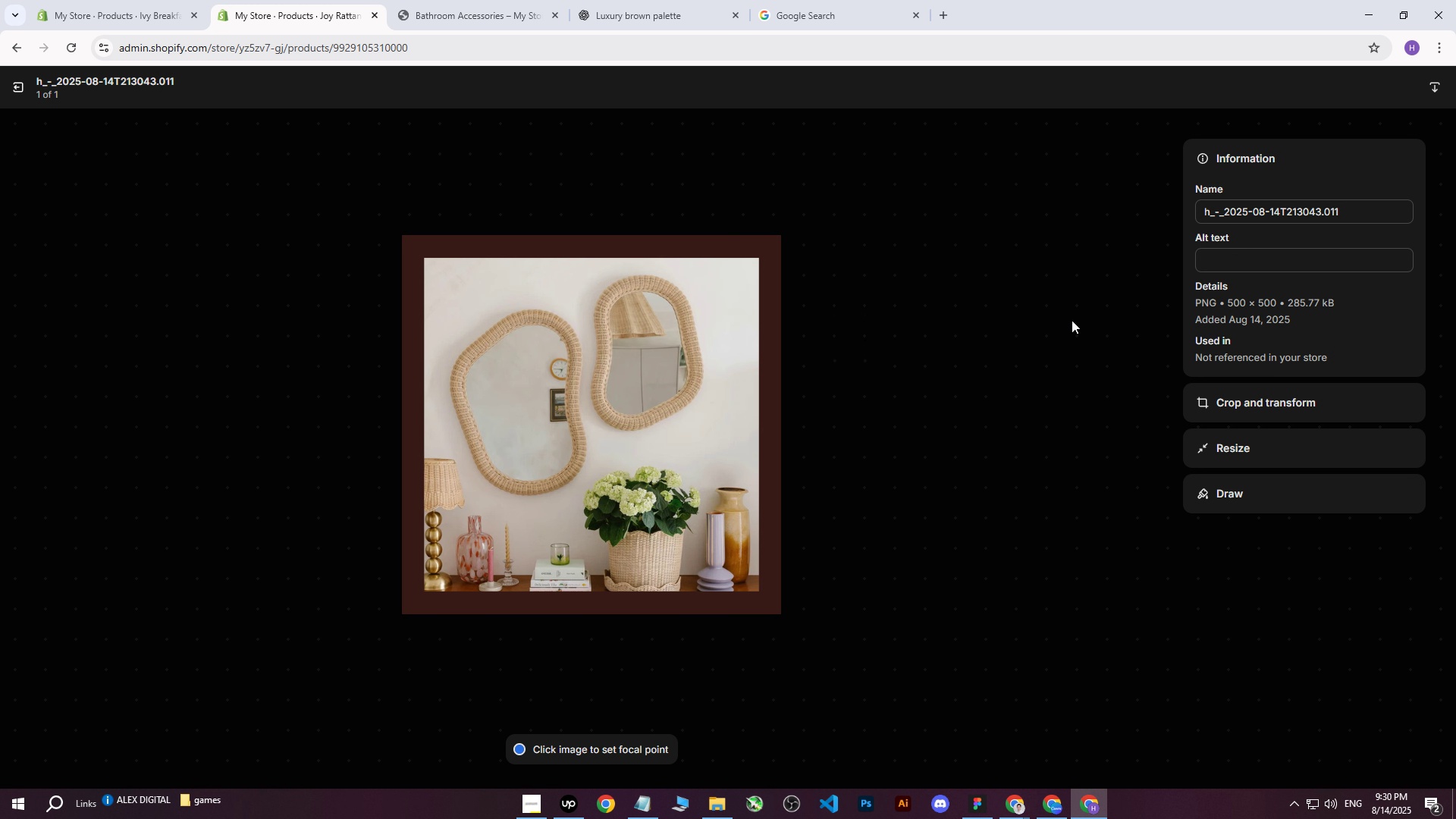 
left_click([1247, 264])
 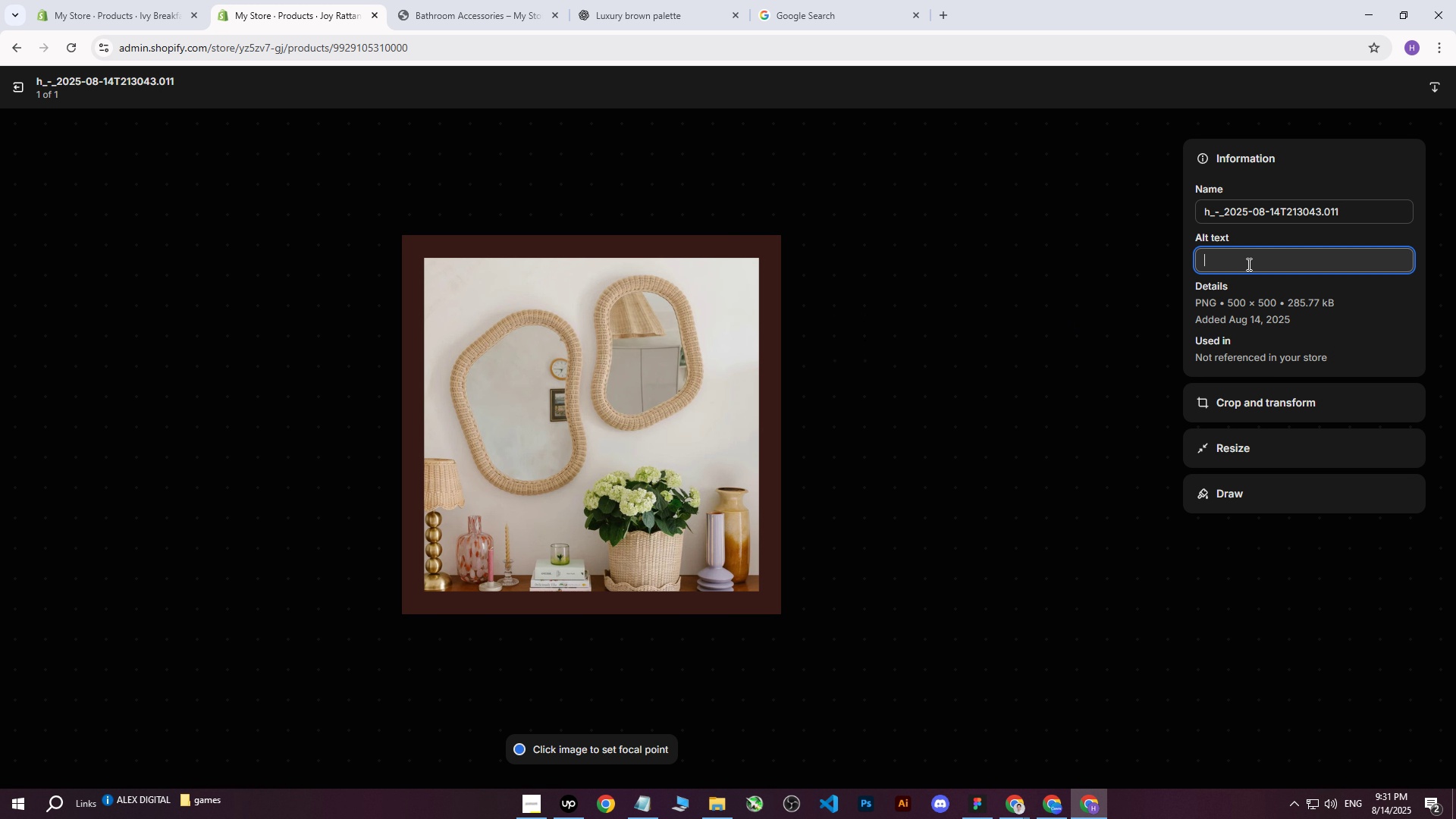 
key(Control+ControlLeft)
 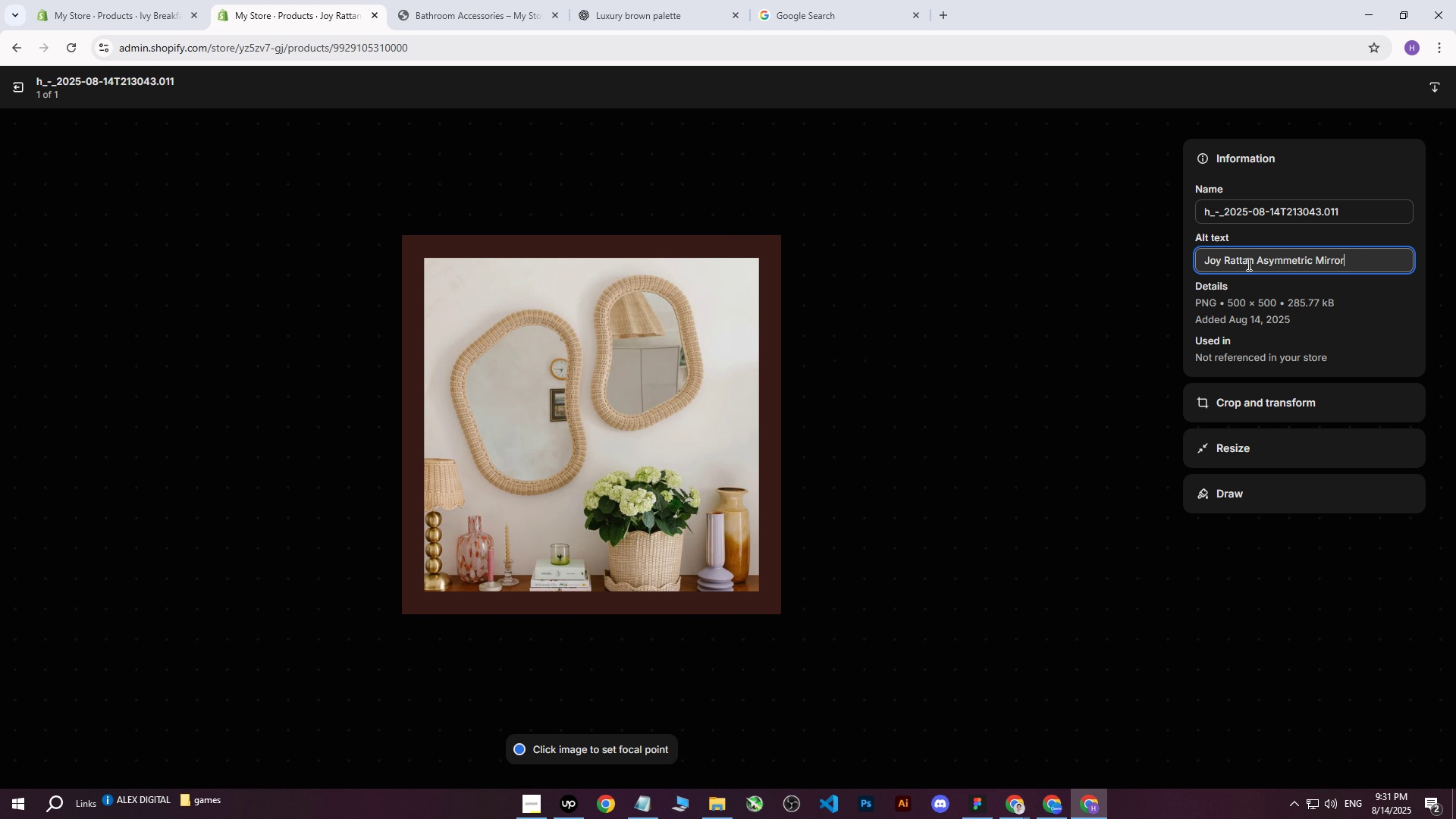 
key(Control+V)
 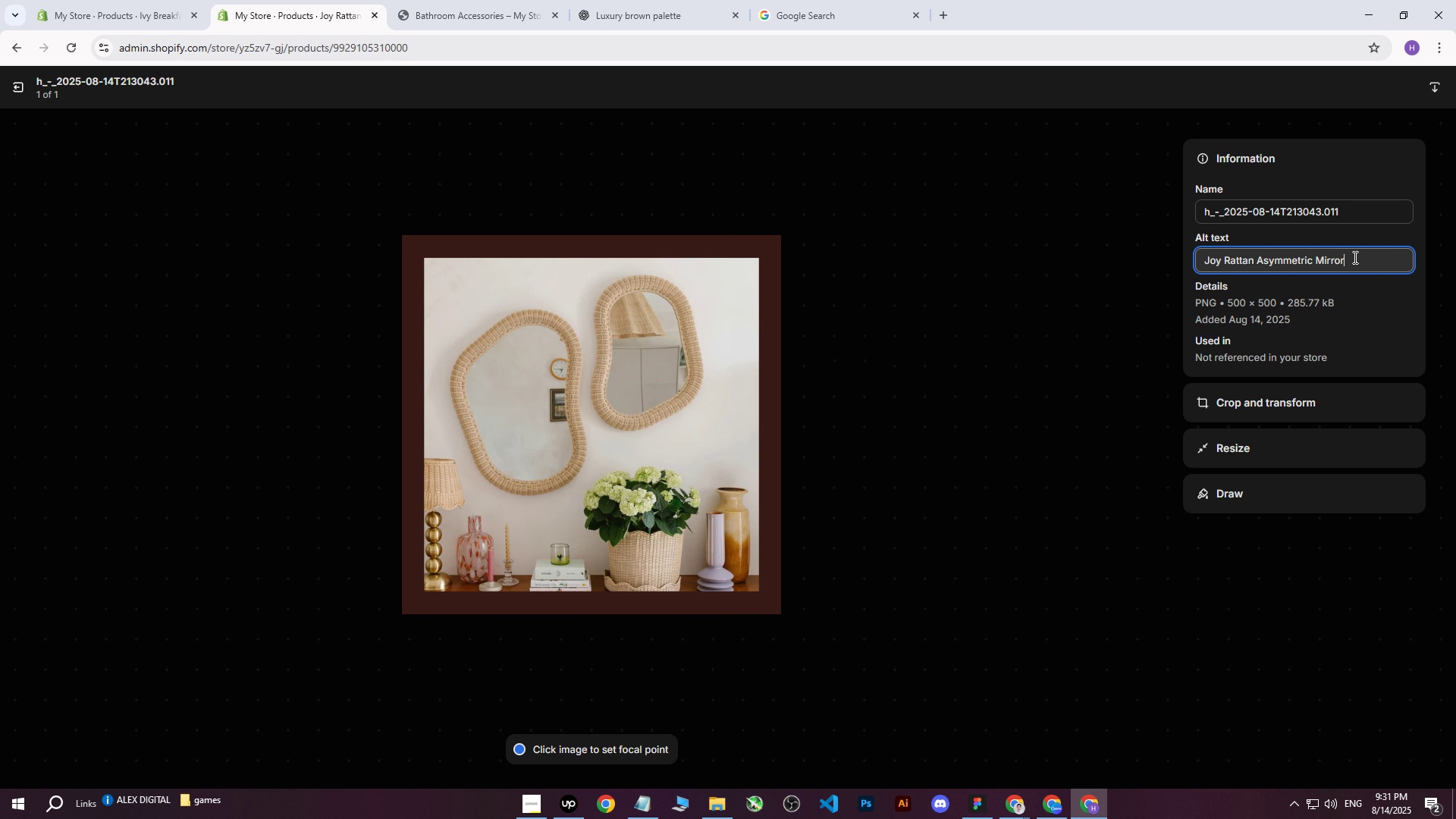 
key(Space)
 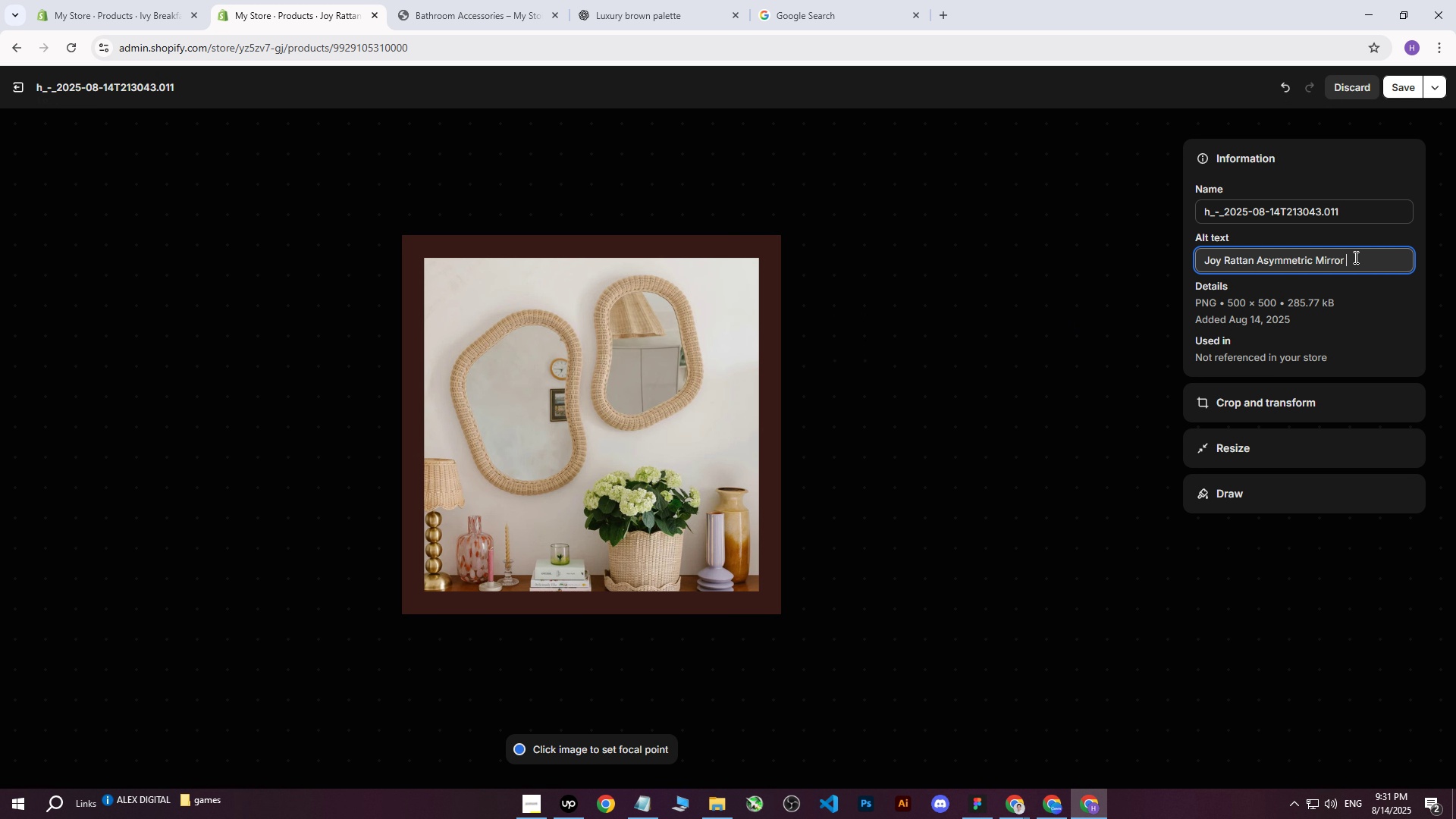 
type(above the table )
 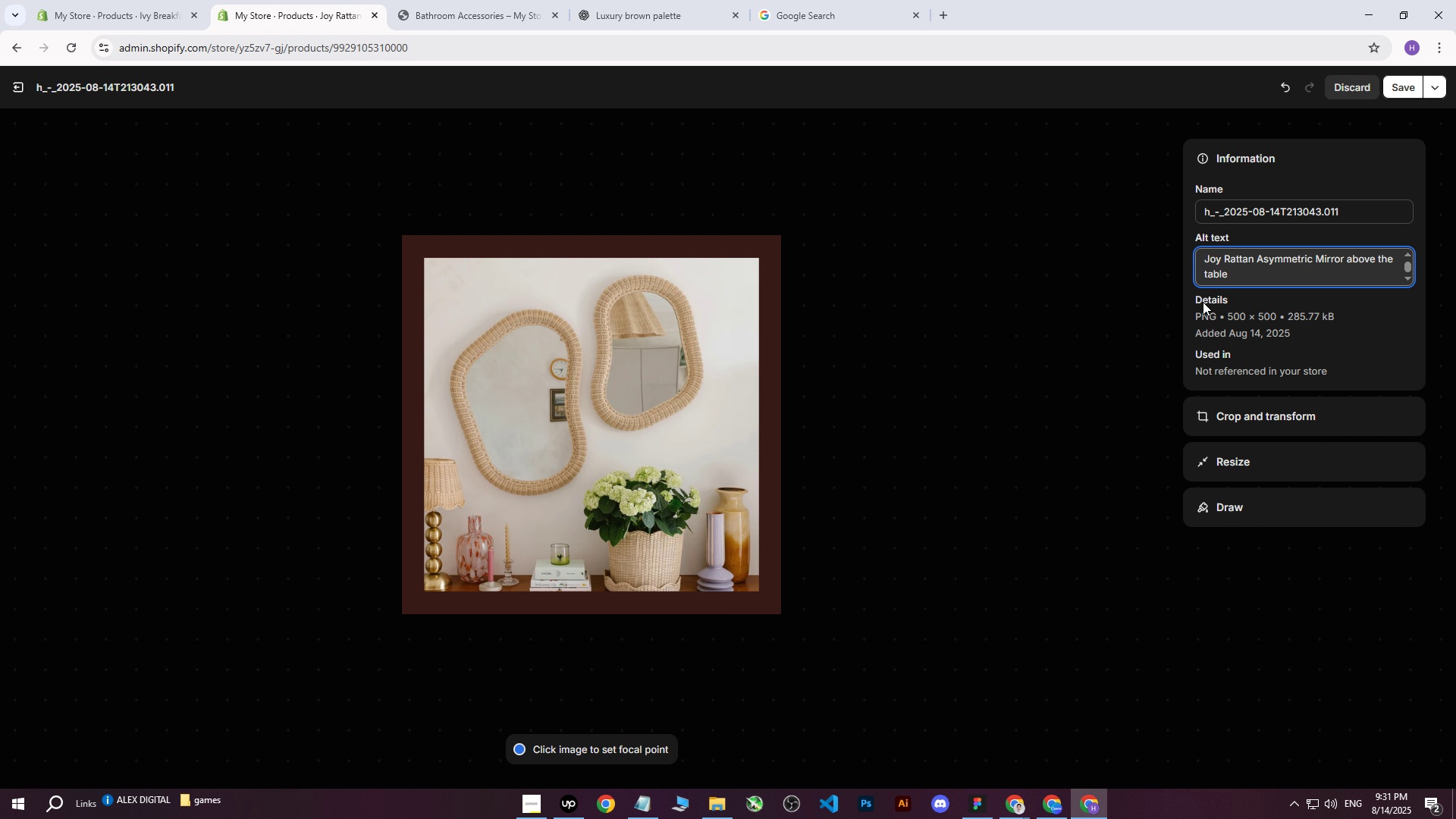 
wait(5.14)
 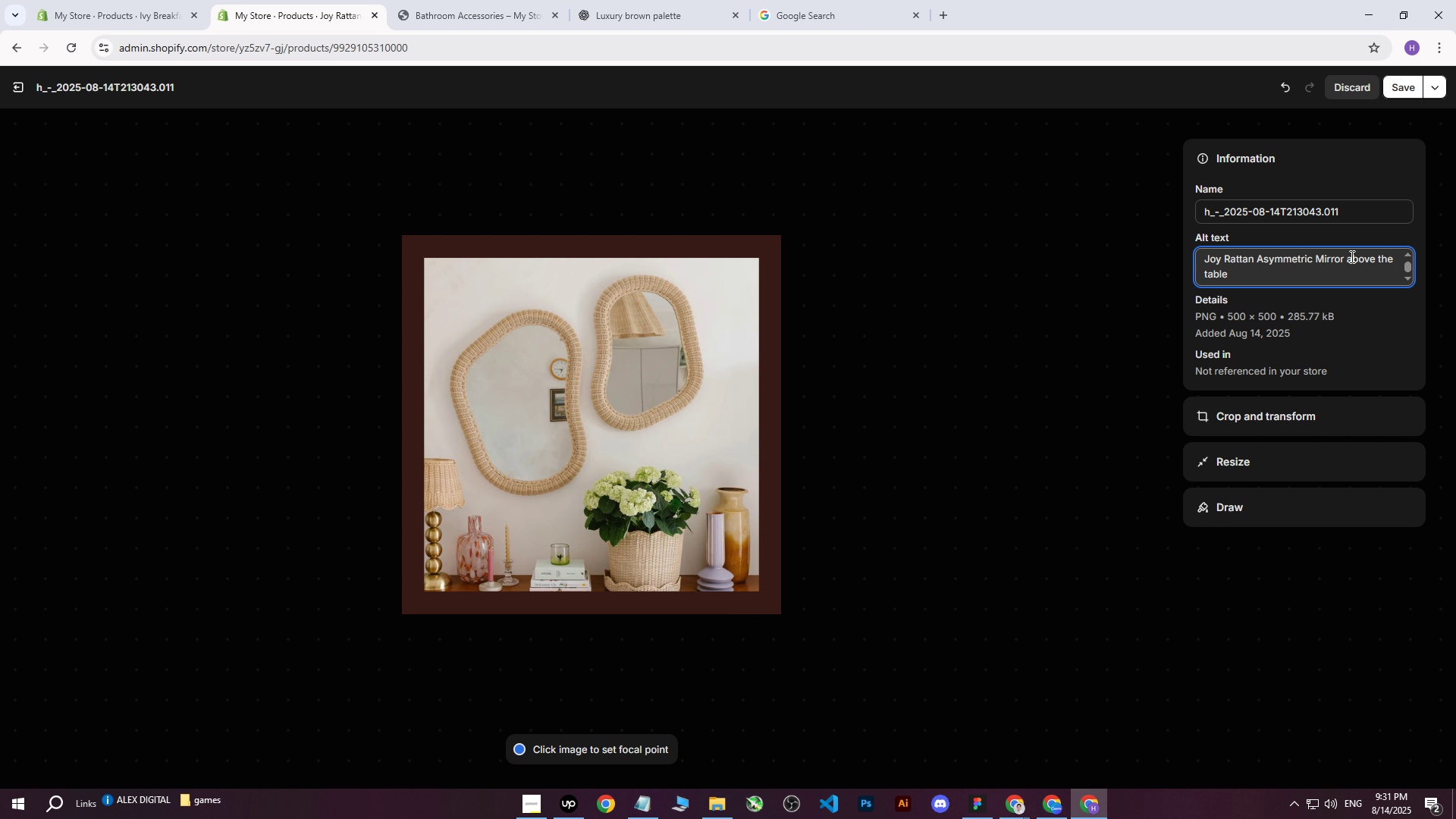 
key(Backspace)
 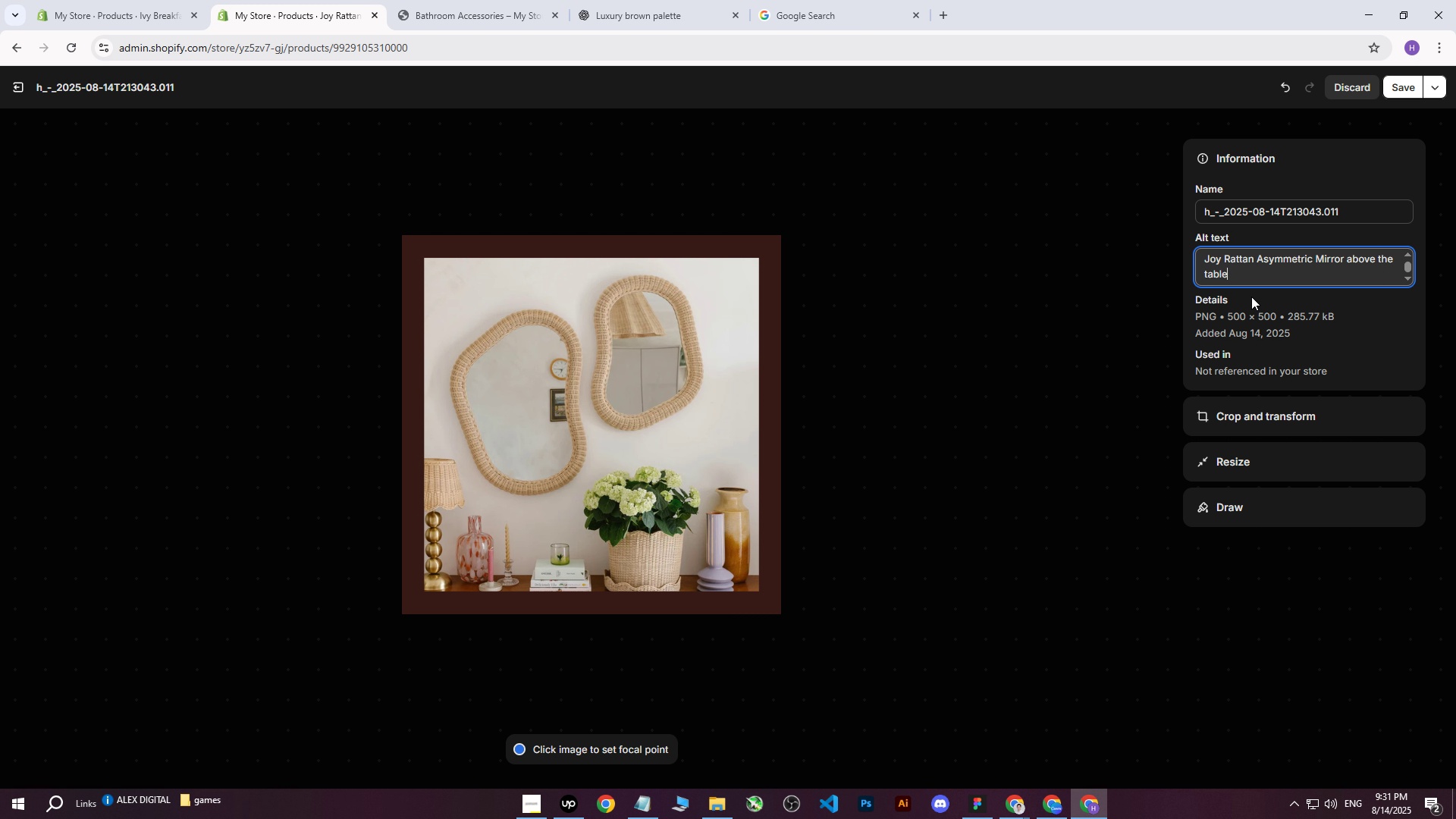 
key(Period)
 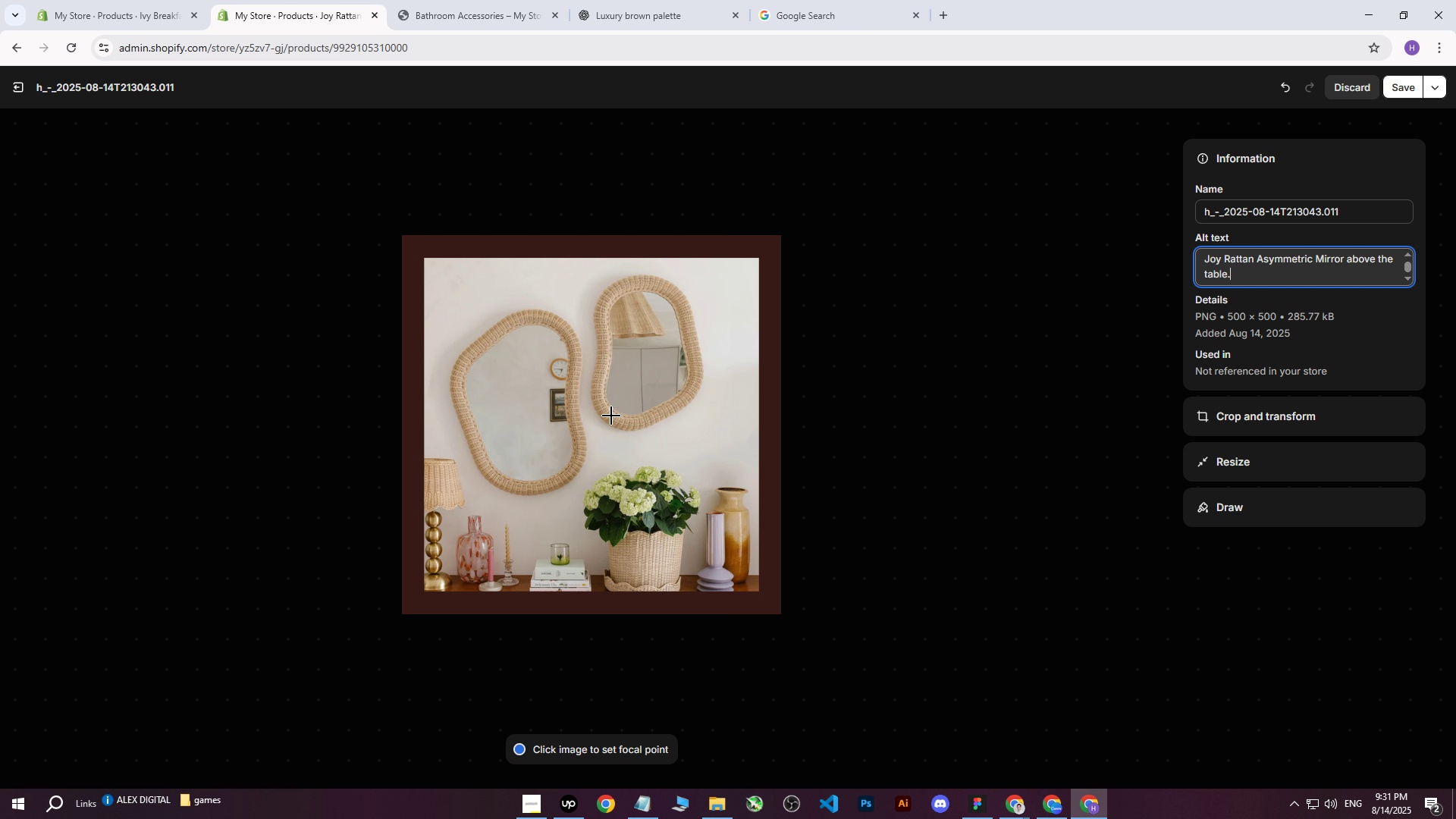 
left_click([592, 428])
 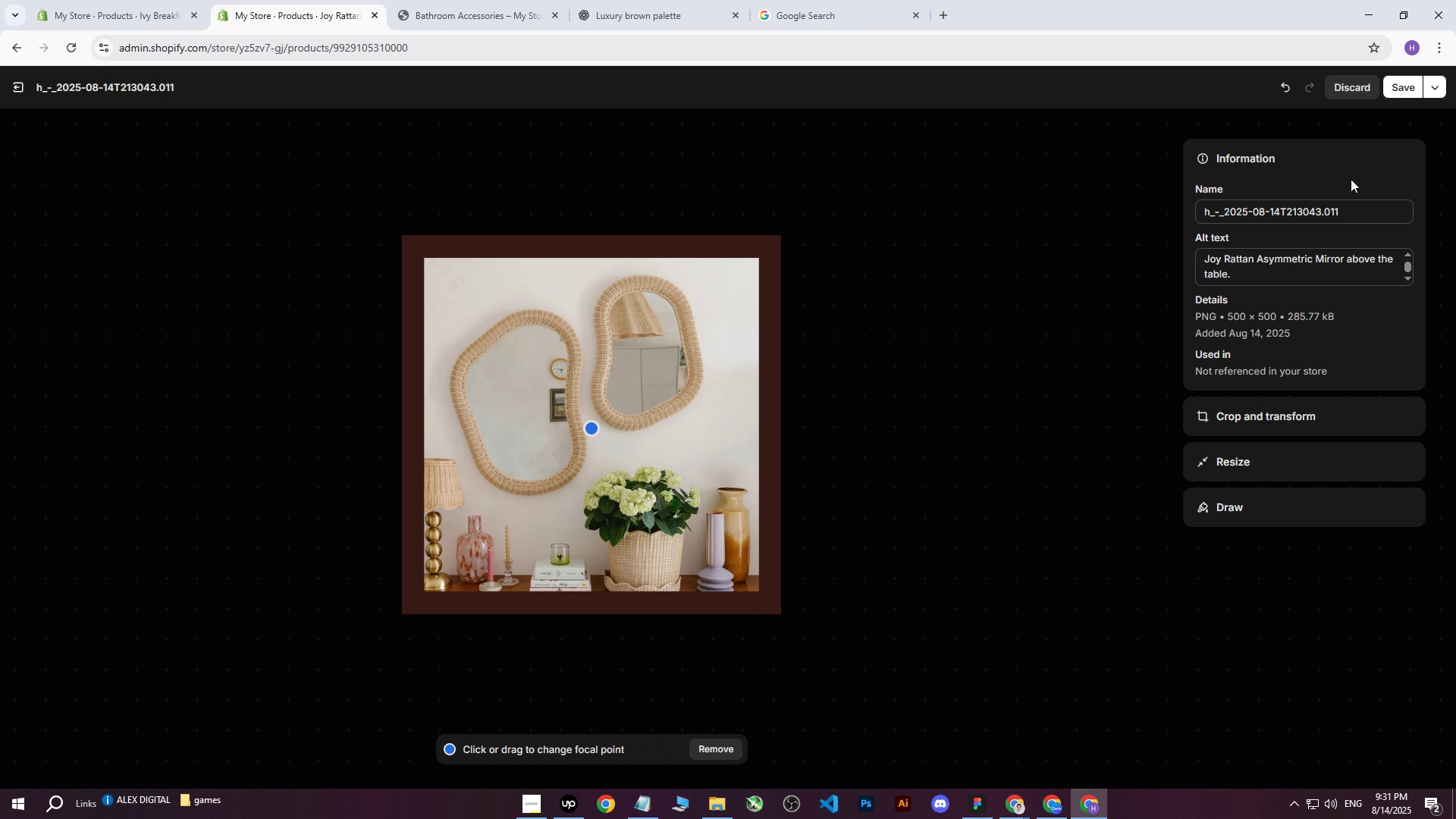 
left_click([1388, 92])
 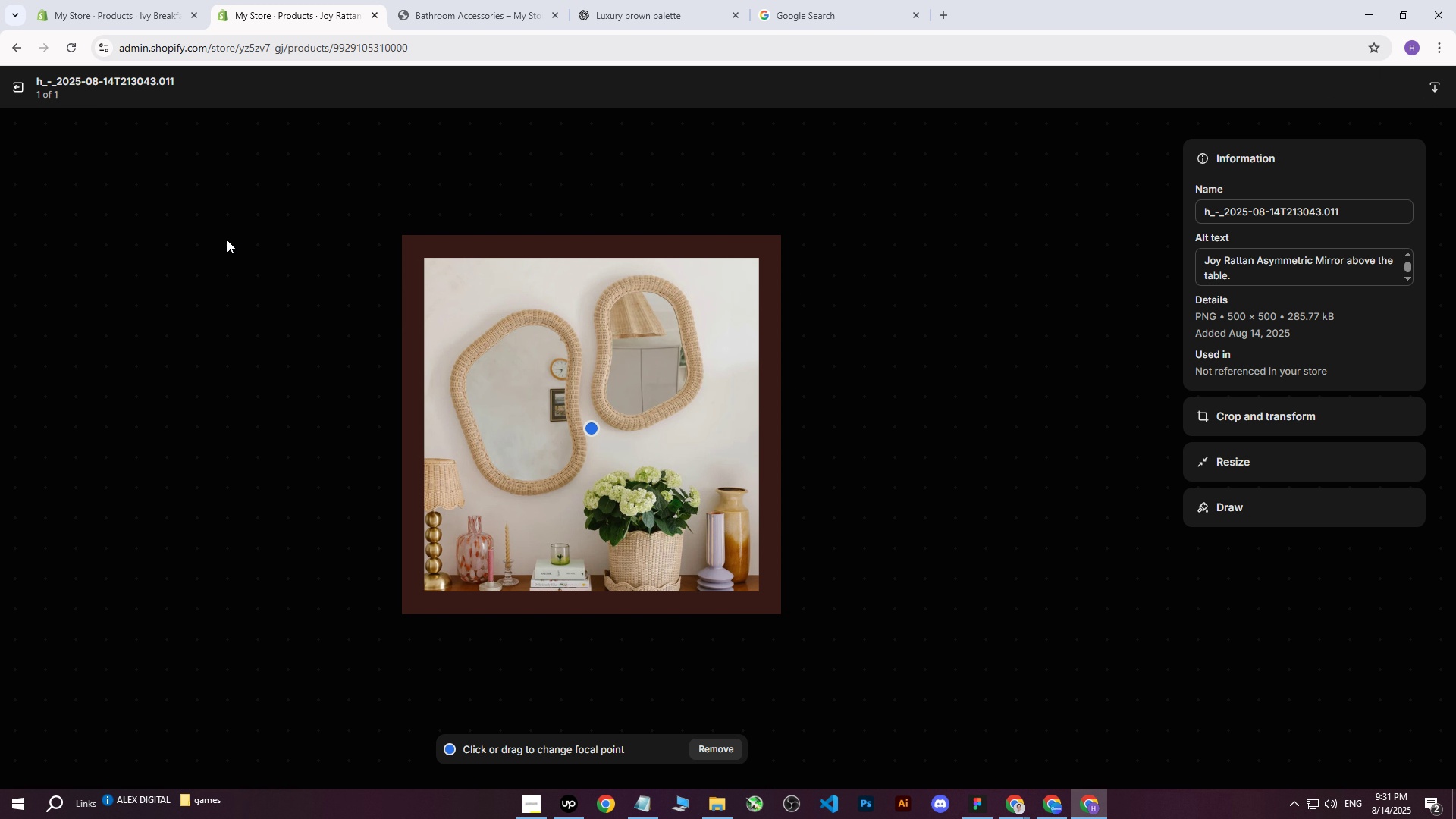 
left_click([6, 87])
 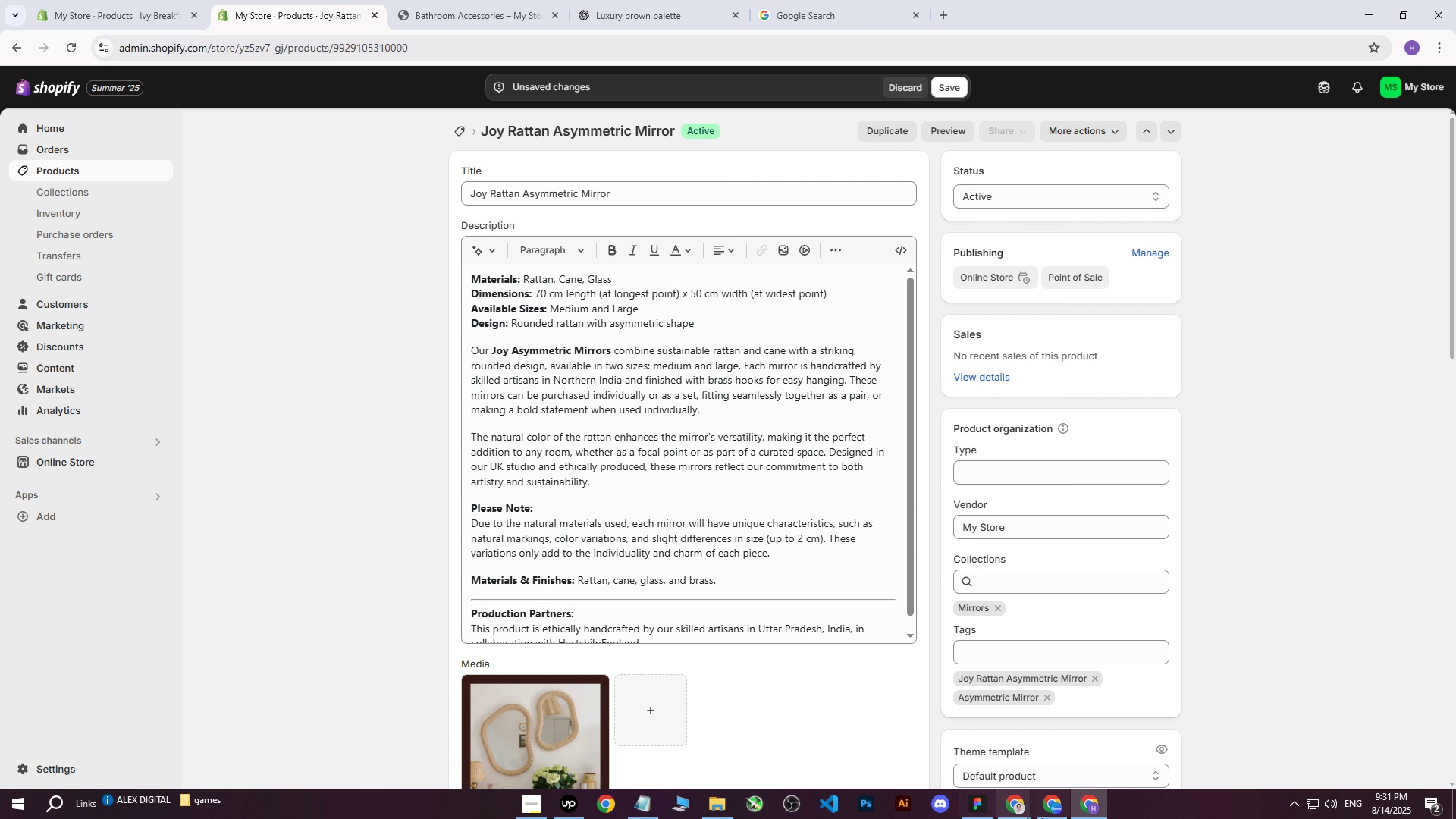 
left_click([1056, 811])
 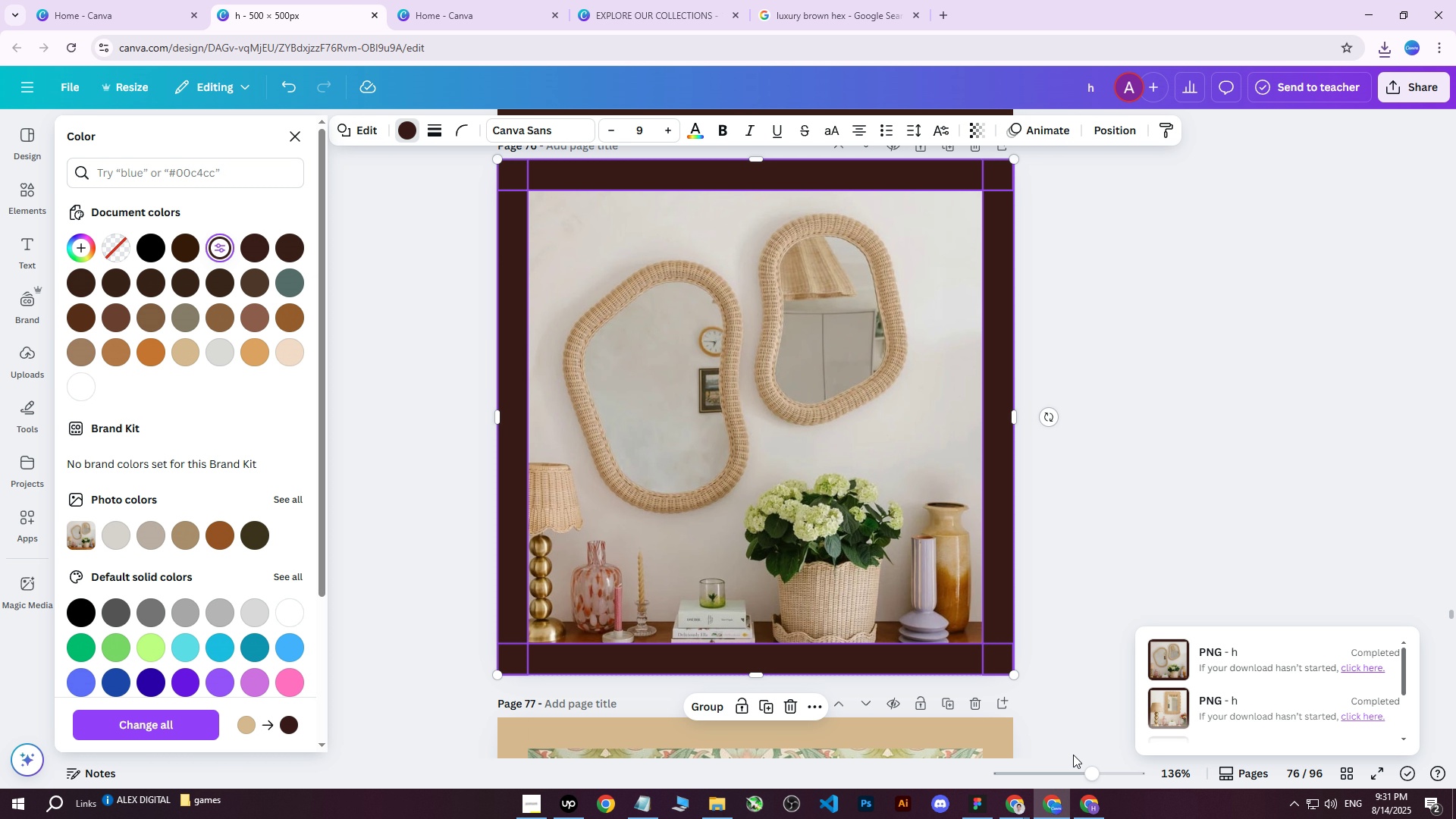 
scroll: coordinate [1110, 506], scroll_direction: down, amount: 8.0
 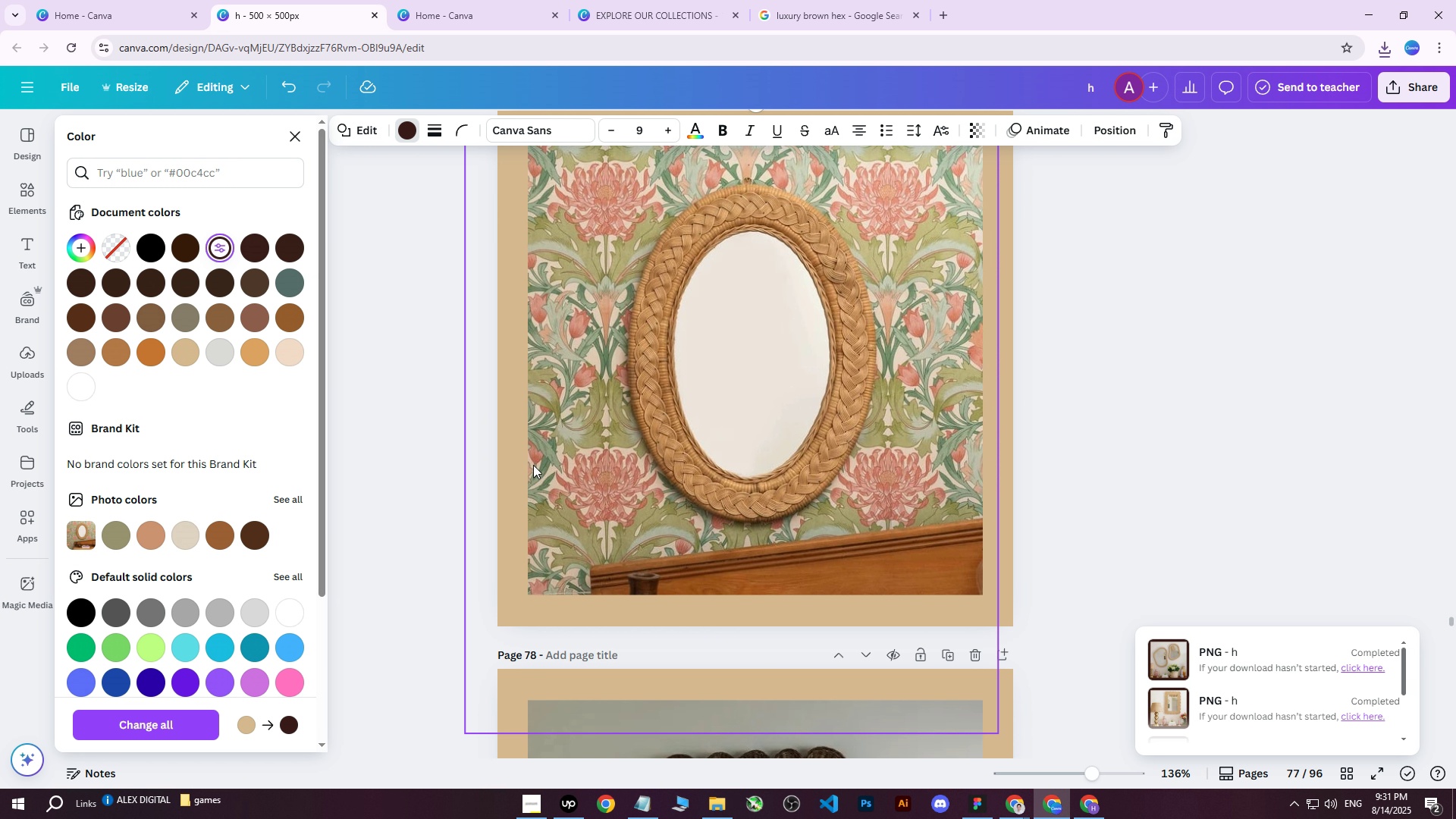 
left_click([506, 414])
 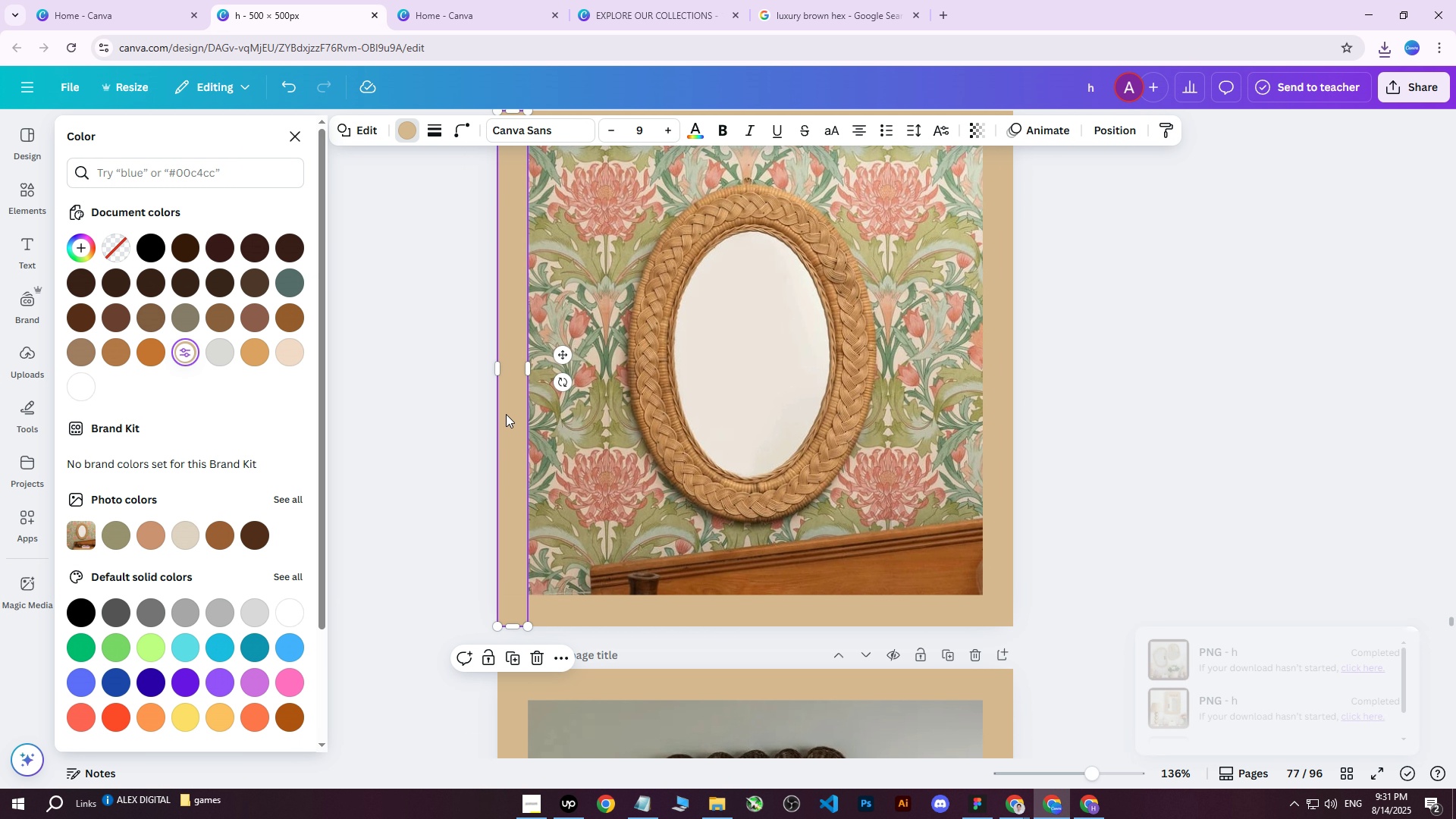 
scroll: coordinate [538, 467], scroll_direction: up, amount: 5.0
 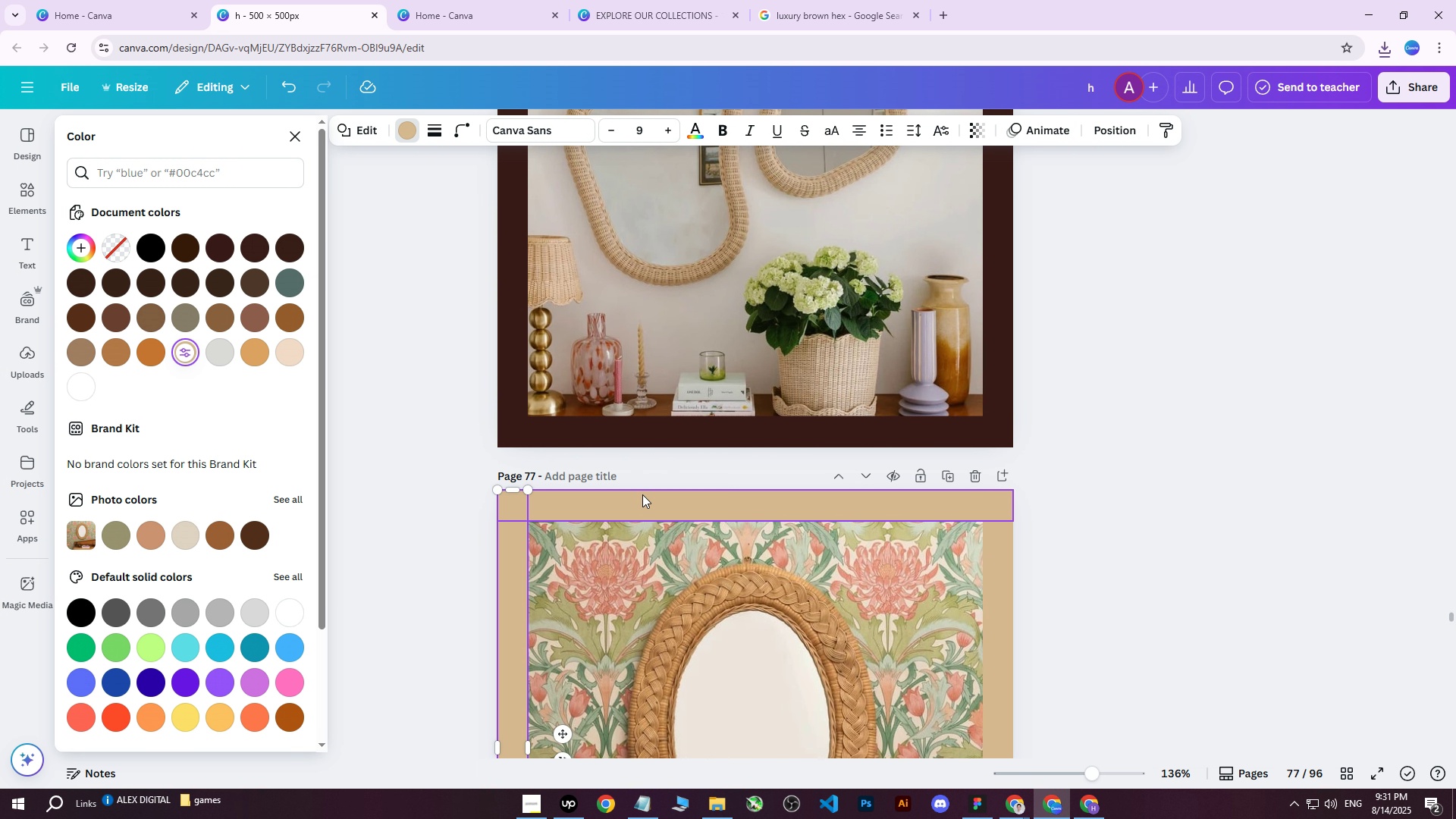 
hold_key(key=ShiftLeft, duration=0.83)
left_click([640, 501])
 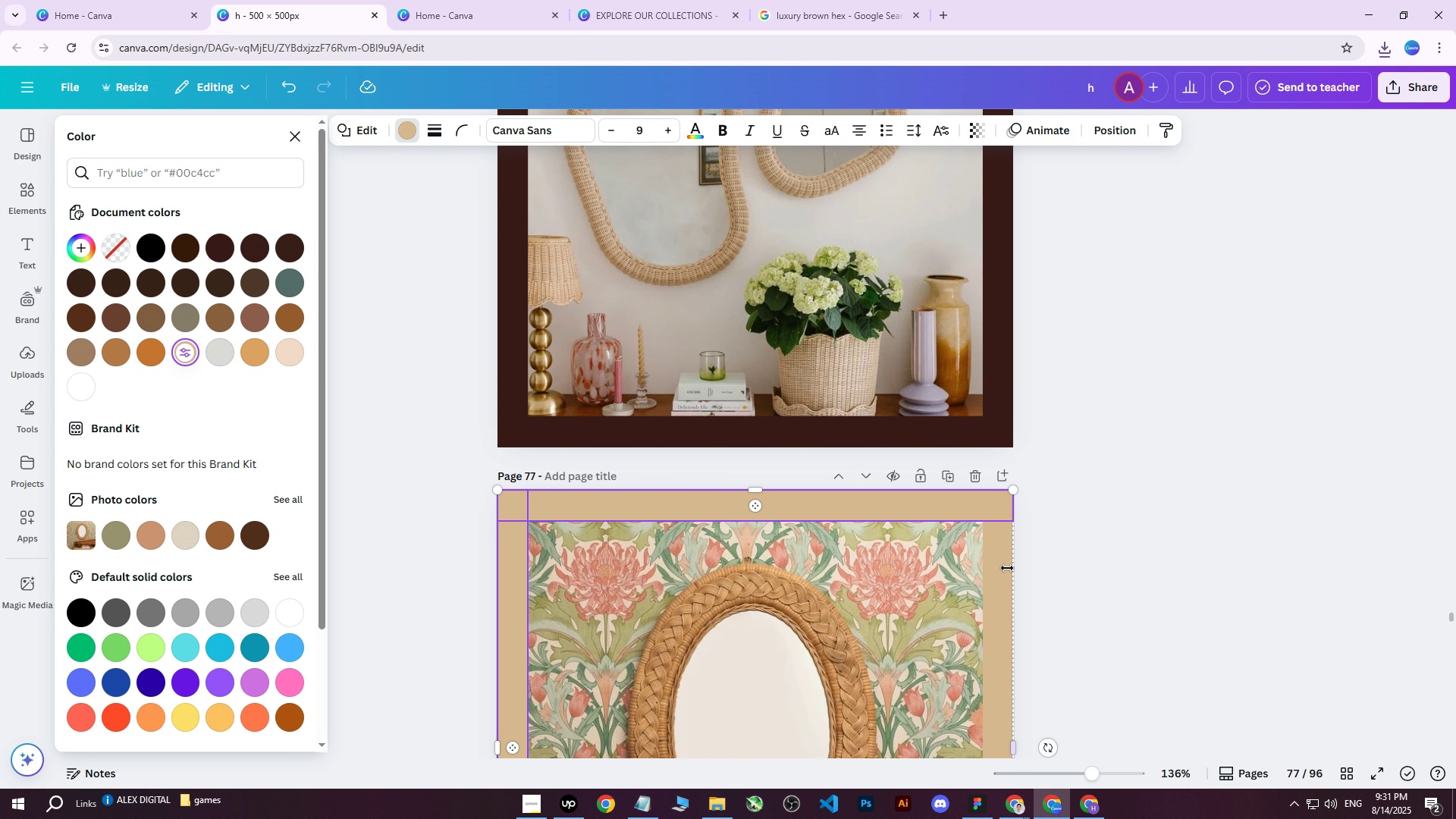 
left_click([1007, 570])
 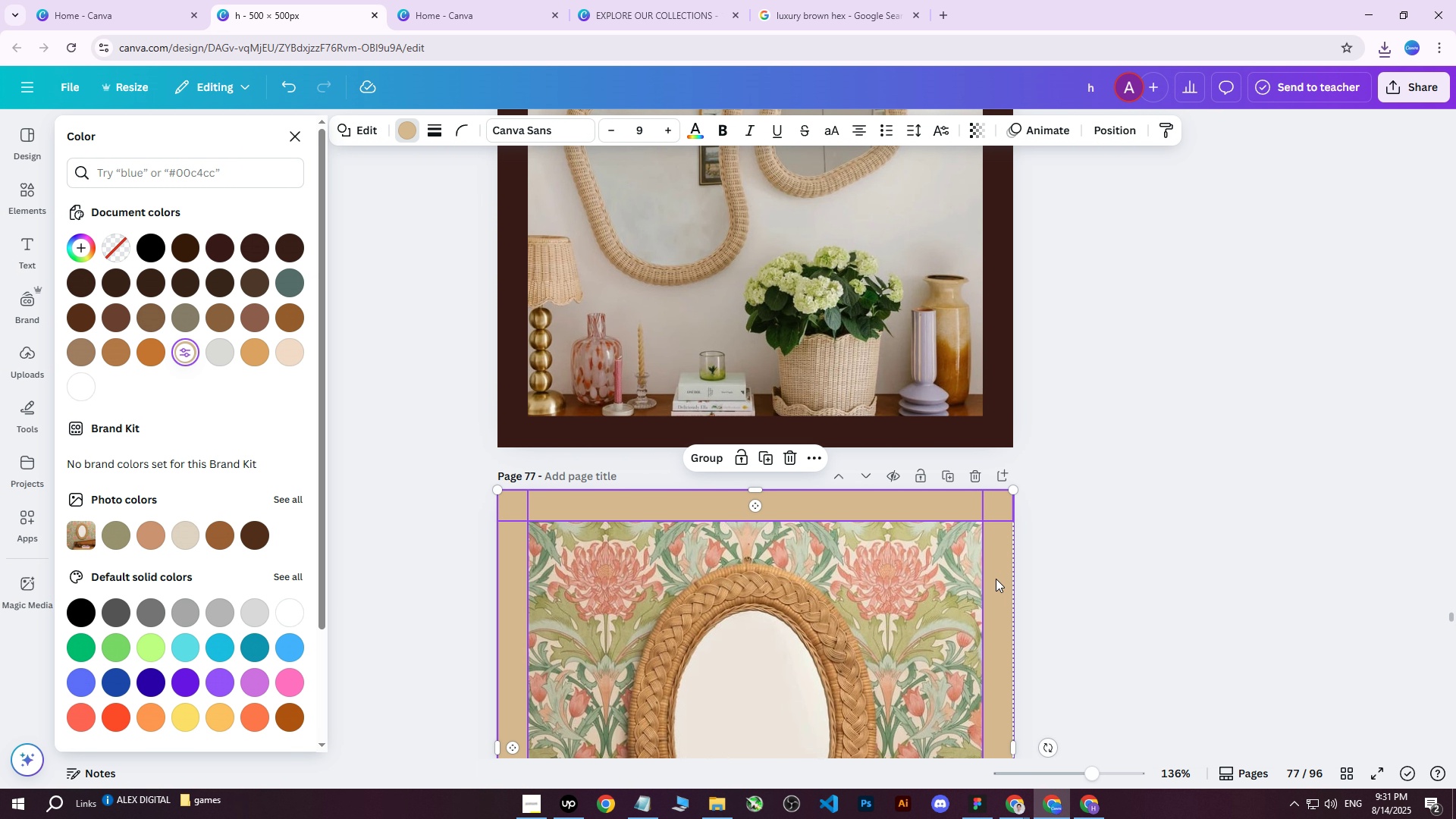 
left_click([996, 579])
 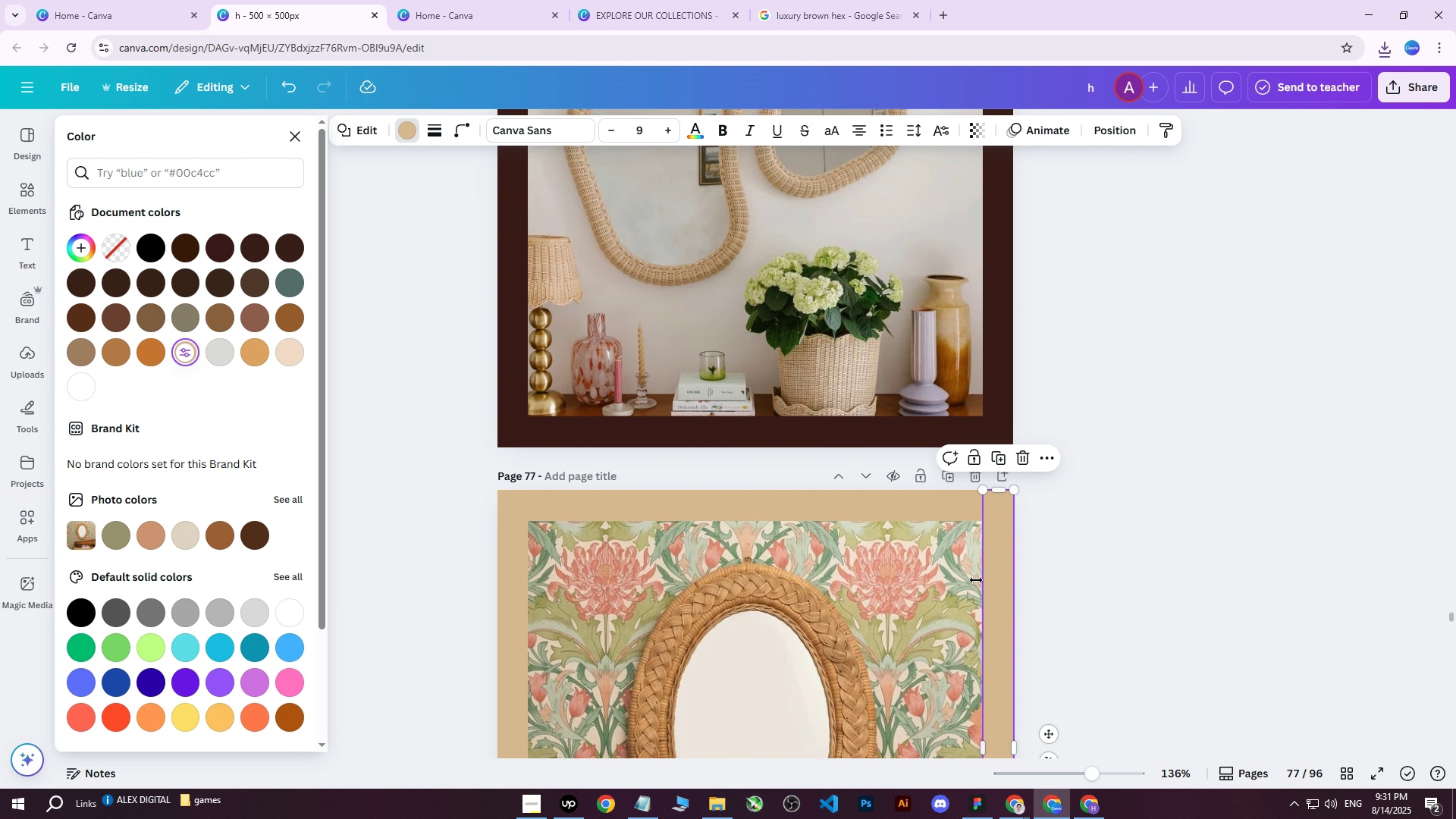 
hold_key(key=ShiftLeft, duration=0.93)
left_click([833, 500])
 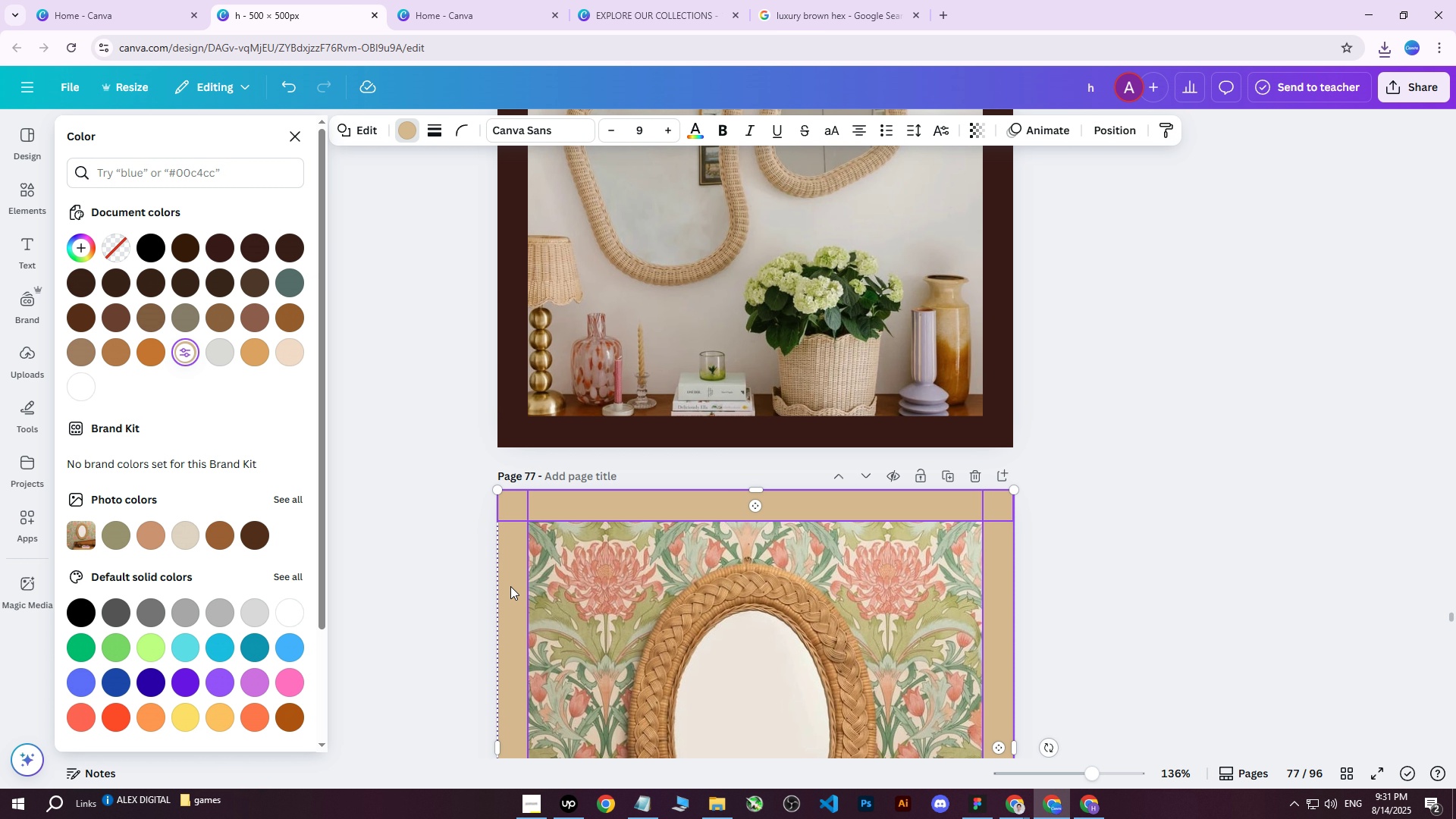 
left_click([510, 587])
 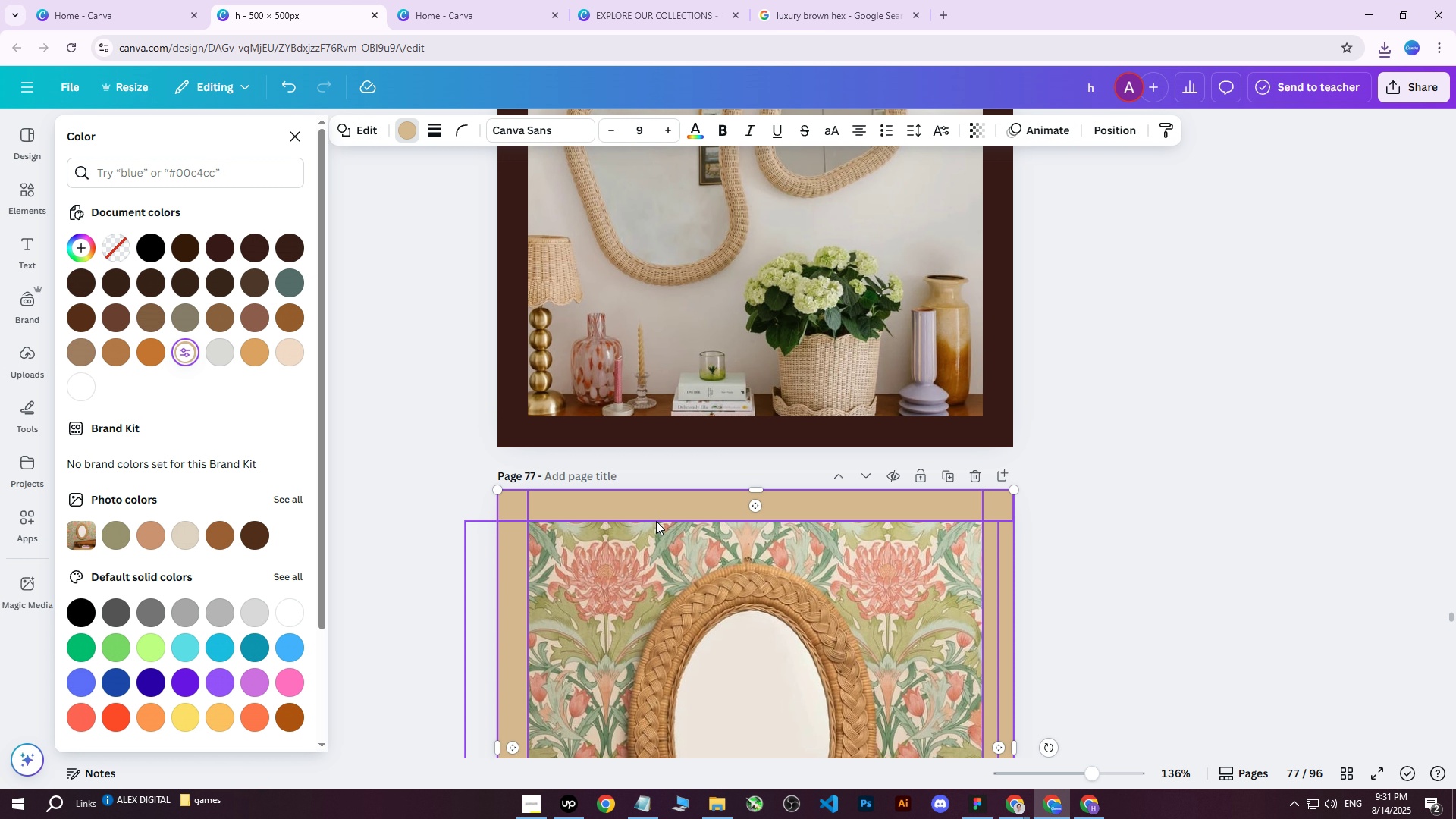 
scroll: coordinate [821, 519], scroll_direction: down, amount: 5.0
 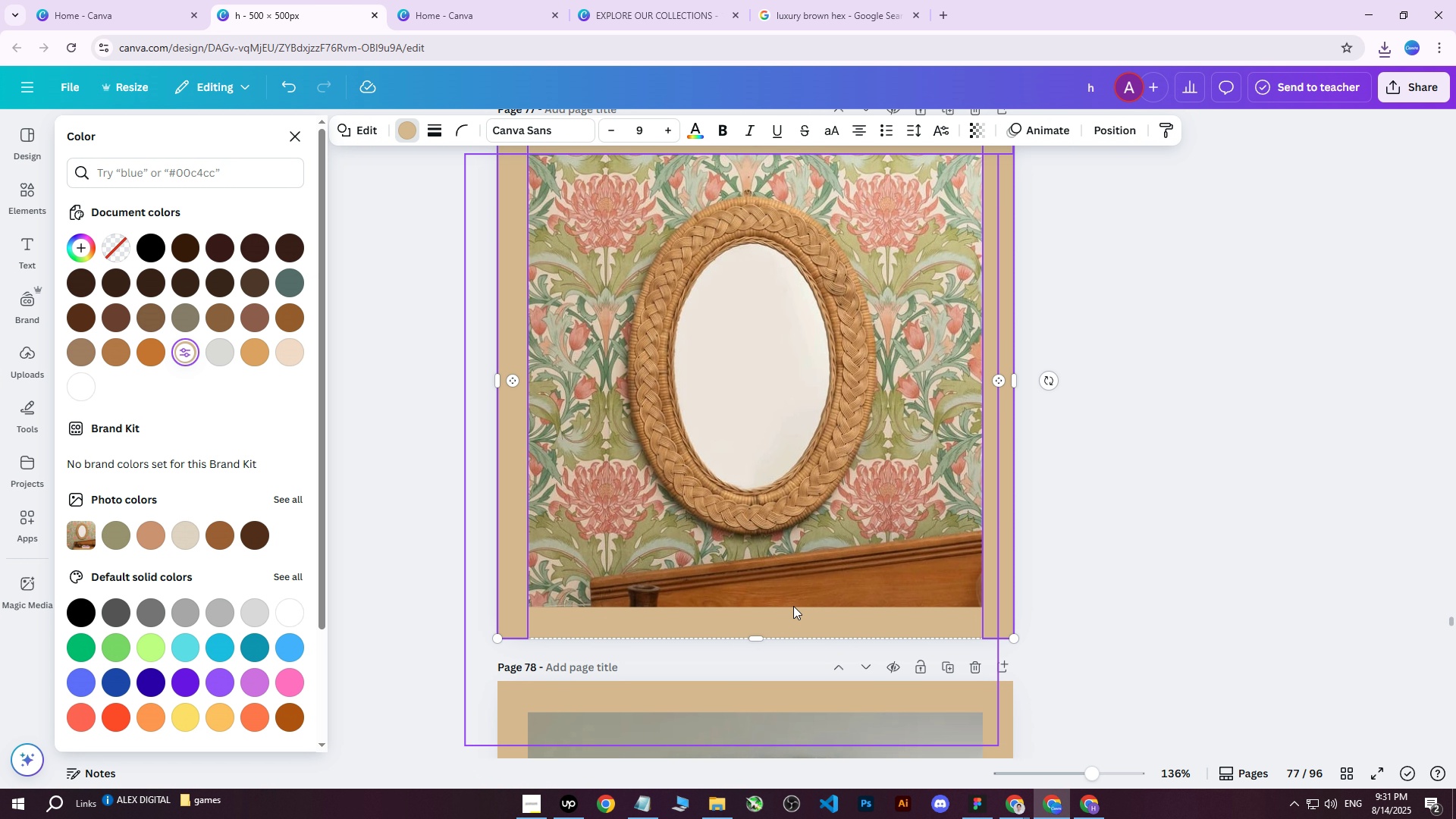 
hold_key(key=ShiftLeft, duration=0.52)
left_click([773, 607])
 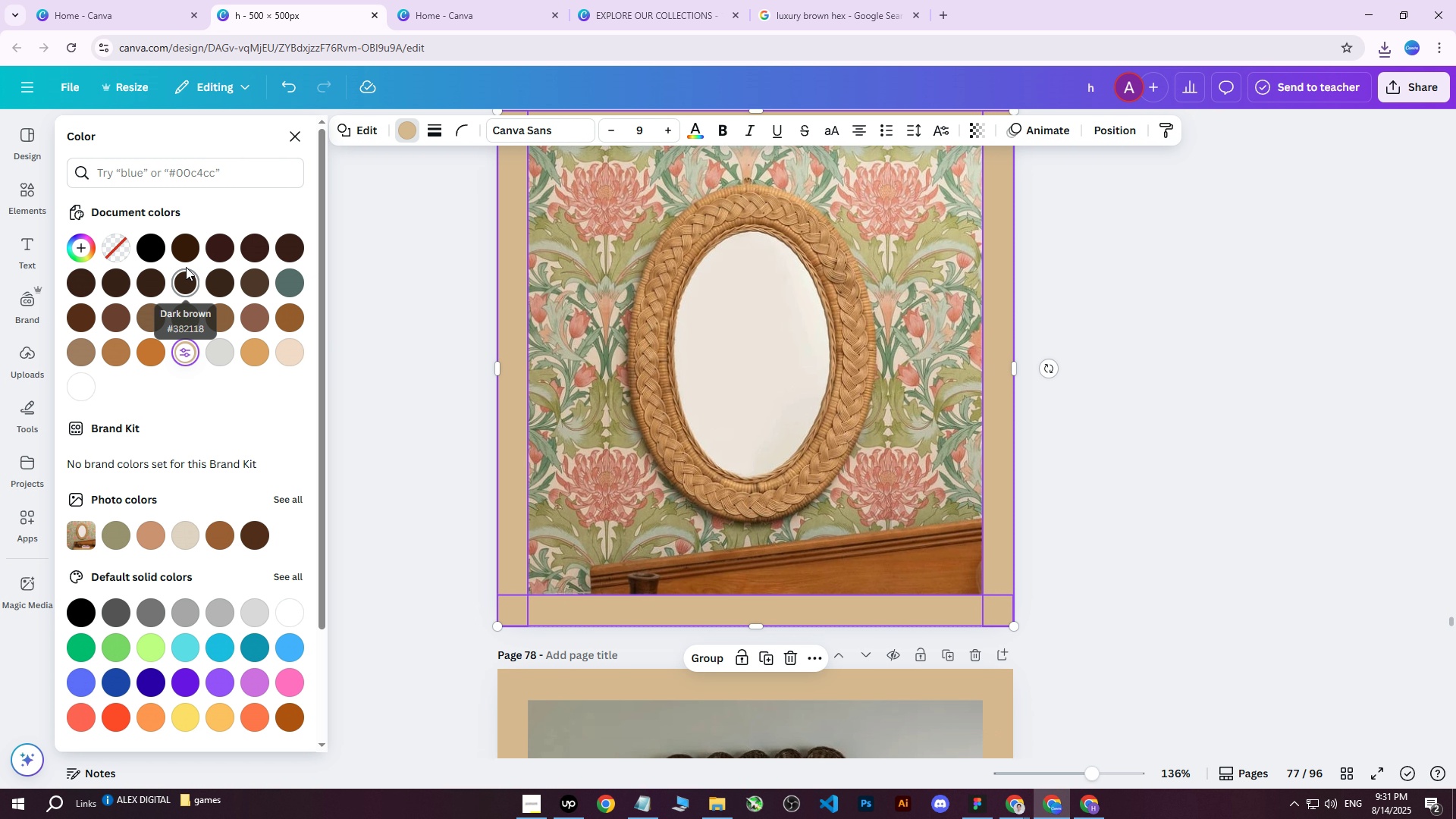 
left_click([216, 250])
 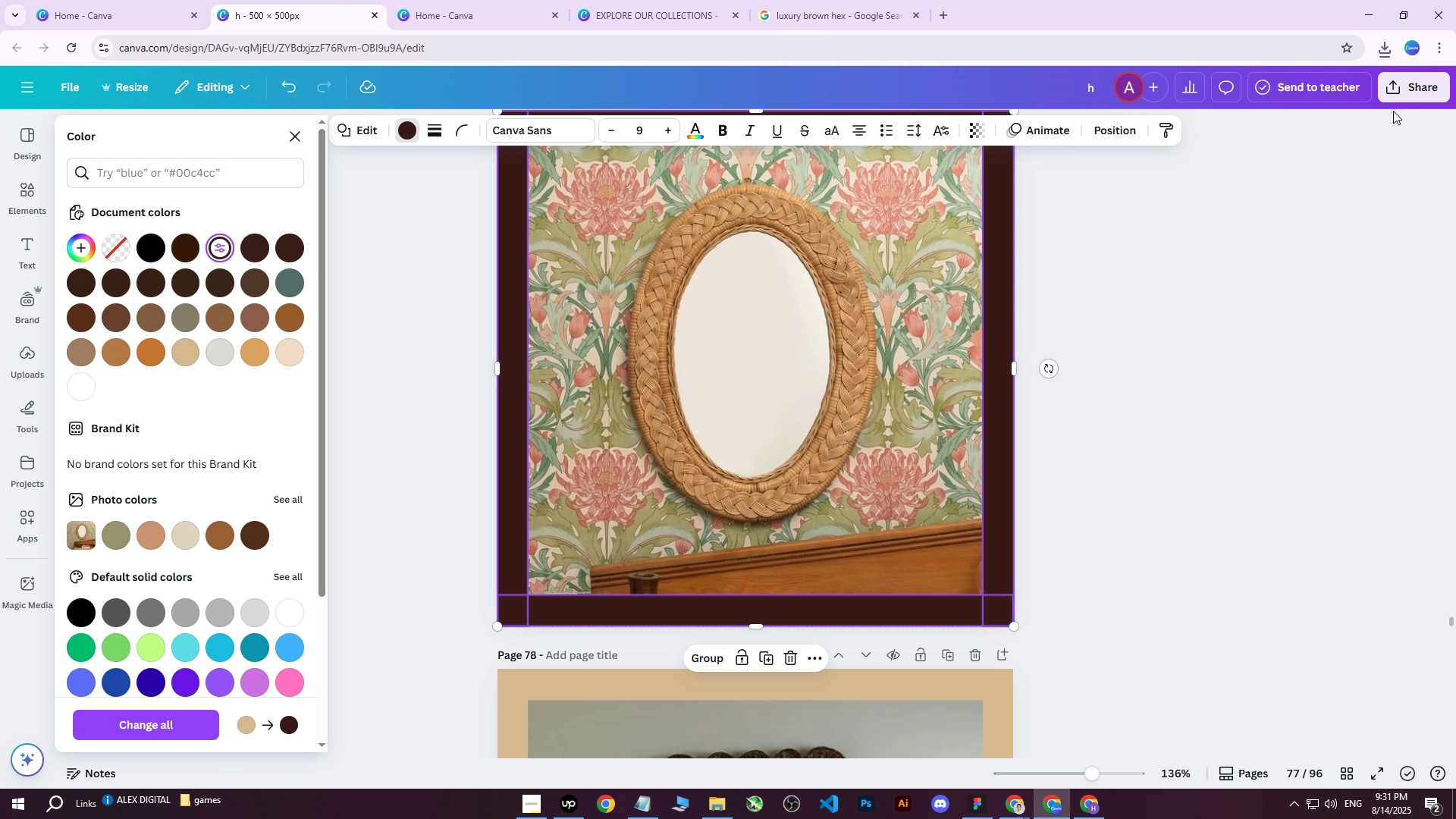 
left_click([1404, 97])
 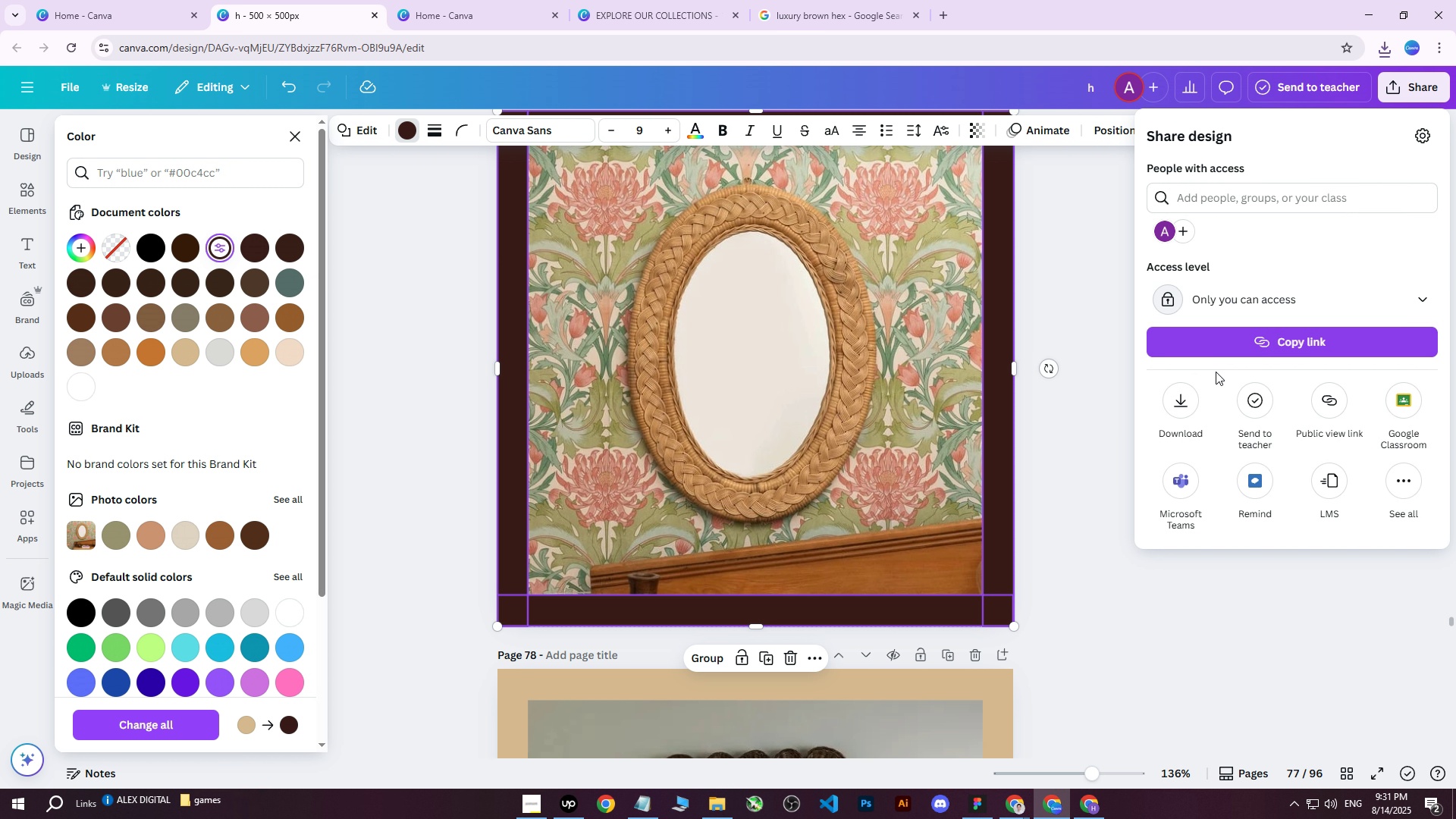 
left_click([1180, 394])
 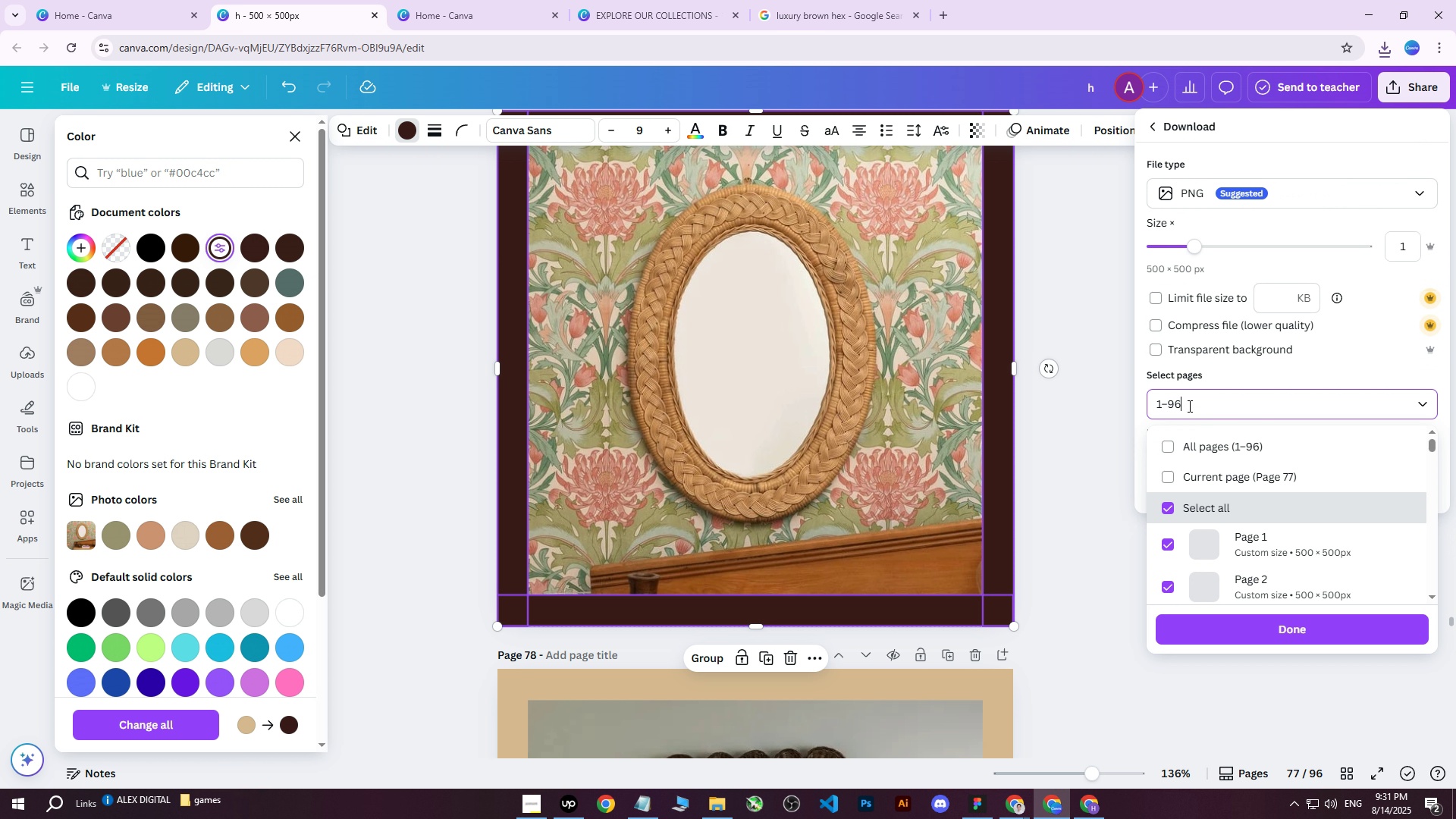 
double_click([1194, 441])
 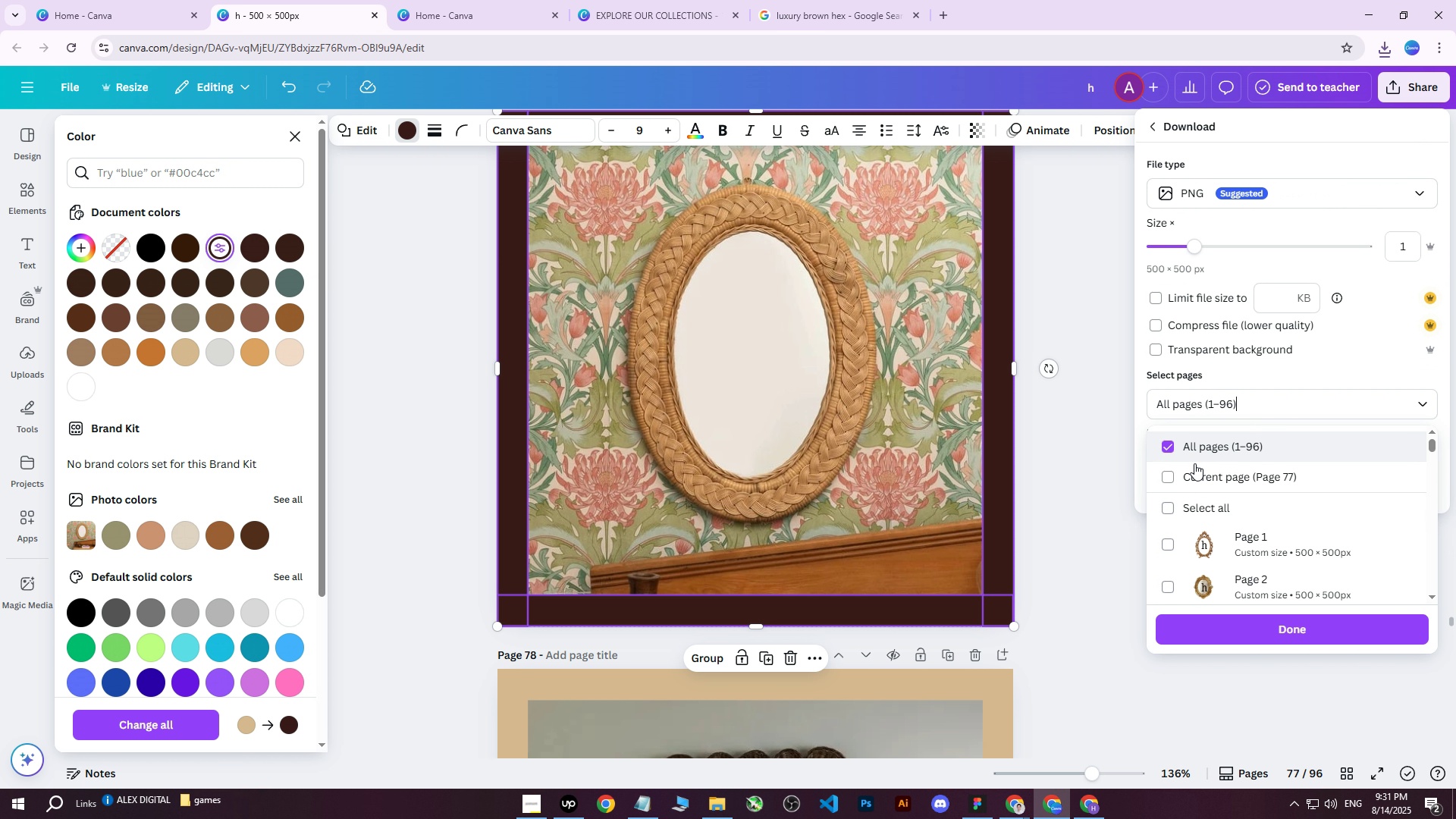 
triple_click([1194, 463])
 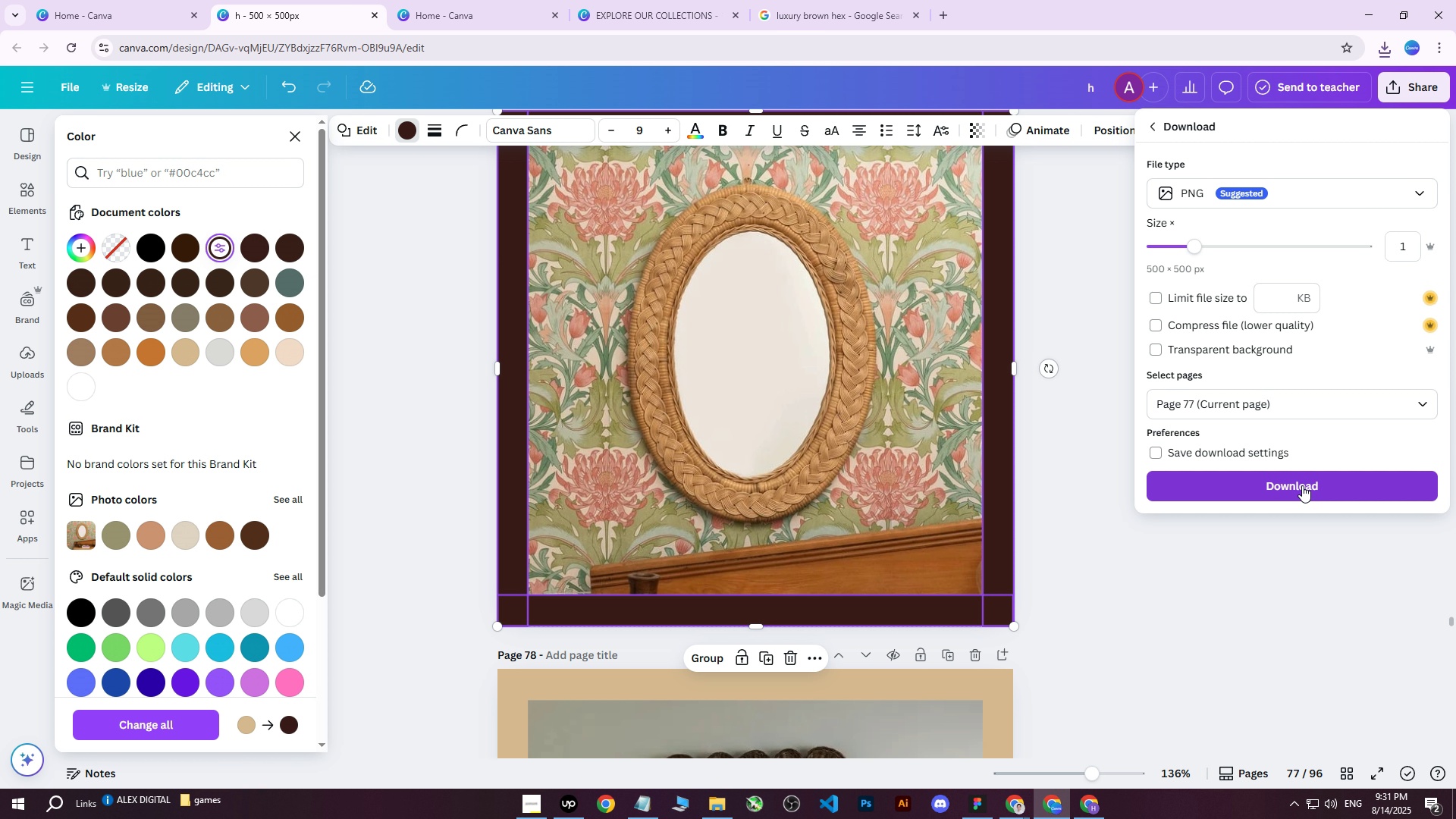 
left_click([1302, 485])
 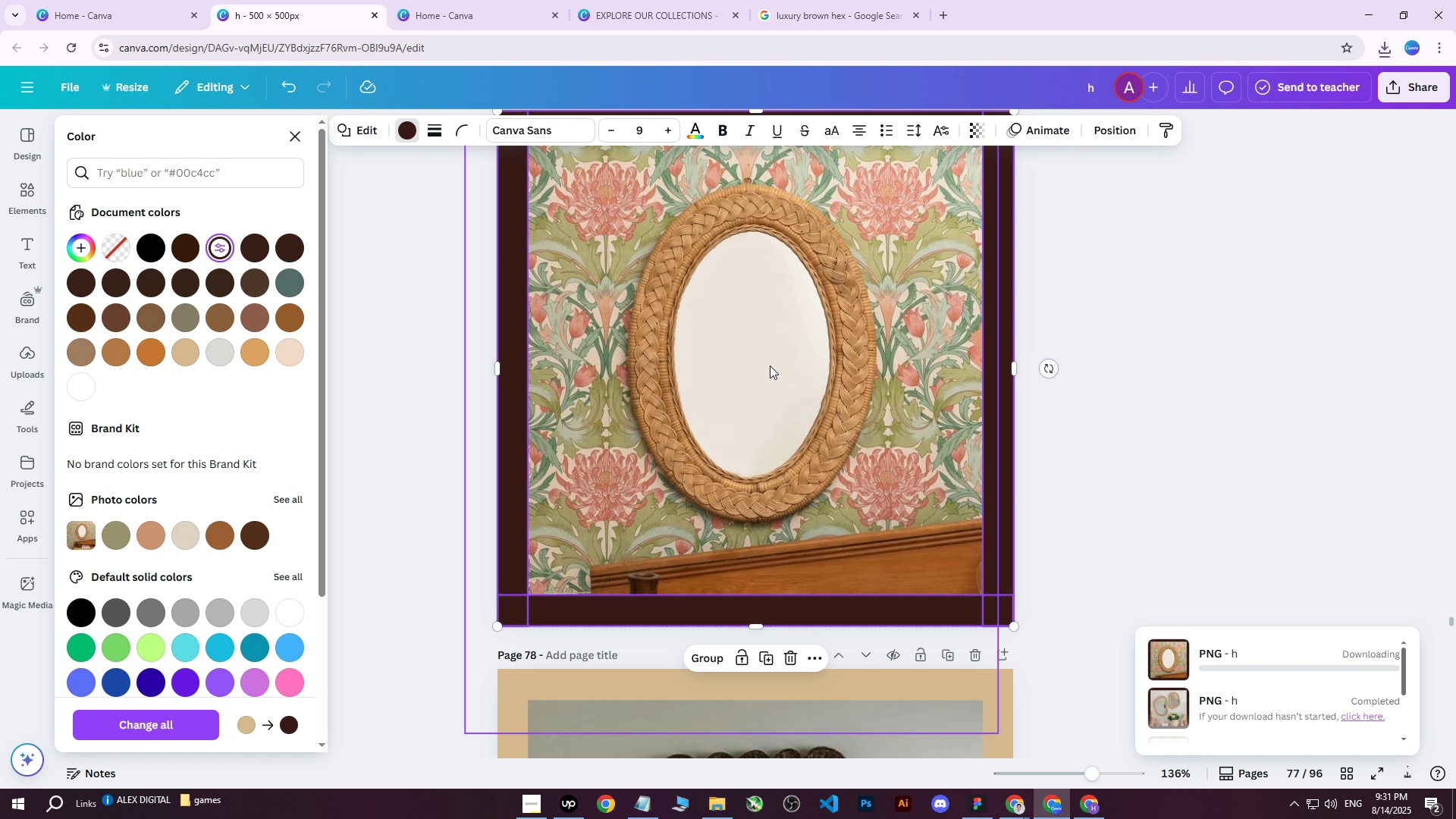 
scroll: coordinate [917, 379], scroll_direction: up, amount: 1.0
 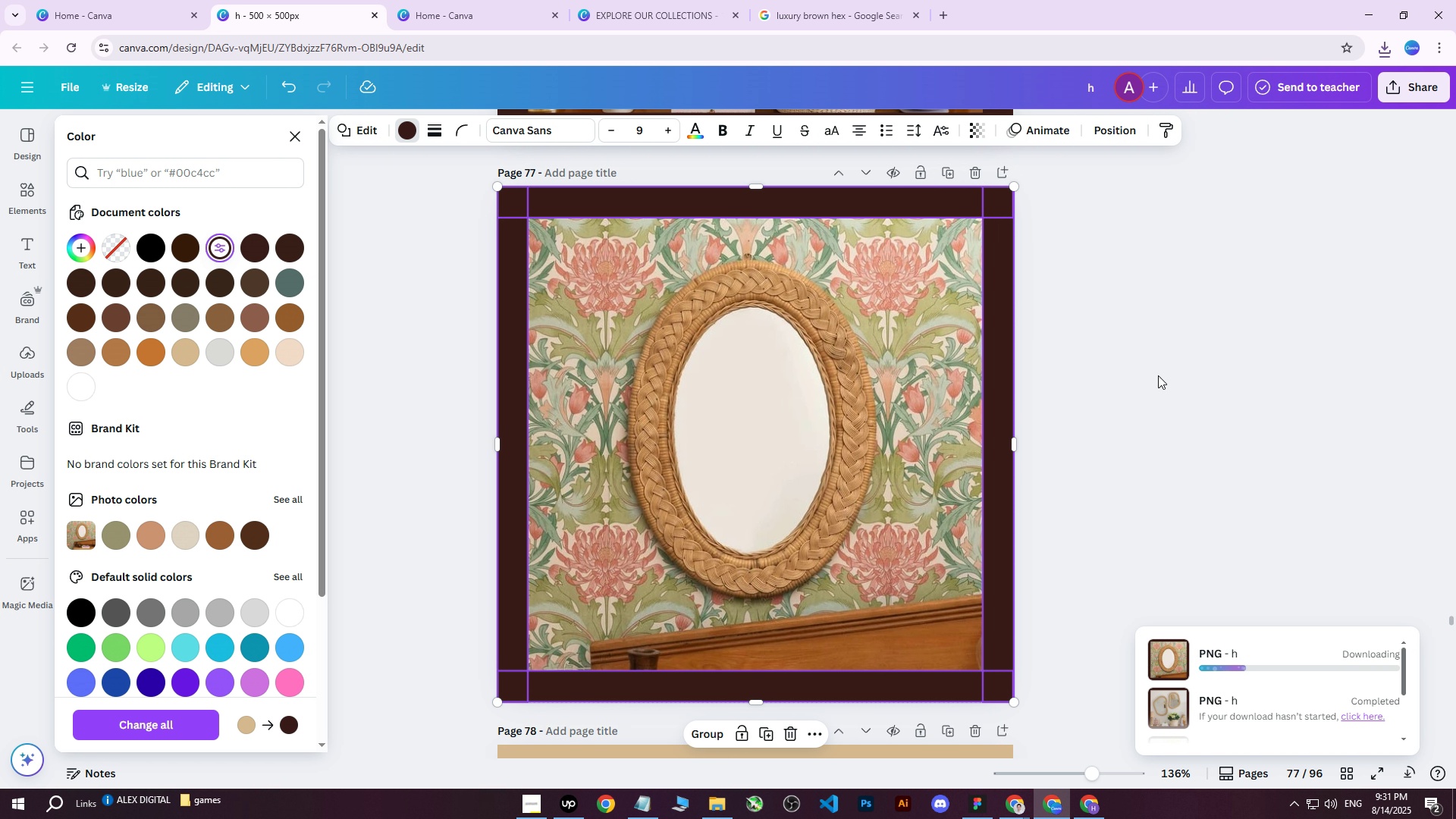 
left_click([1158, 375])
 